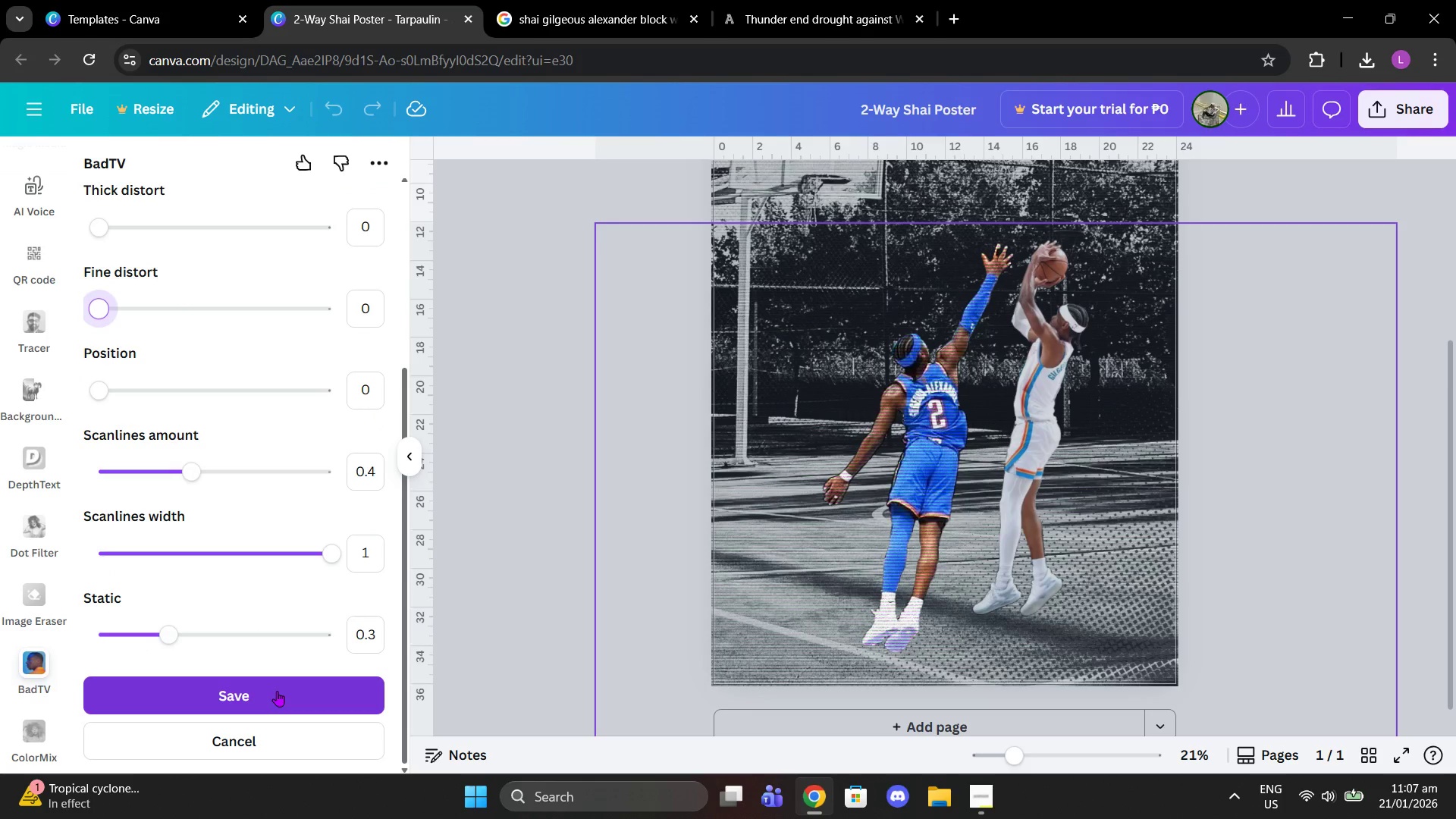 
scroll: coordinate [277, 691], scroll_direction: up, amount: 1.0
 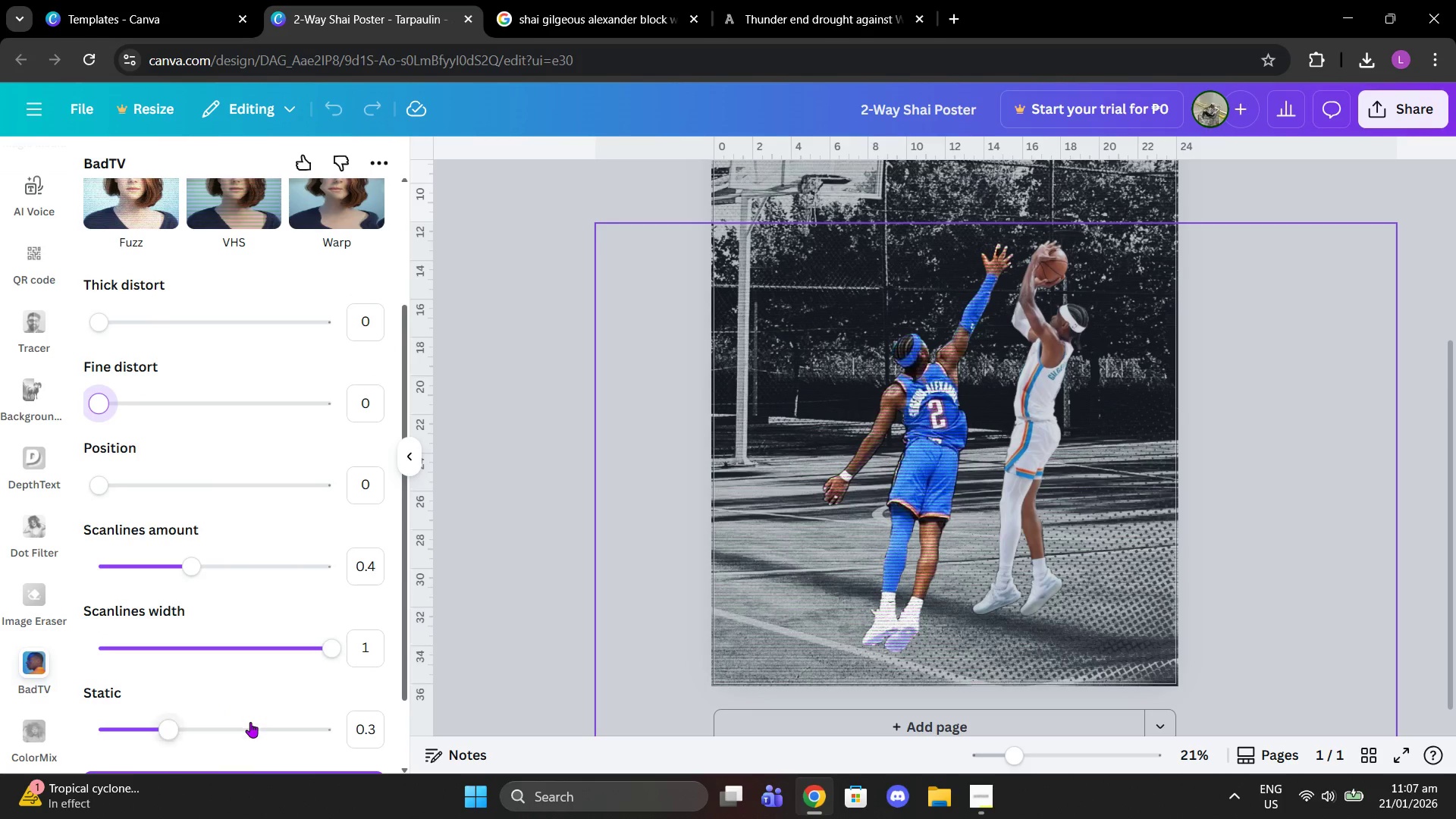 
scroll: coordinate [249, 711], scroll_direction: down, amount: 1.0
 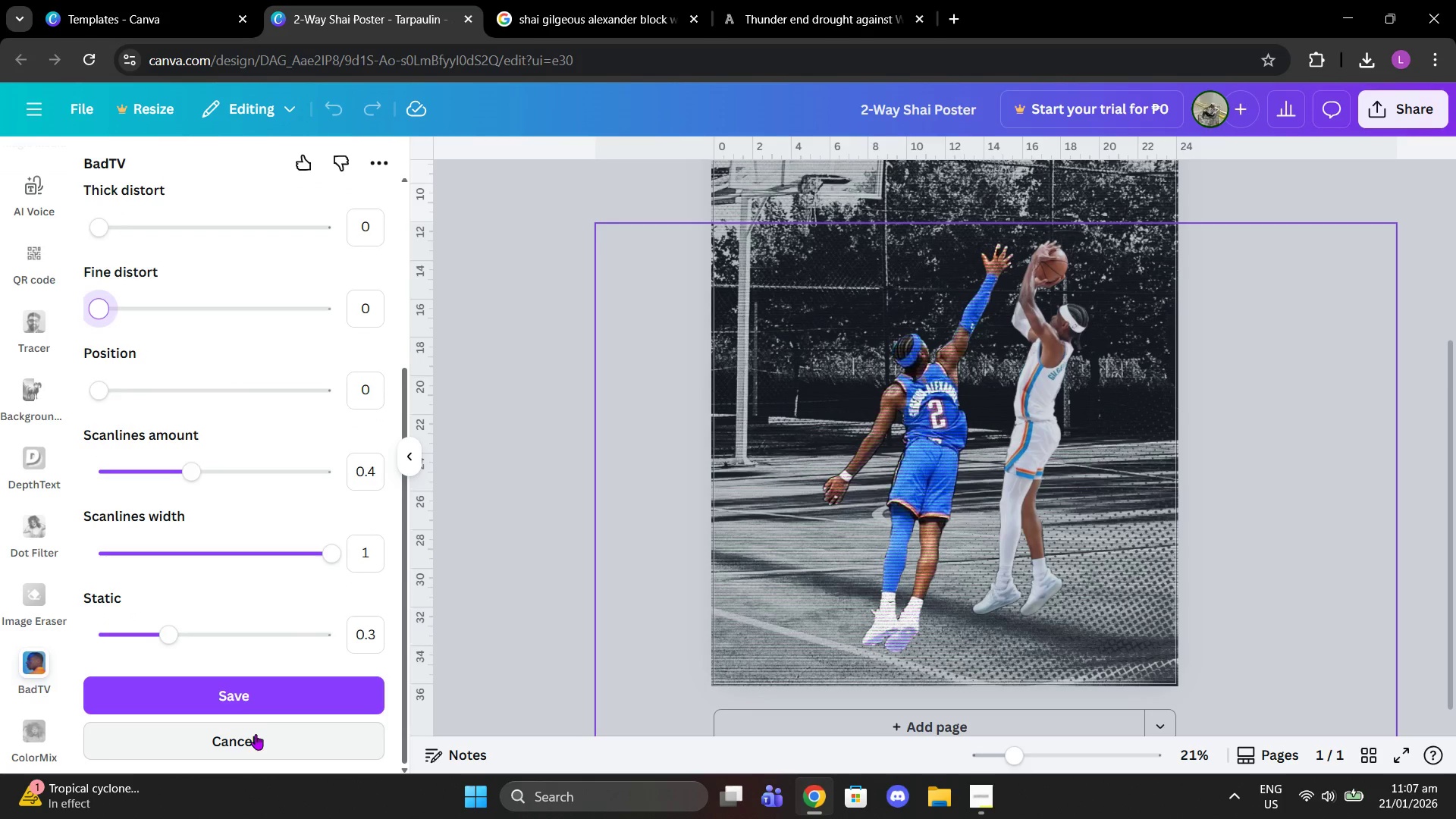 
left_click([256, 708])
 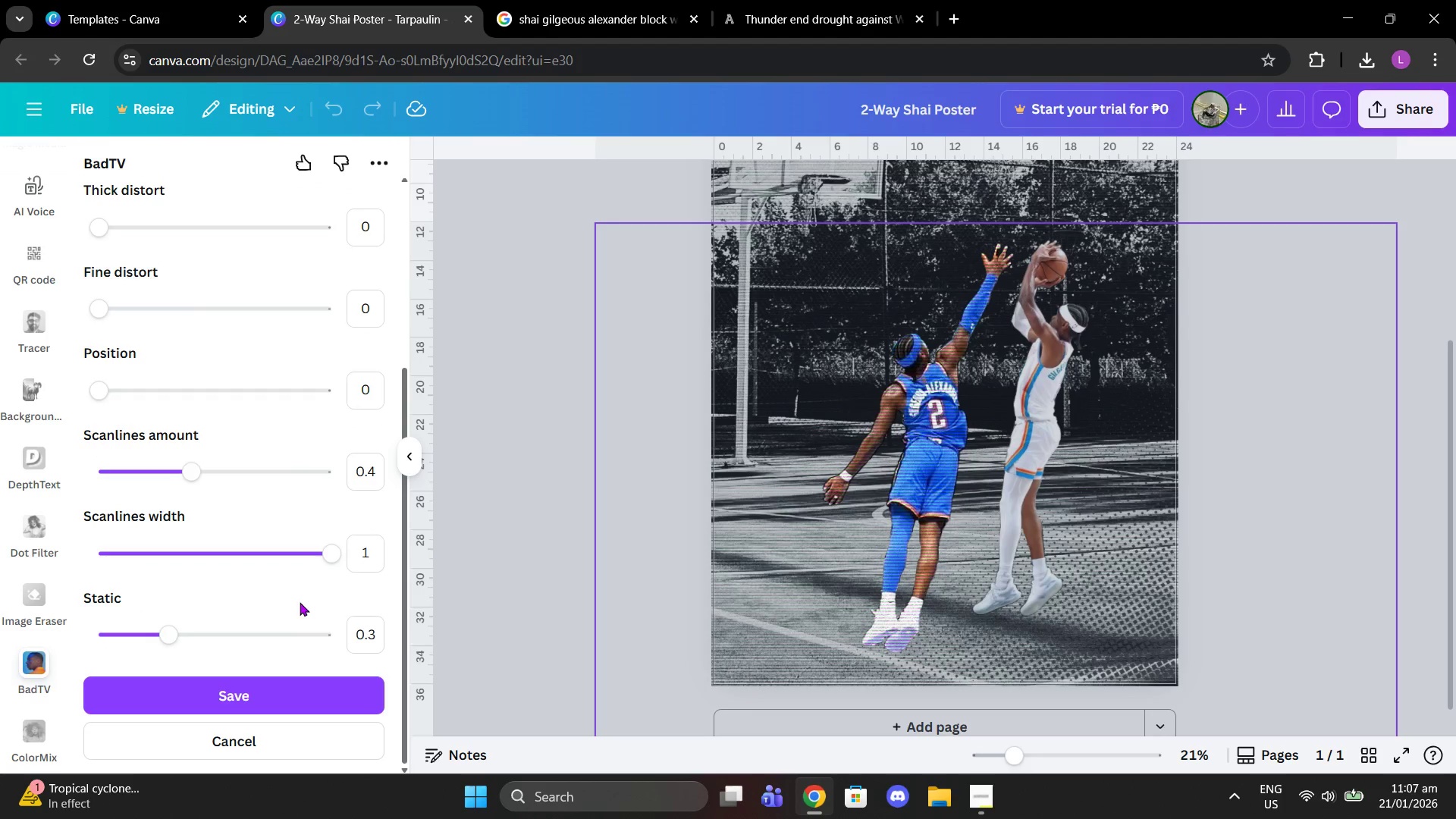 
mouse_move([387, 469])
 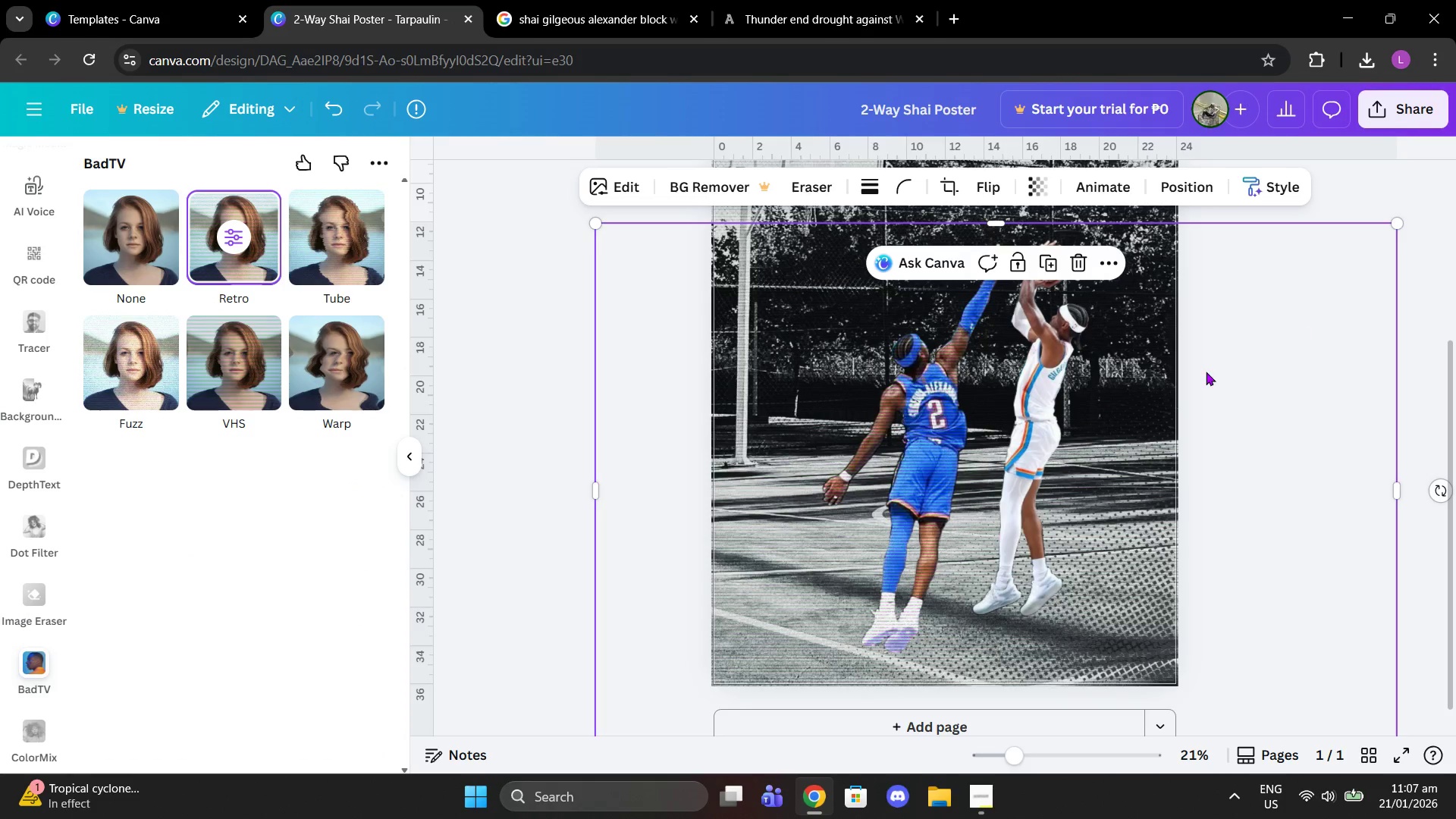 
left_click([1205, 372])
 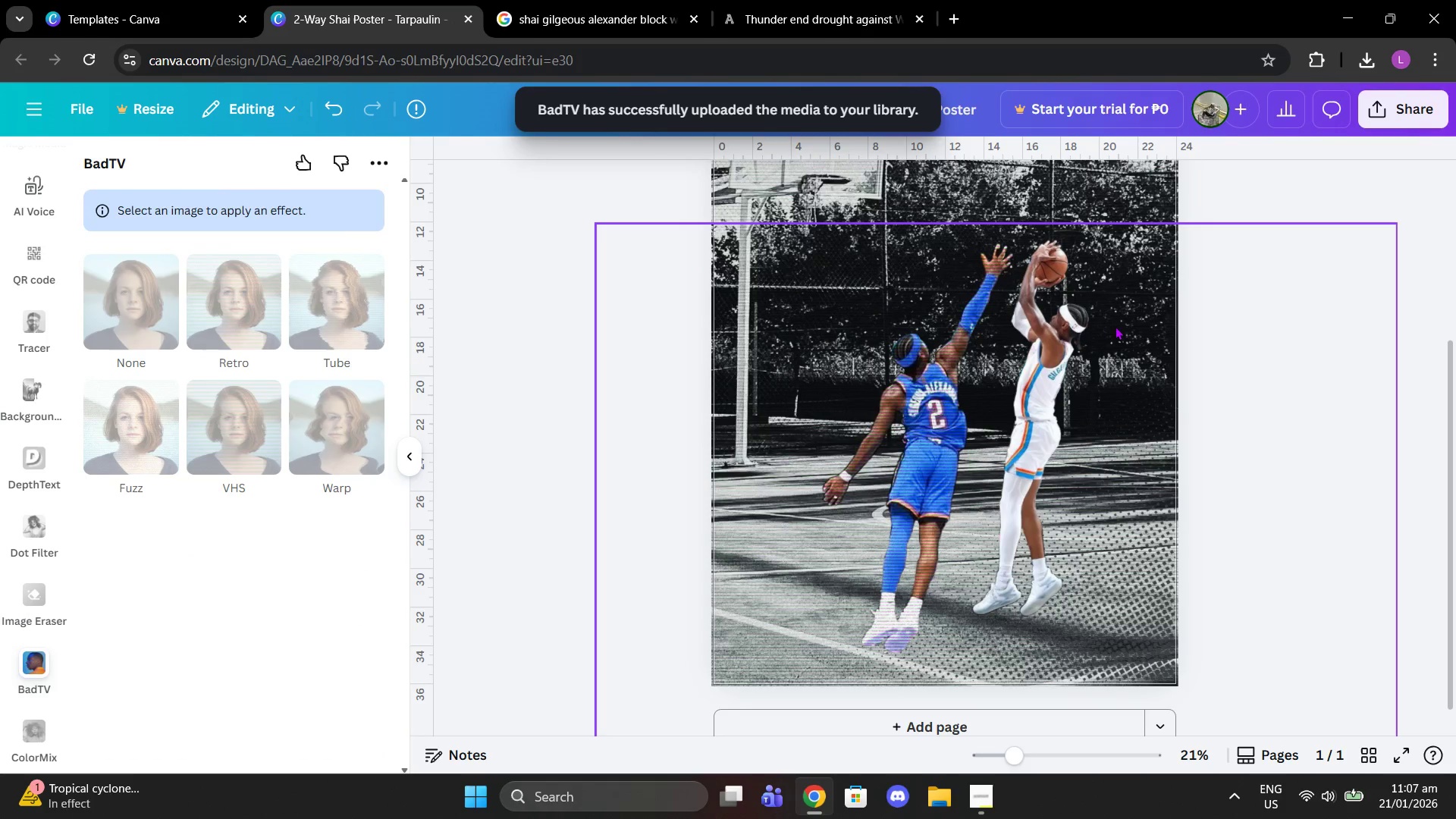 
left_click([1100, 337])
 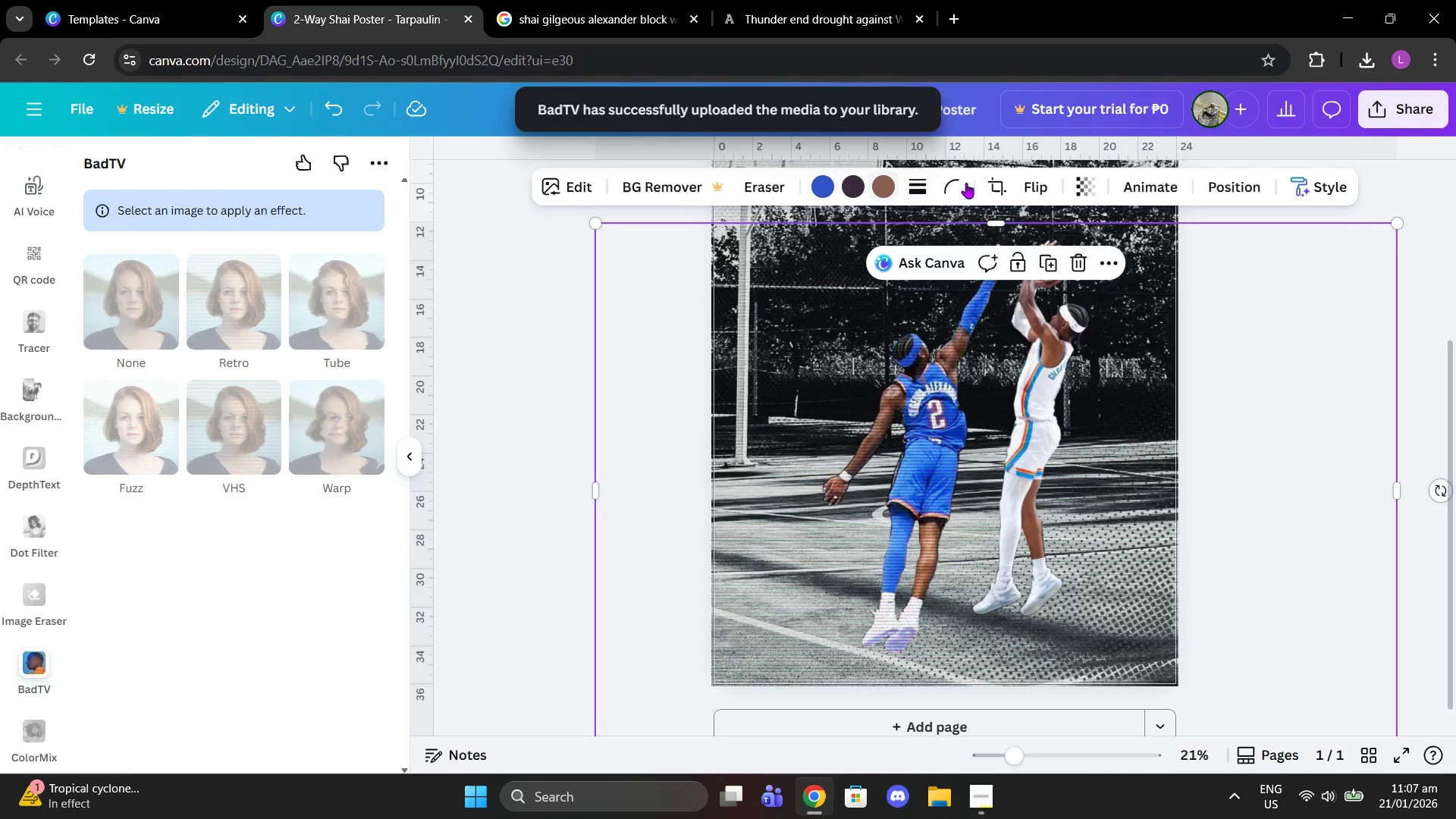 
left_click([986, 185])
 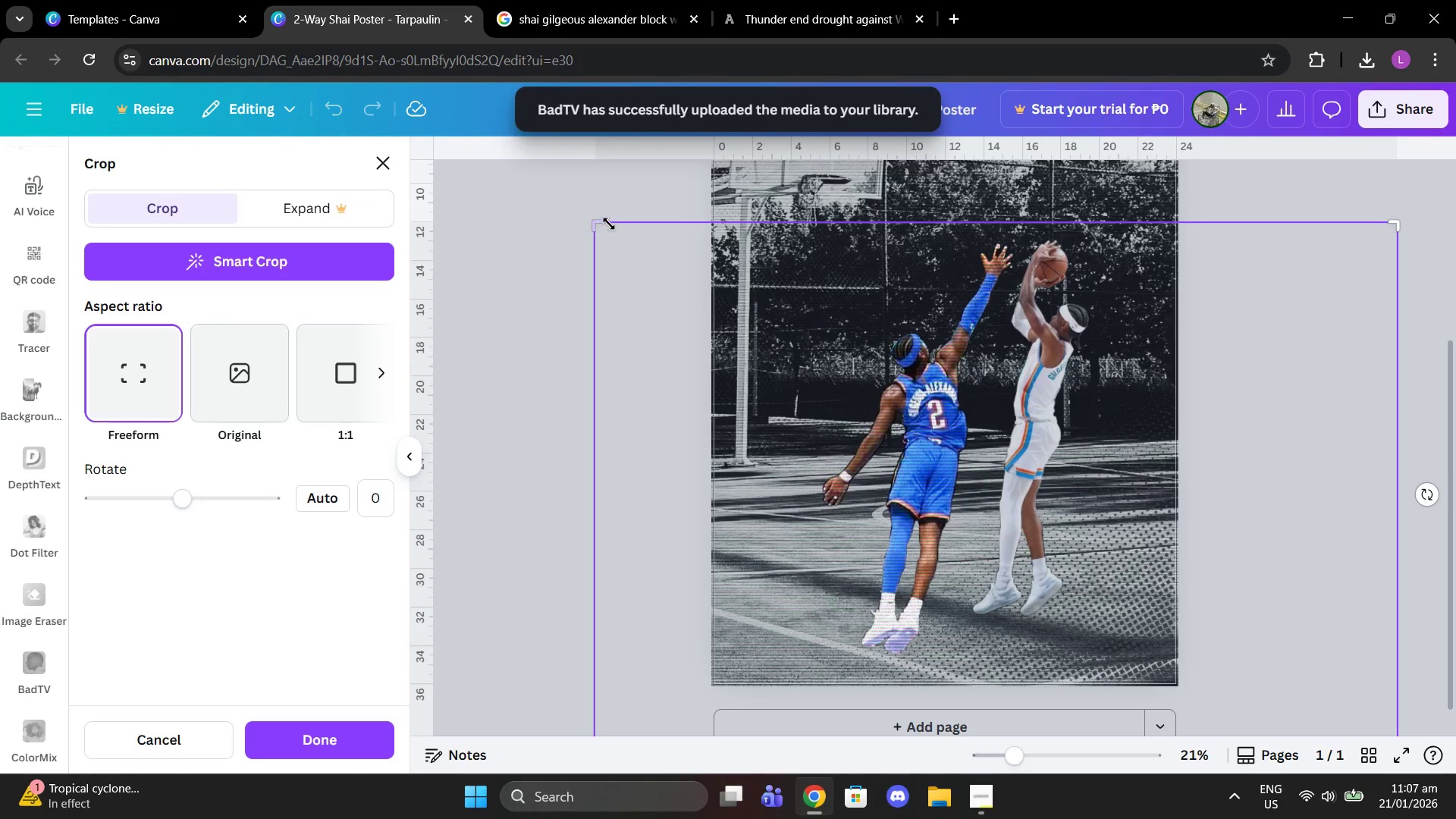 
left_click_drag(start_coordinate=[598, 224], to_coordinate=[816, 228])
 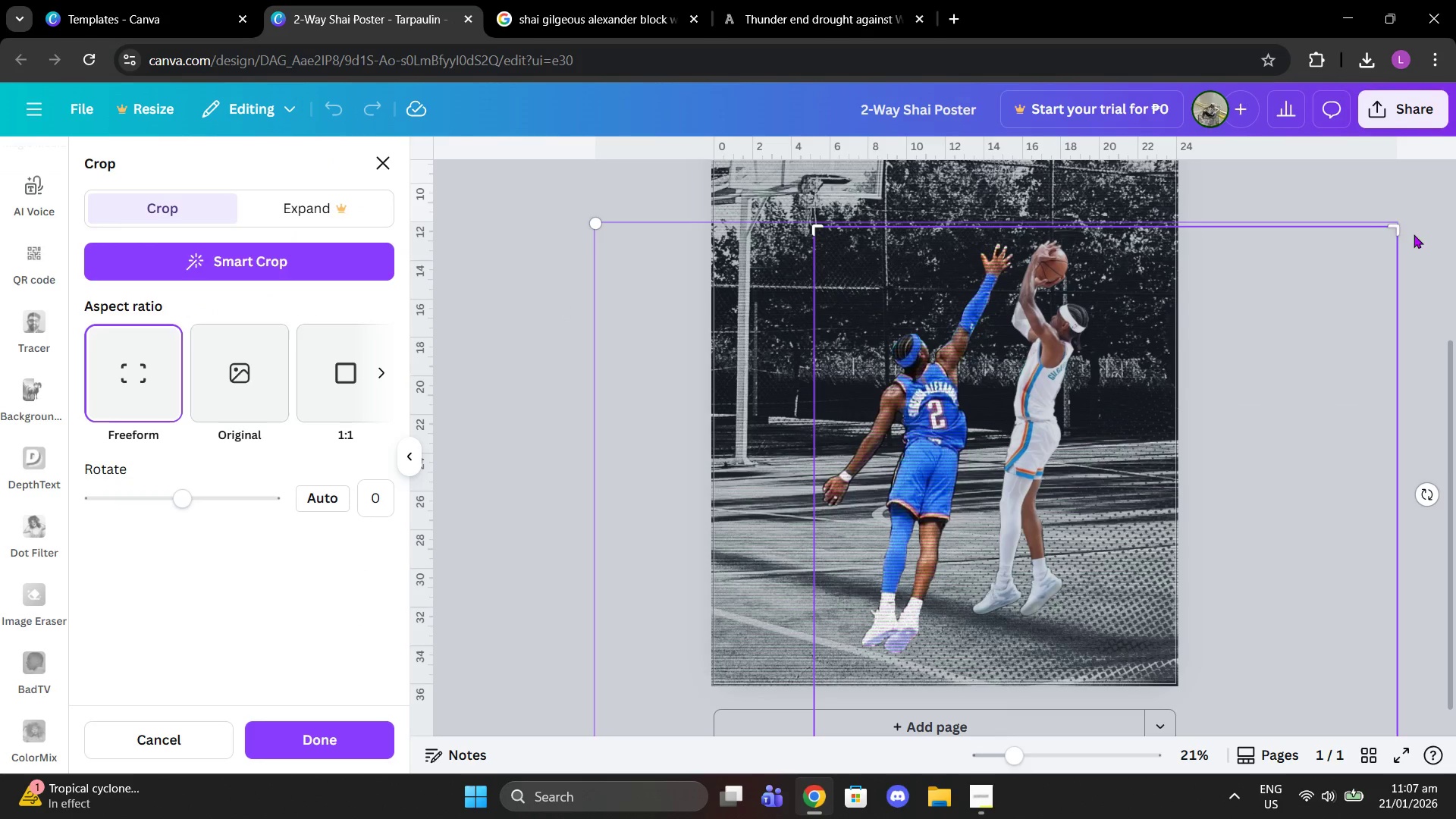 
left_click_drag(start_coordinate=[1391, 225], to_coordinate=[1051, 225])
 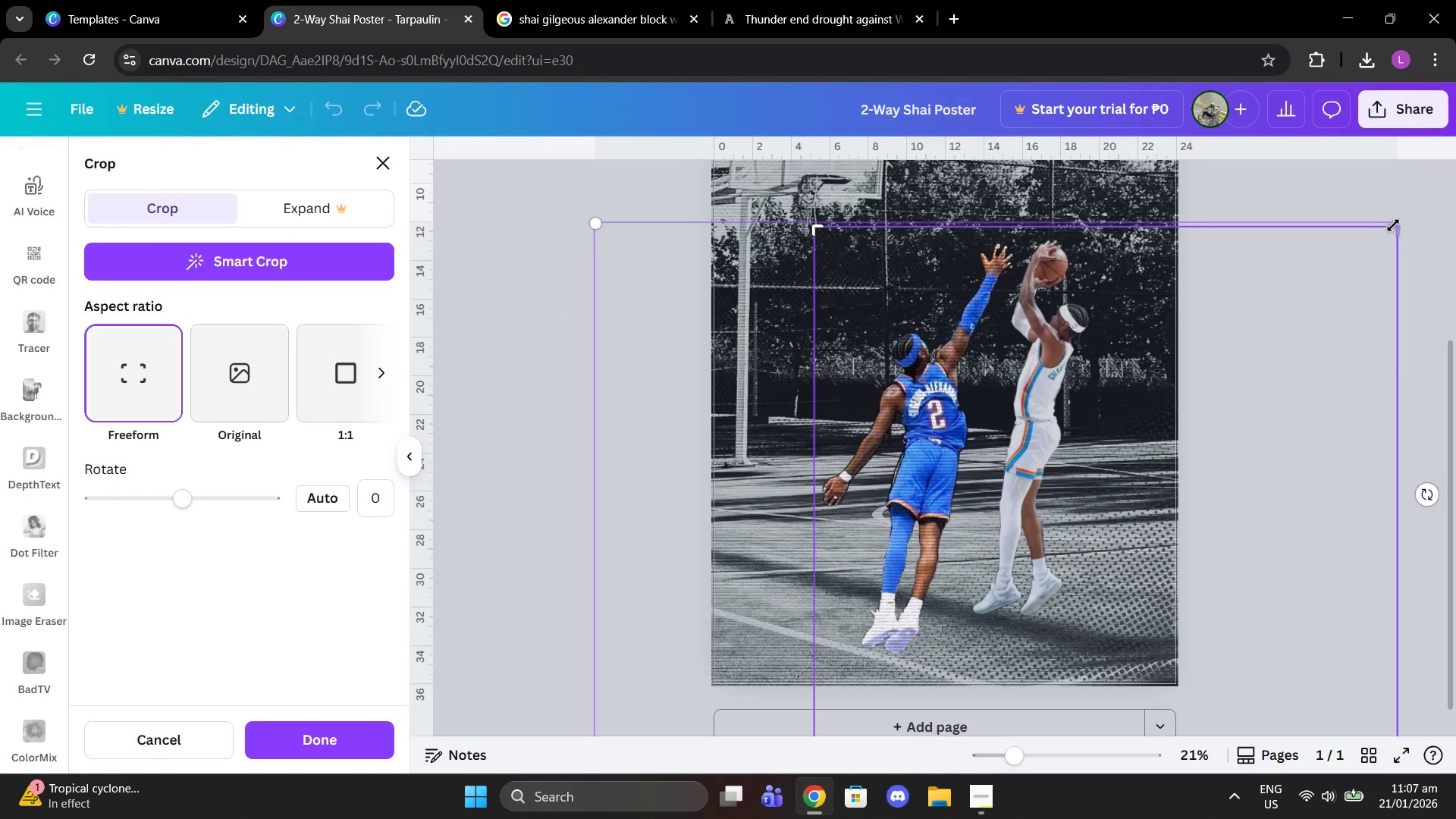 
left_click_drag(start_coordinate=[1393, 225], to_coordinate=[1025, 233])
 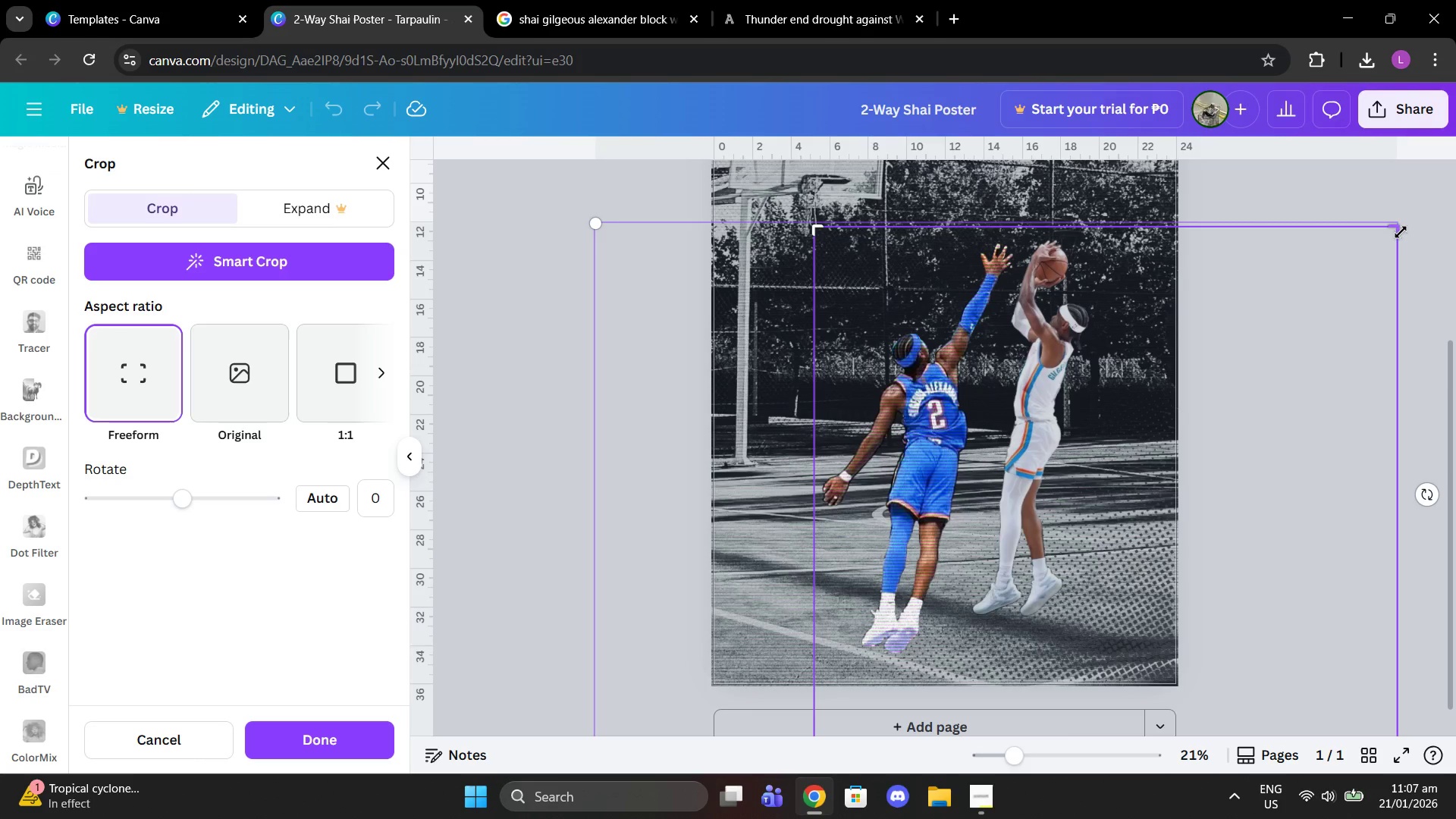 
left_click_drag(start_coordinate=[1401, 232], to_coordinate=[1013, 220])
 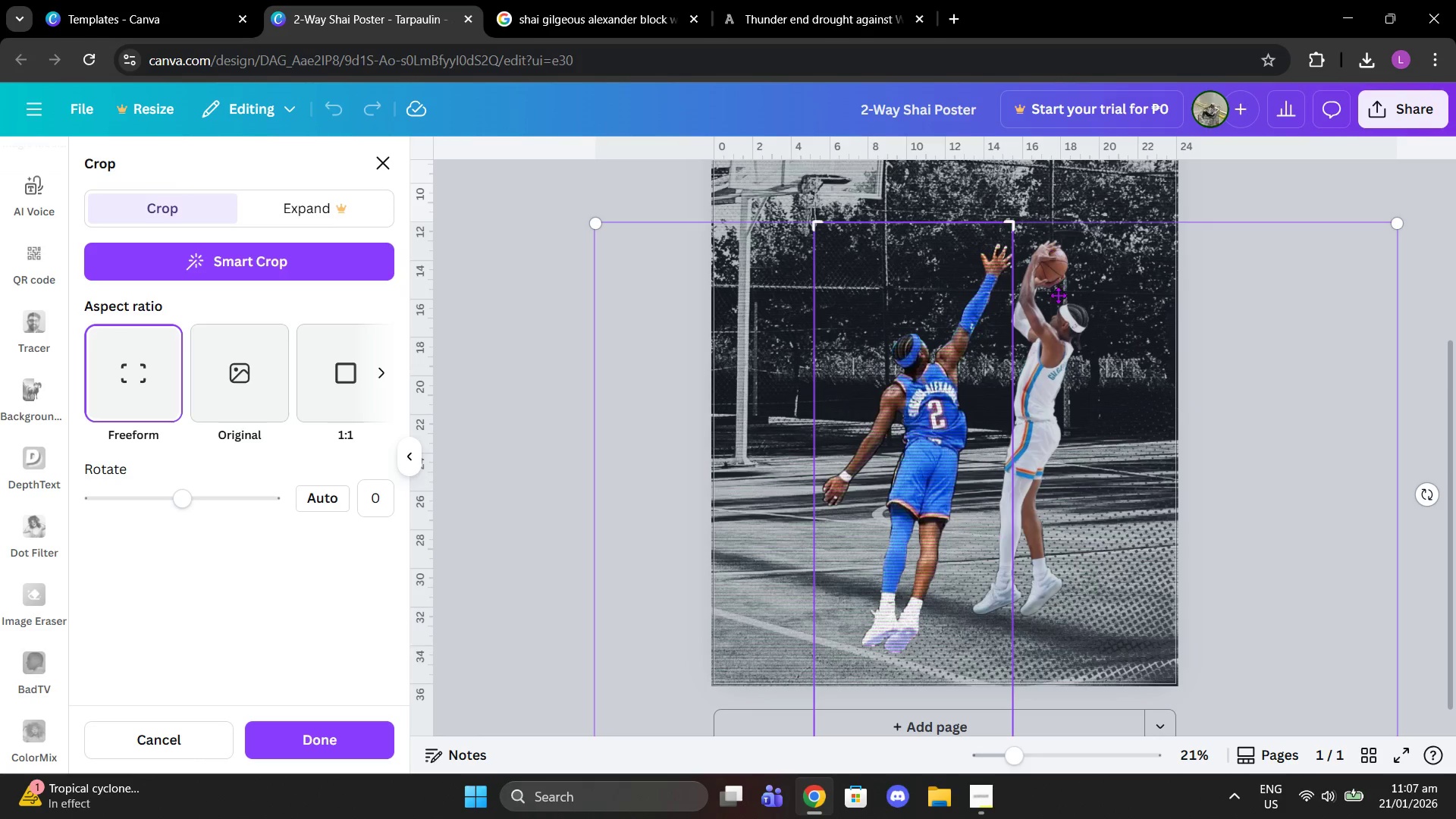 
scroll: coordinate [1058, 332], scroll_direction: down, amount: 2.0
 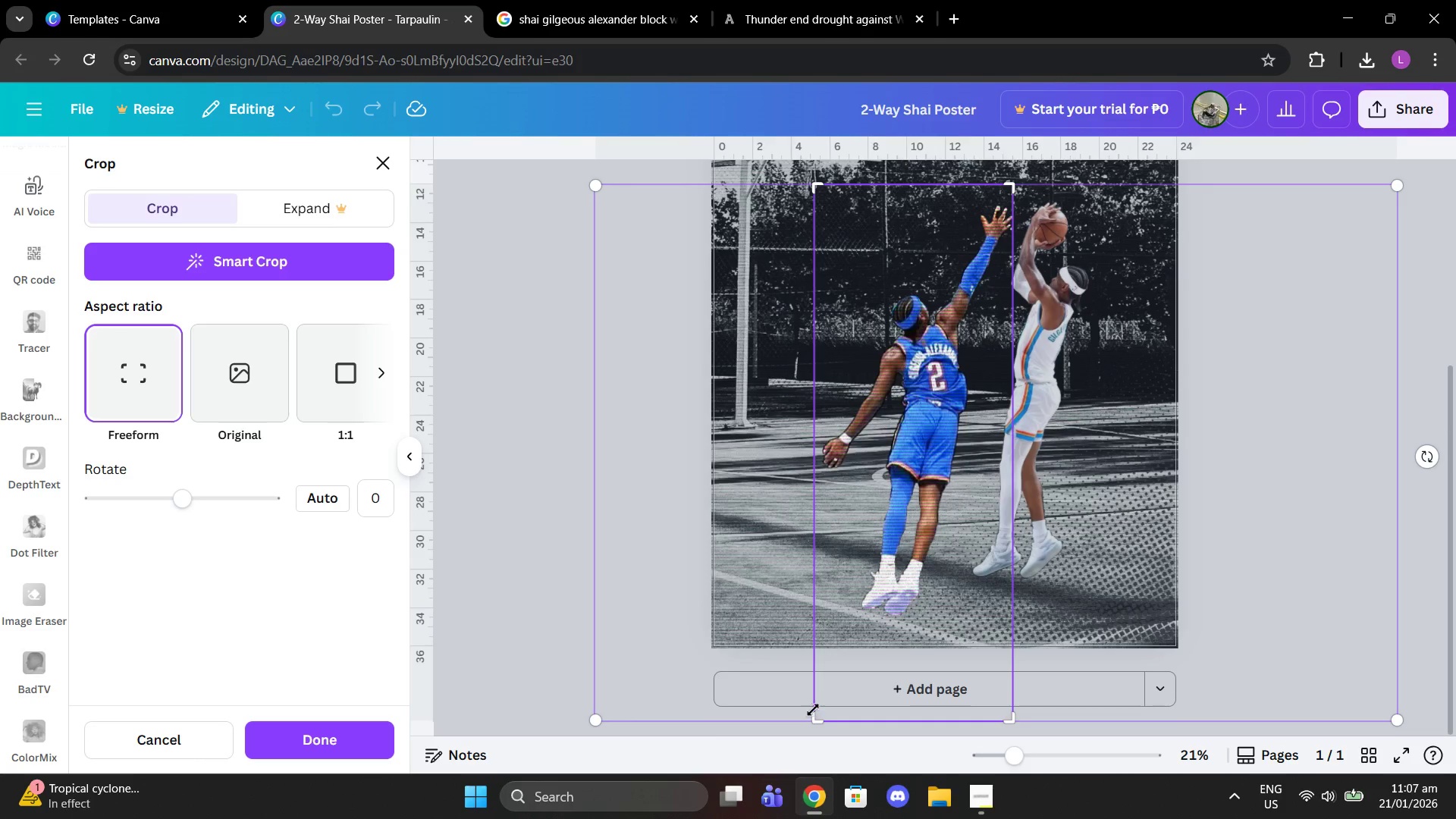 
left_click_drag(start_coordinate=[818, 725], to_coordinate=[808, 623])
 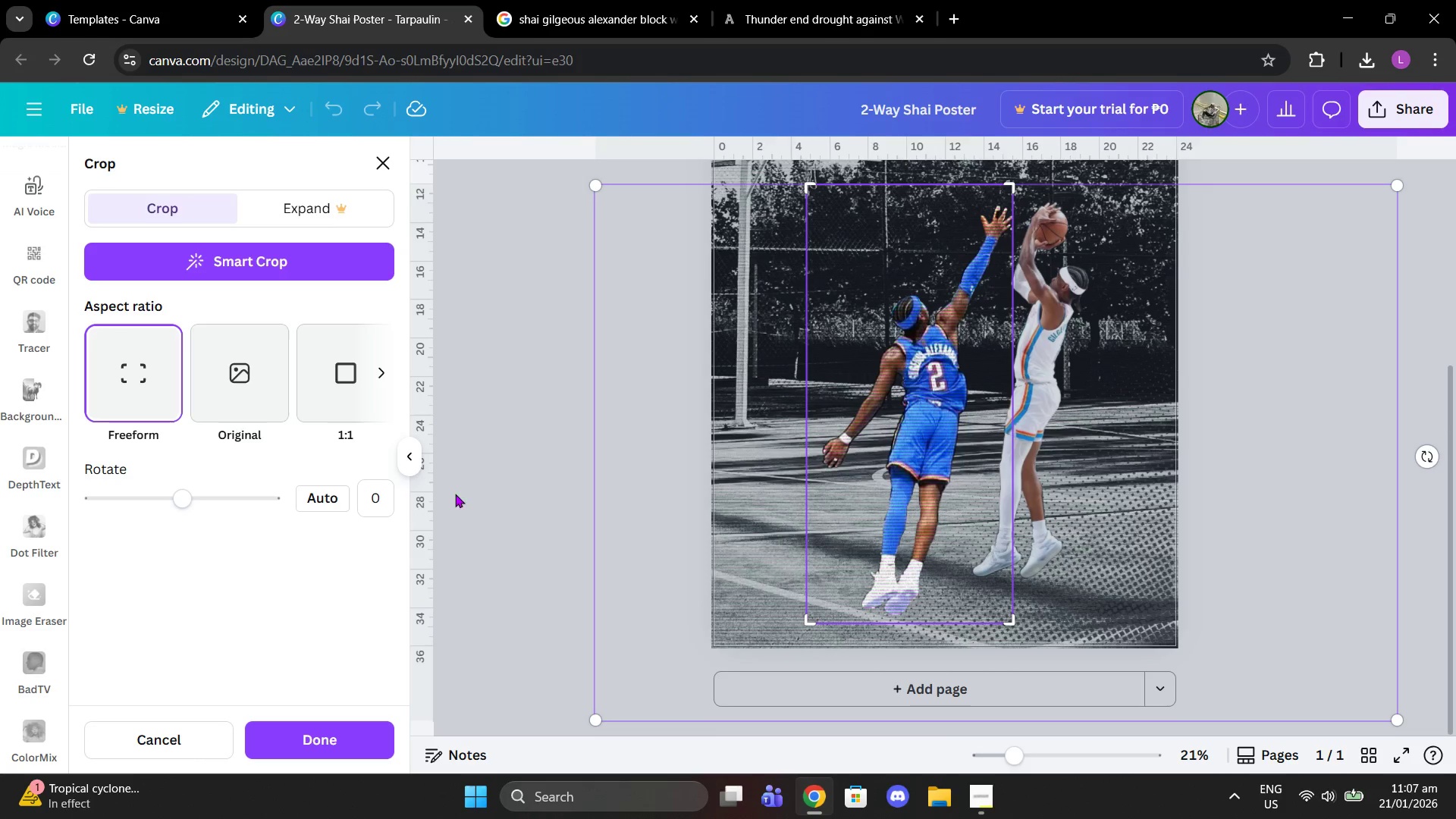 
left_click([525, 459])
 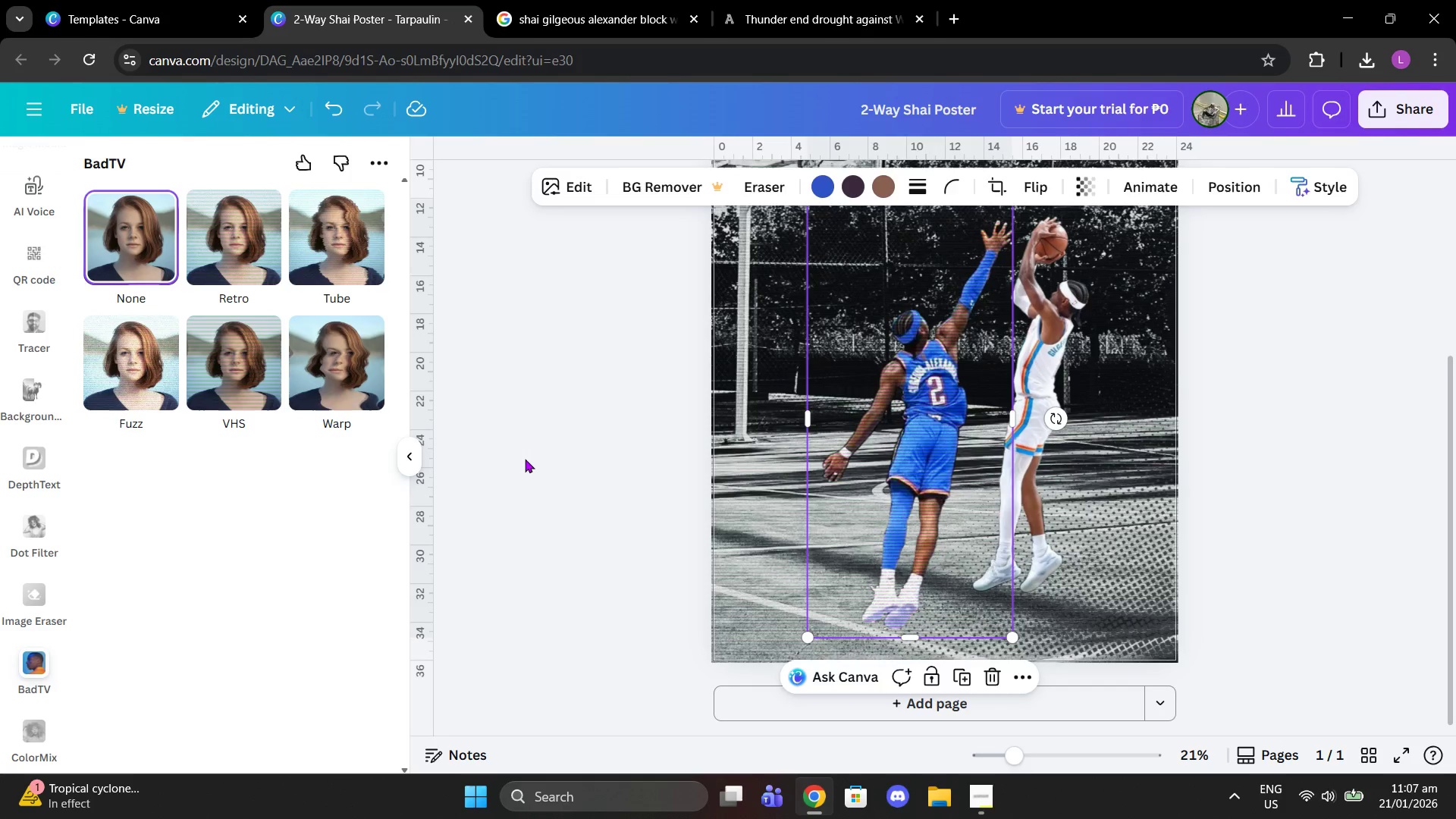 
left_click([525, 459])
 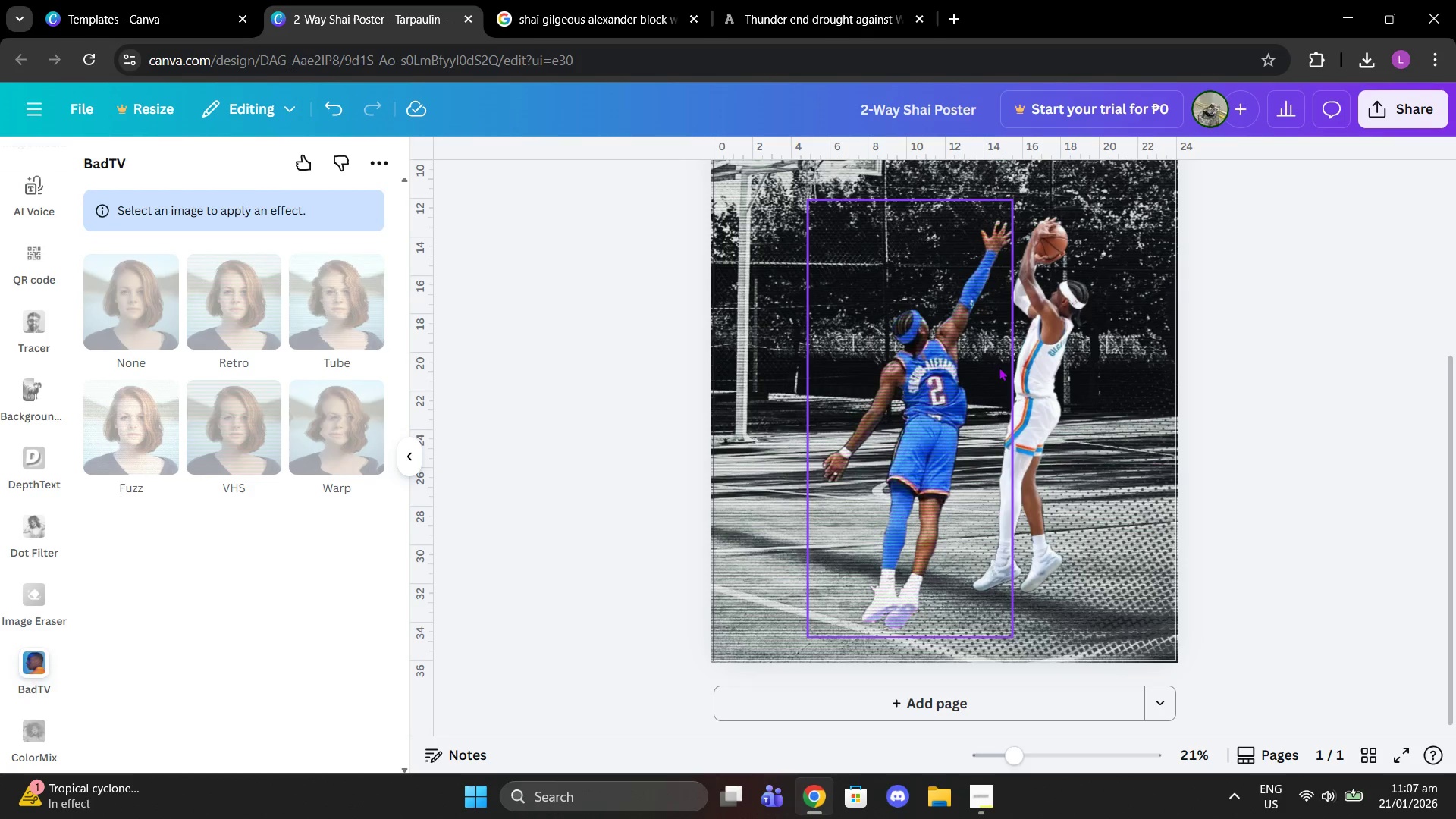 
left_click([1037, 365])
 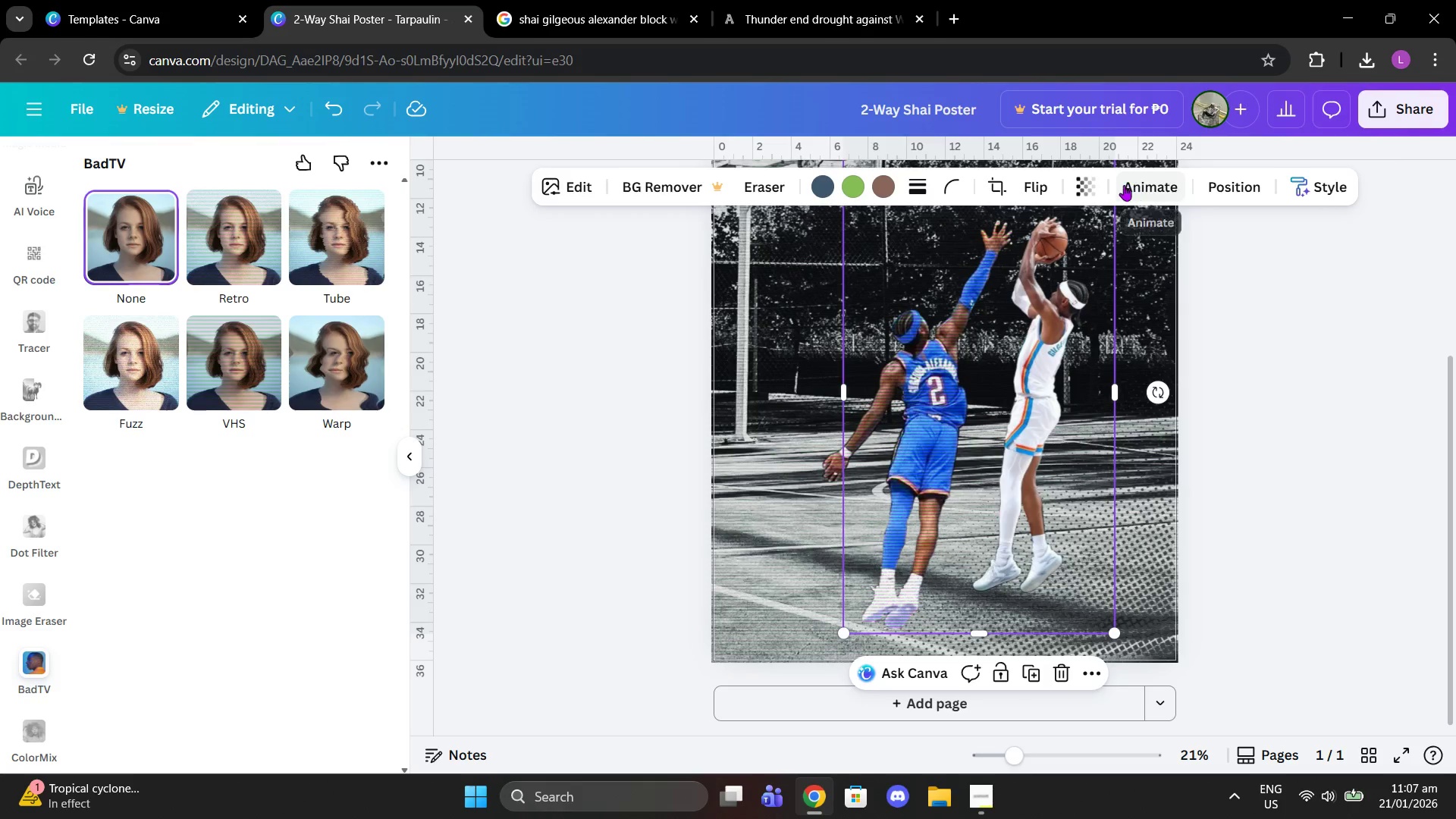 
left_click([991, 186])
 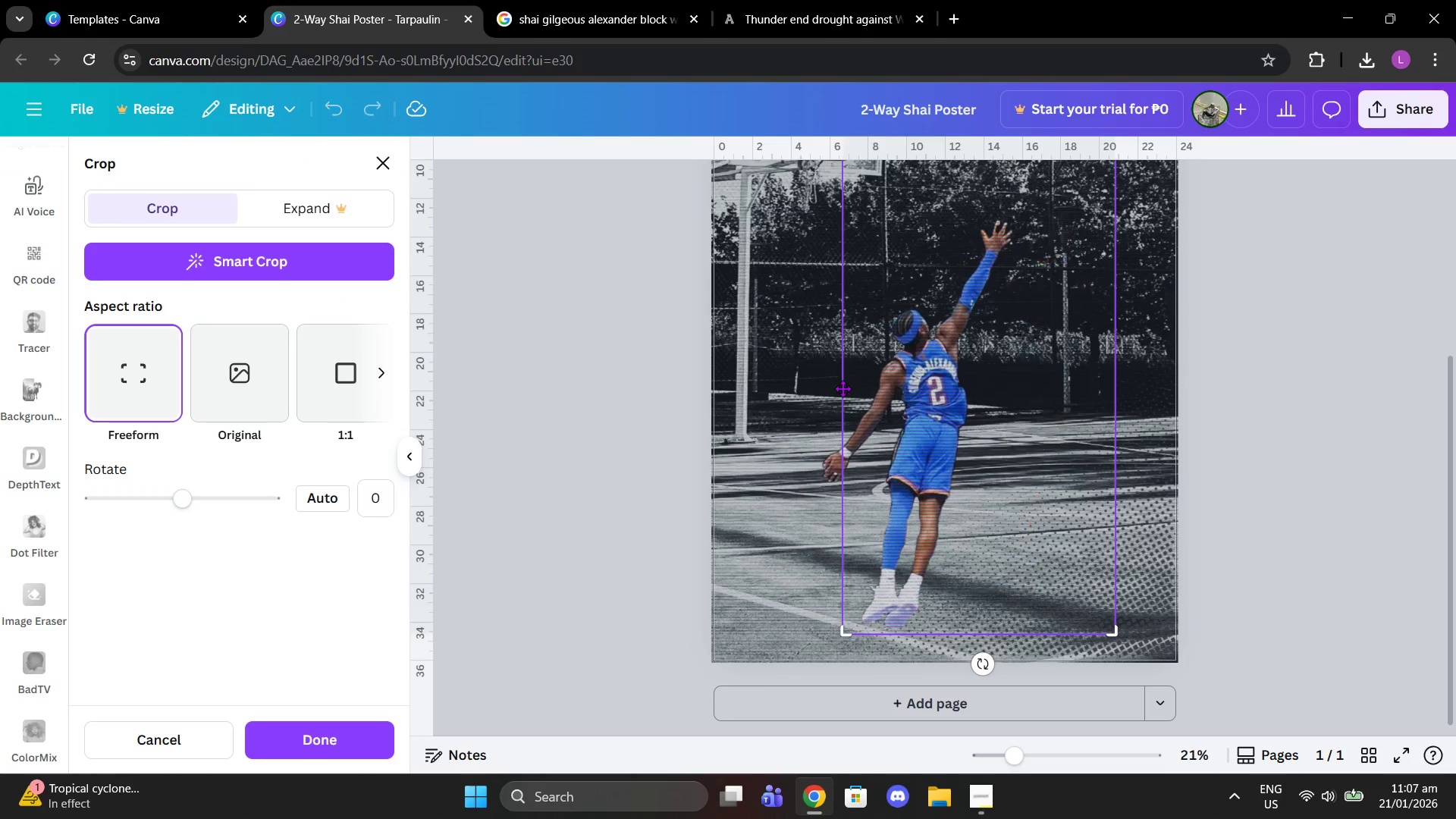 
left_click_drag(start_coordinate=[843, 388], to_coordinate=[886, 384])
 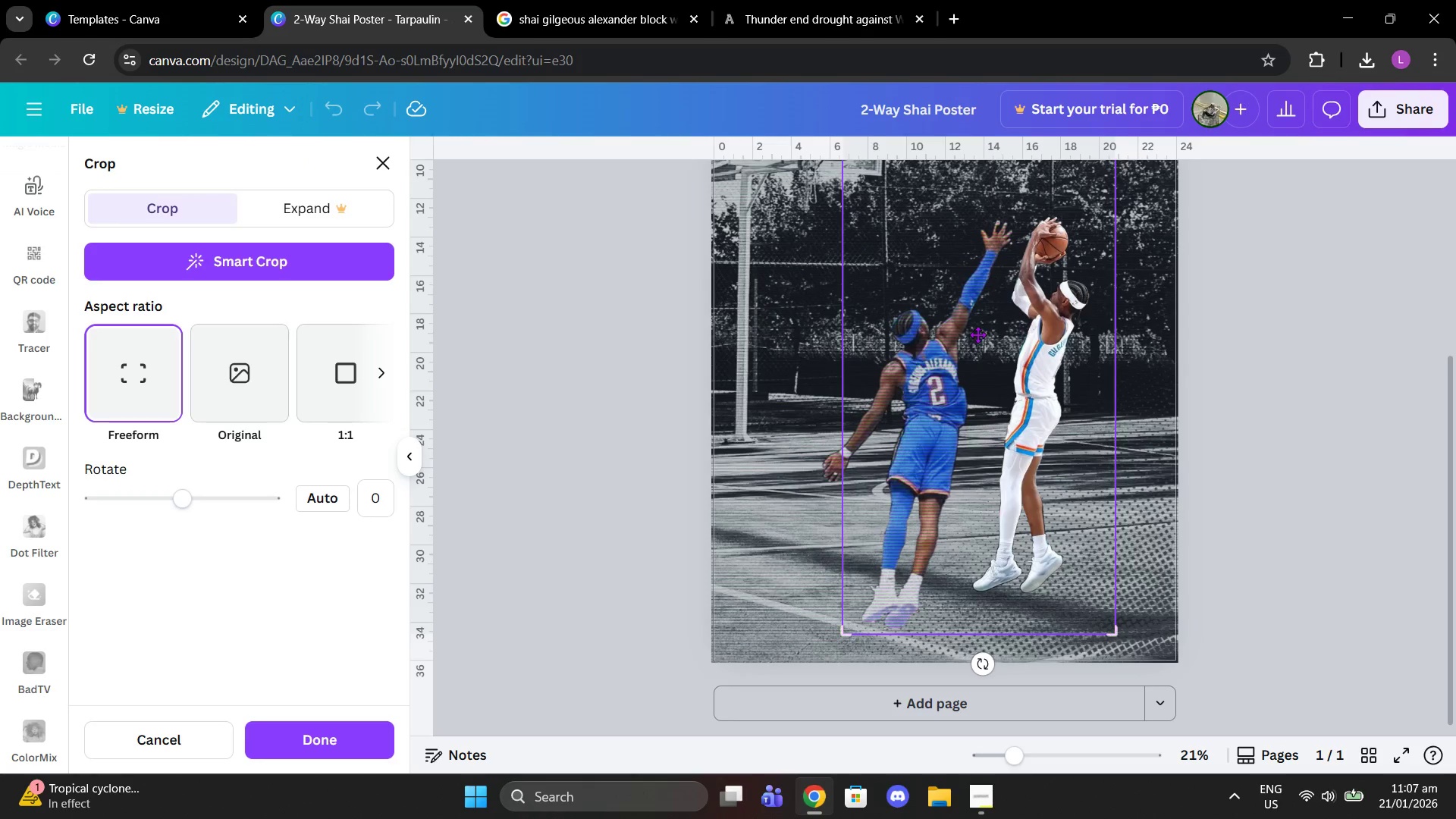 
scroll: coordinate [977, 334], scroll_direction: up, amount: 2.0
 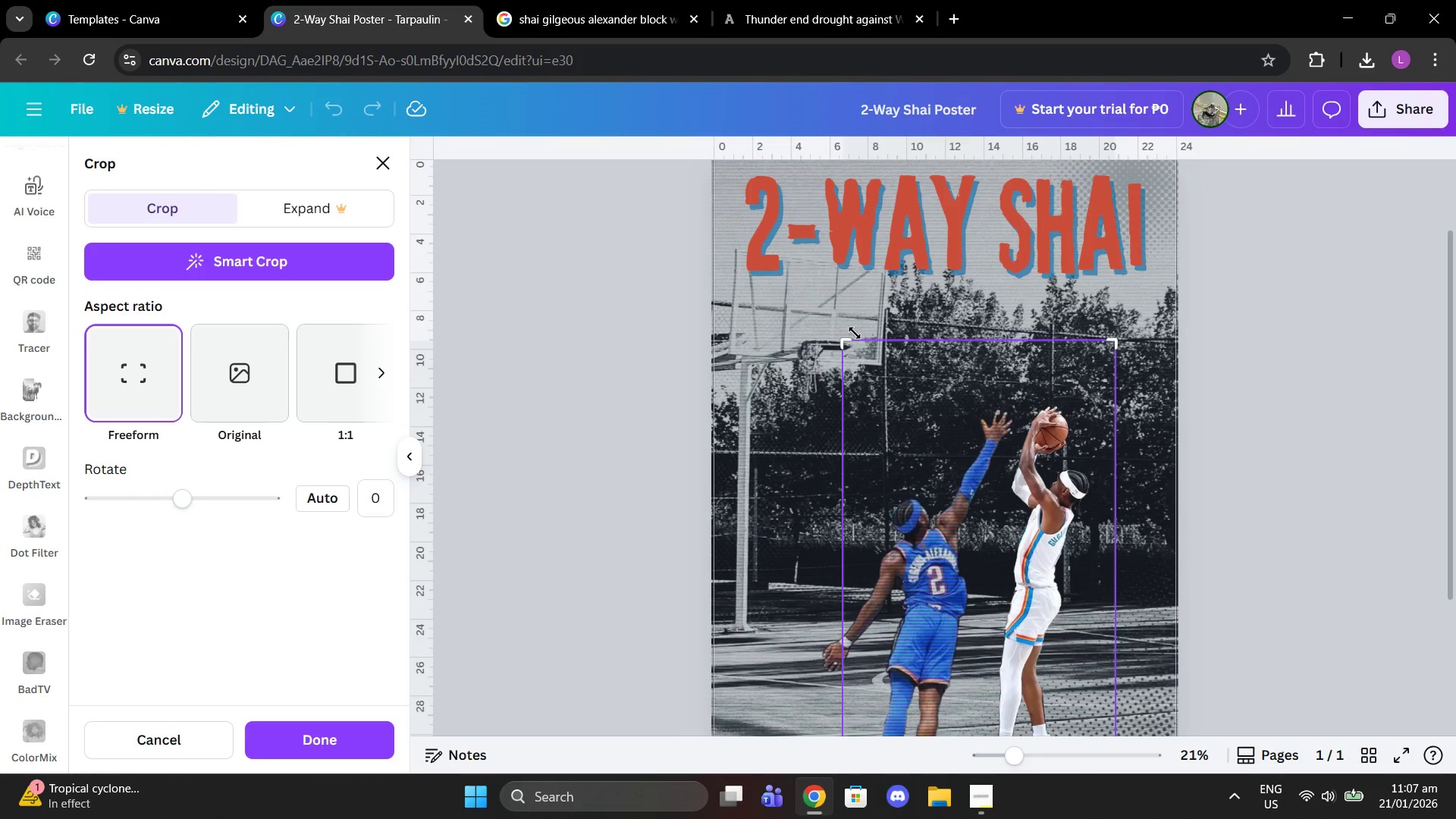 
left_click_drag(start_coordinate=[846, 340], to_coordinate=[981, 359])
 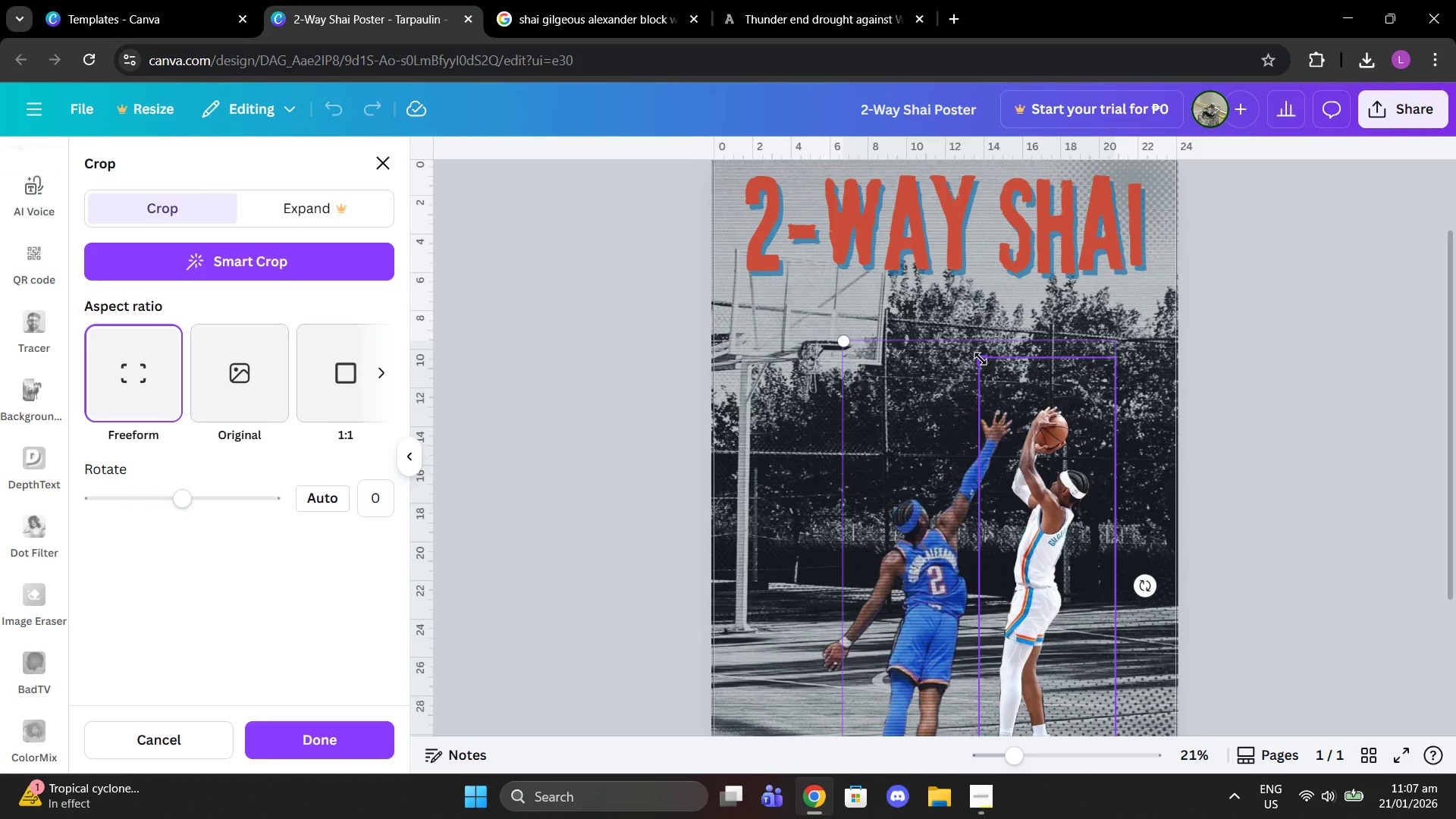 
scroll: coordinate [985, 357], scroll_direction: down, amount: 2.0
 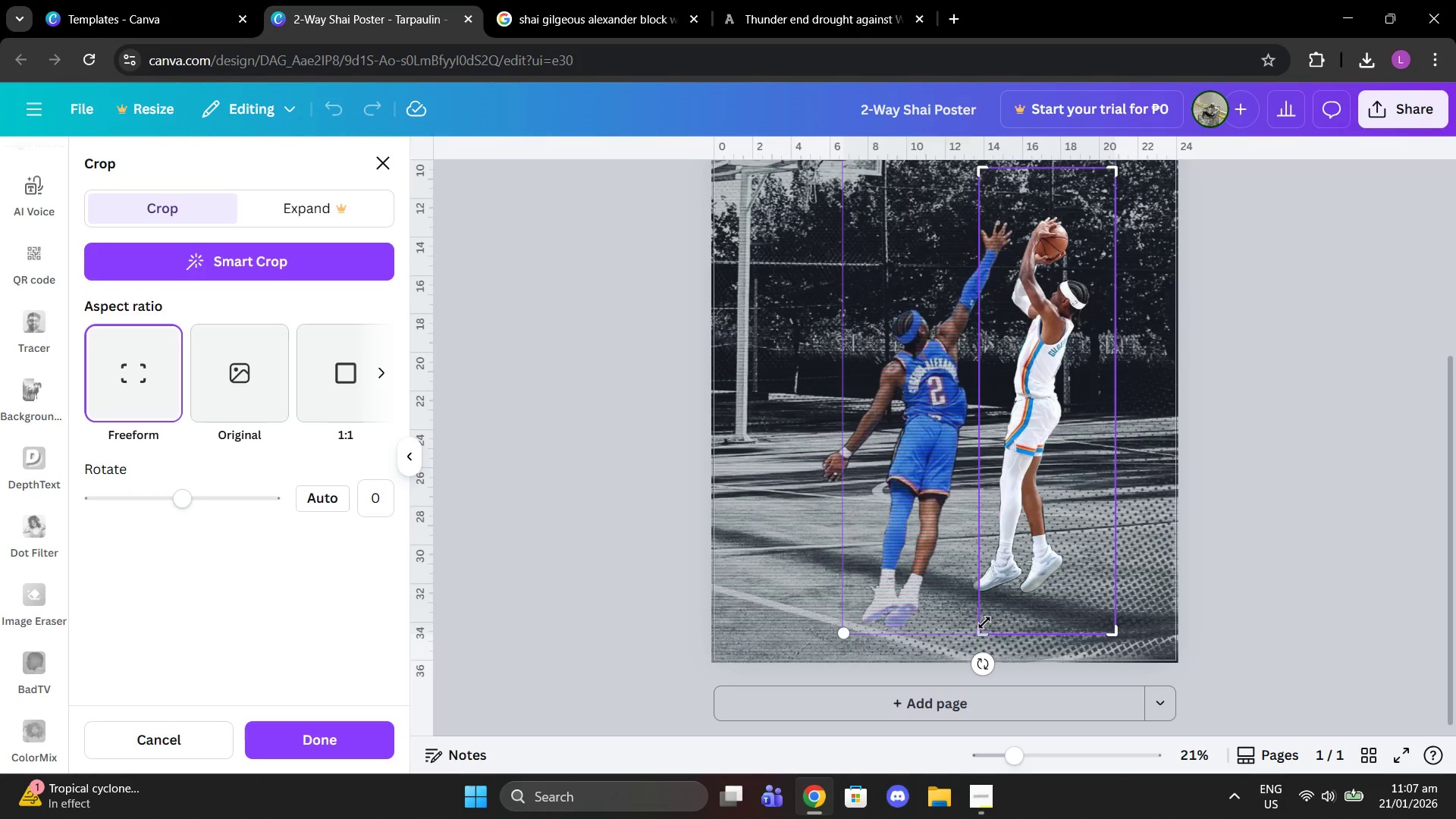 
left_click_drag(start_coordinate=[987, 625], to_coordinate=[962, 623])
 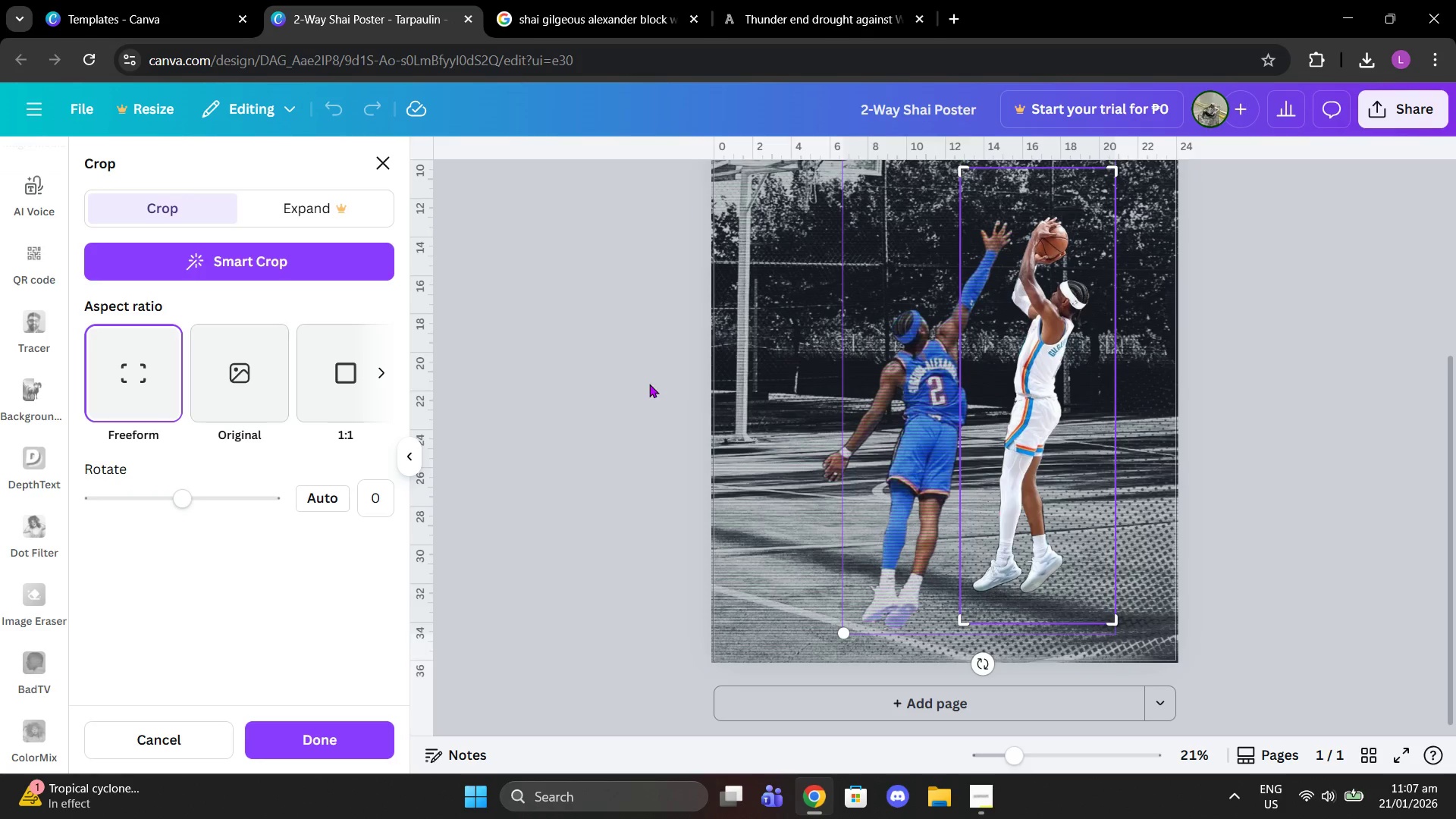 
left_click([648, 382])
 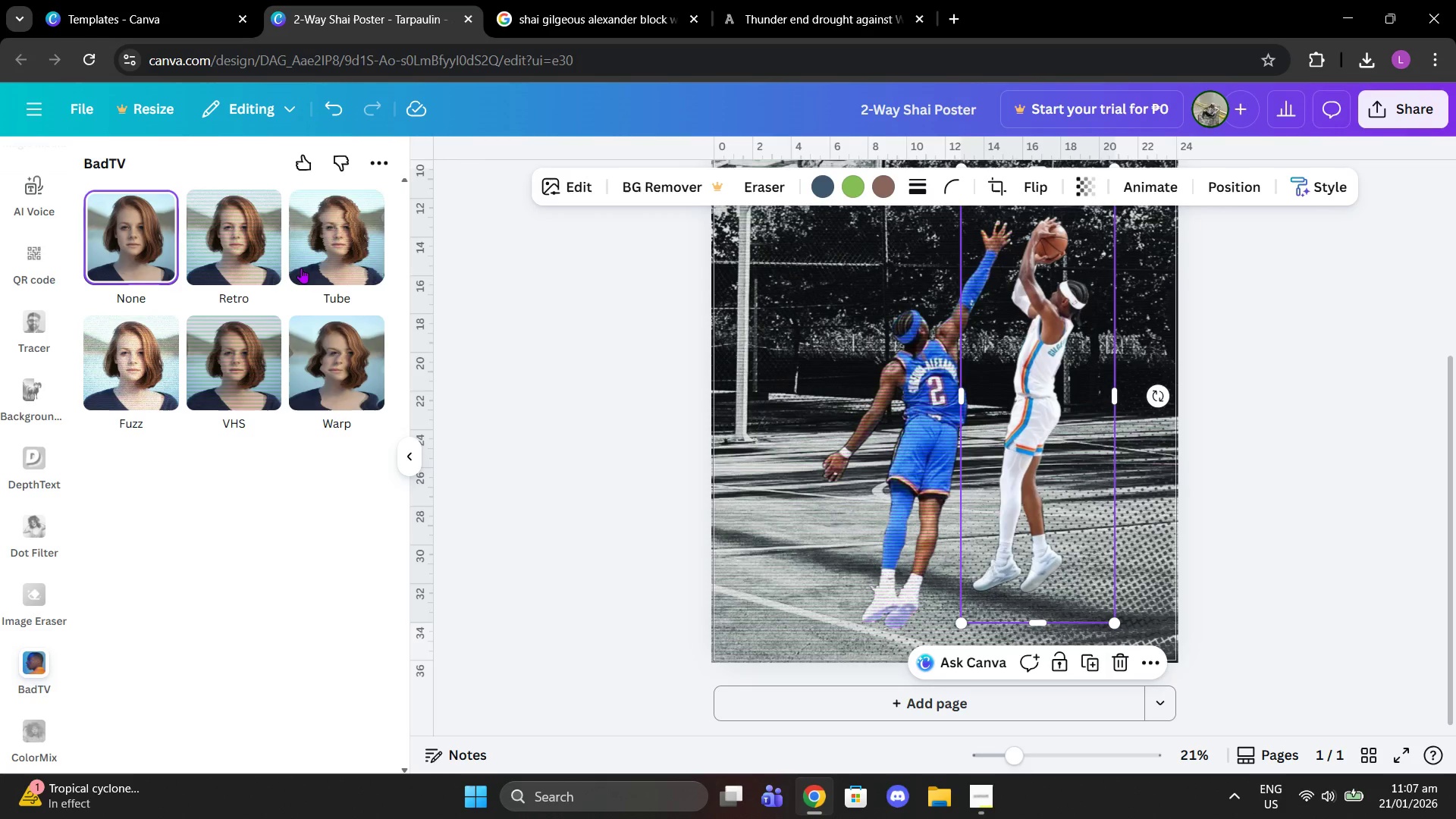 
left_click([256, 255])
 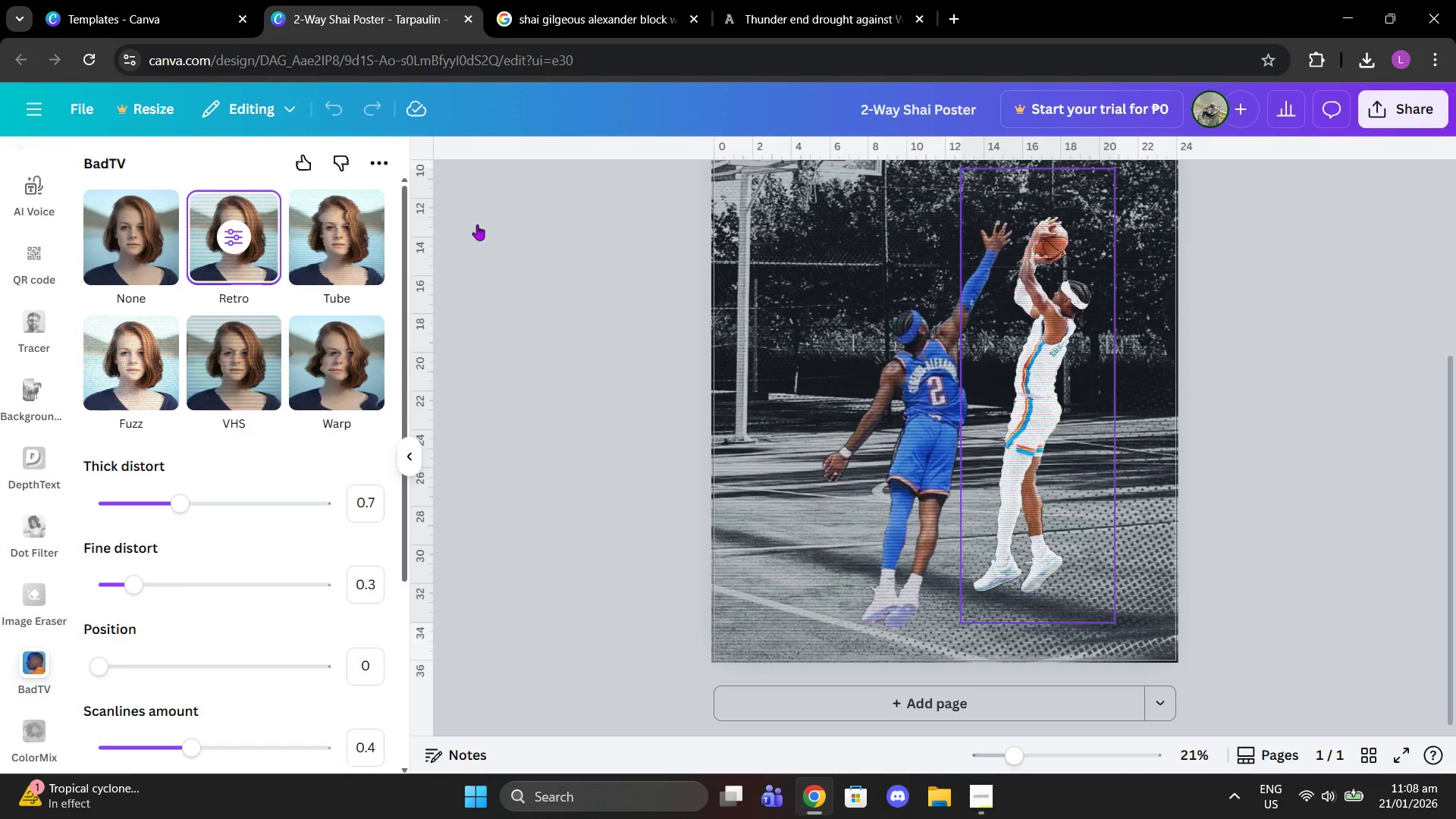 
scroll: coordinate [891, 392], scroll_direction: up, amount: 1.0
 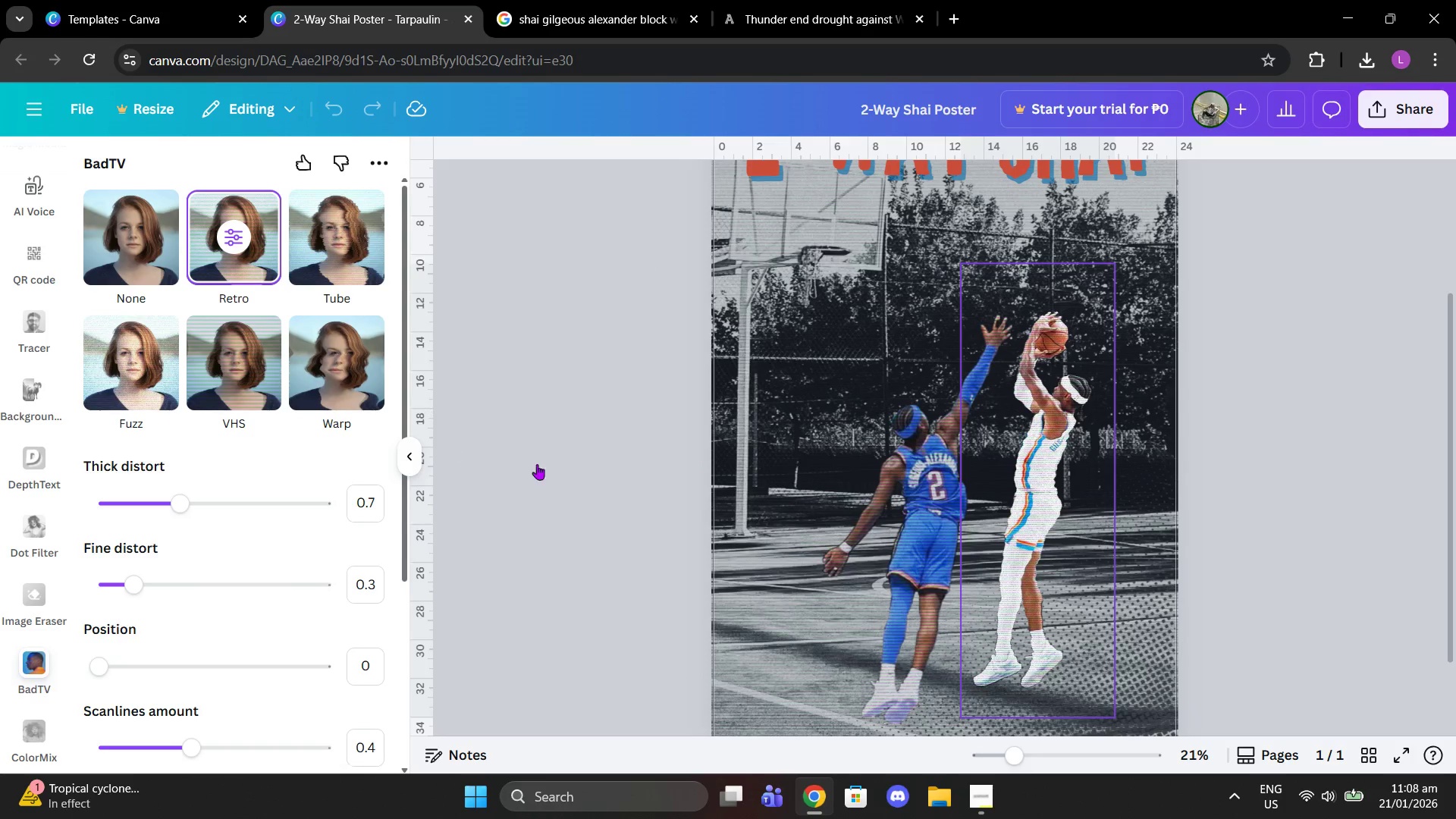 
left_click([919, 415])
 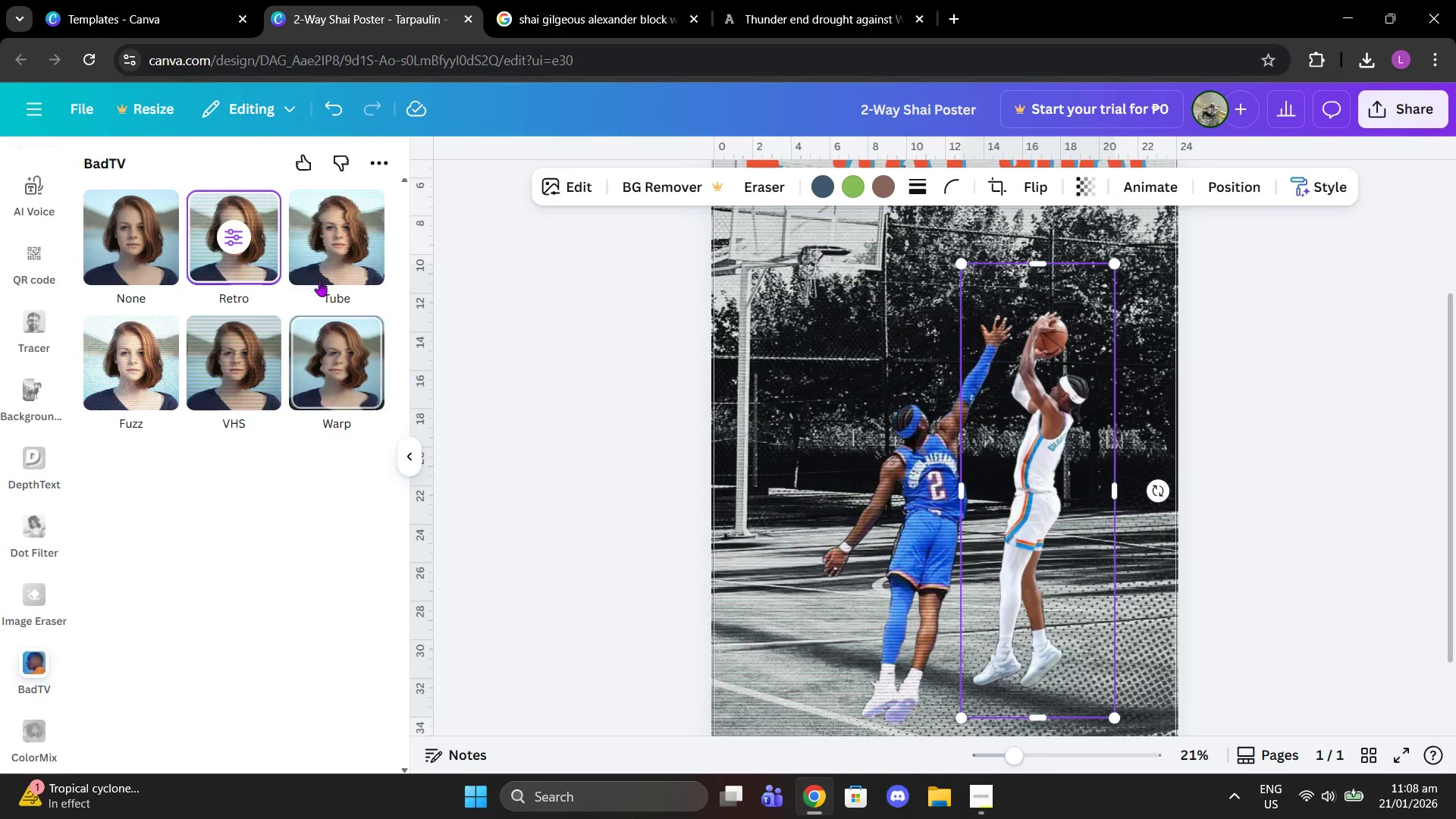 
left_click([270, 254])
 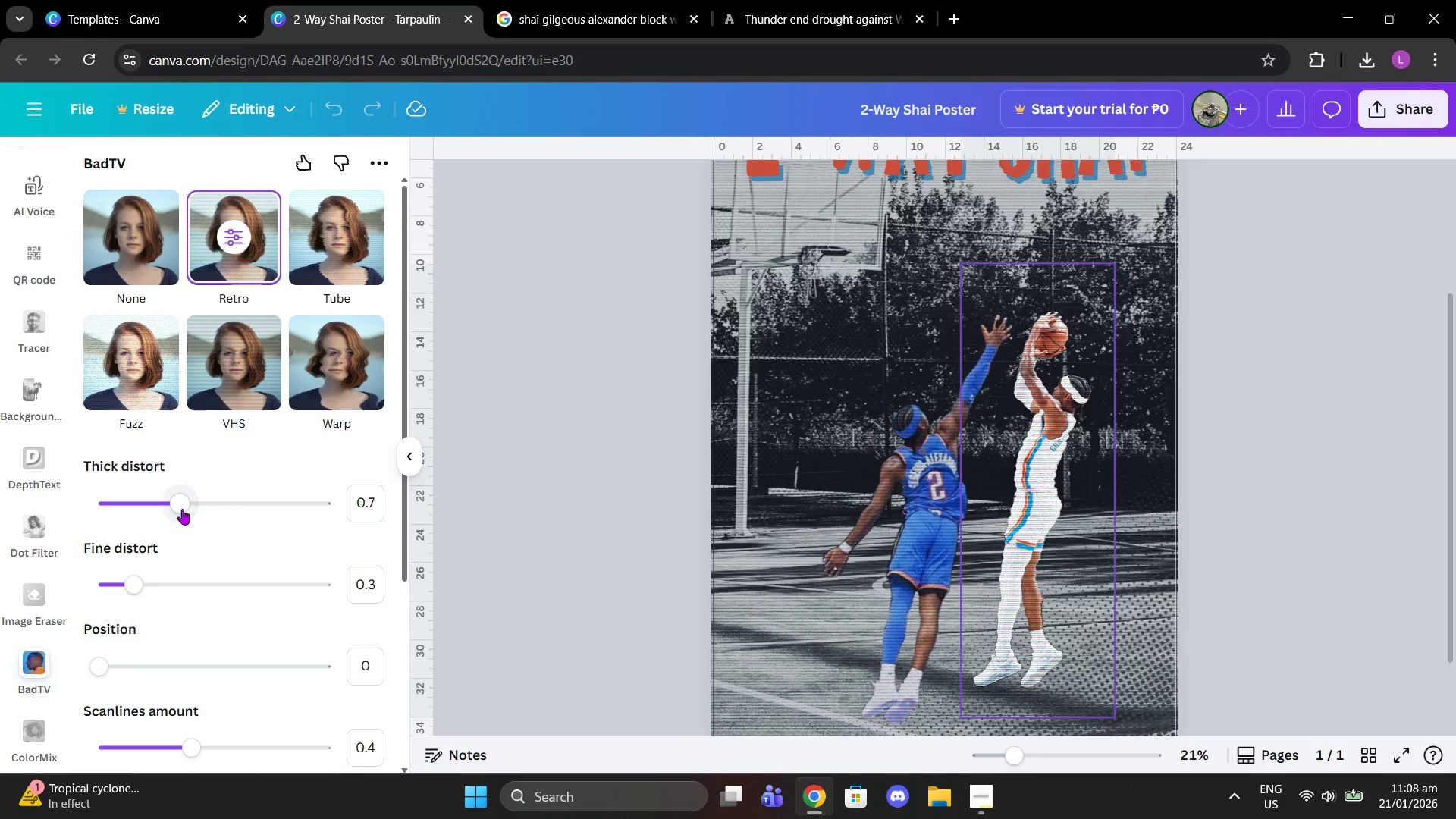 
left_click_drag(start_coordinate=[180, 508], to_coordinate=[5, 521])
 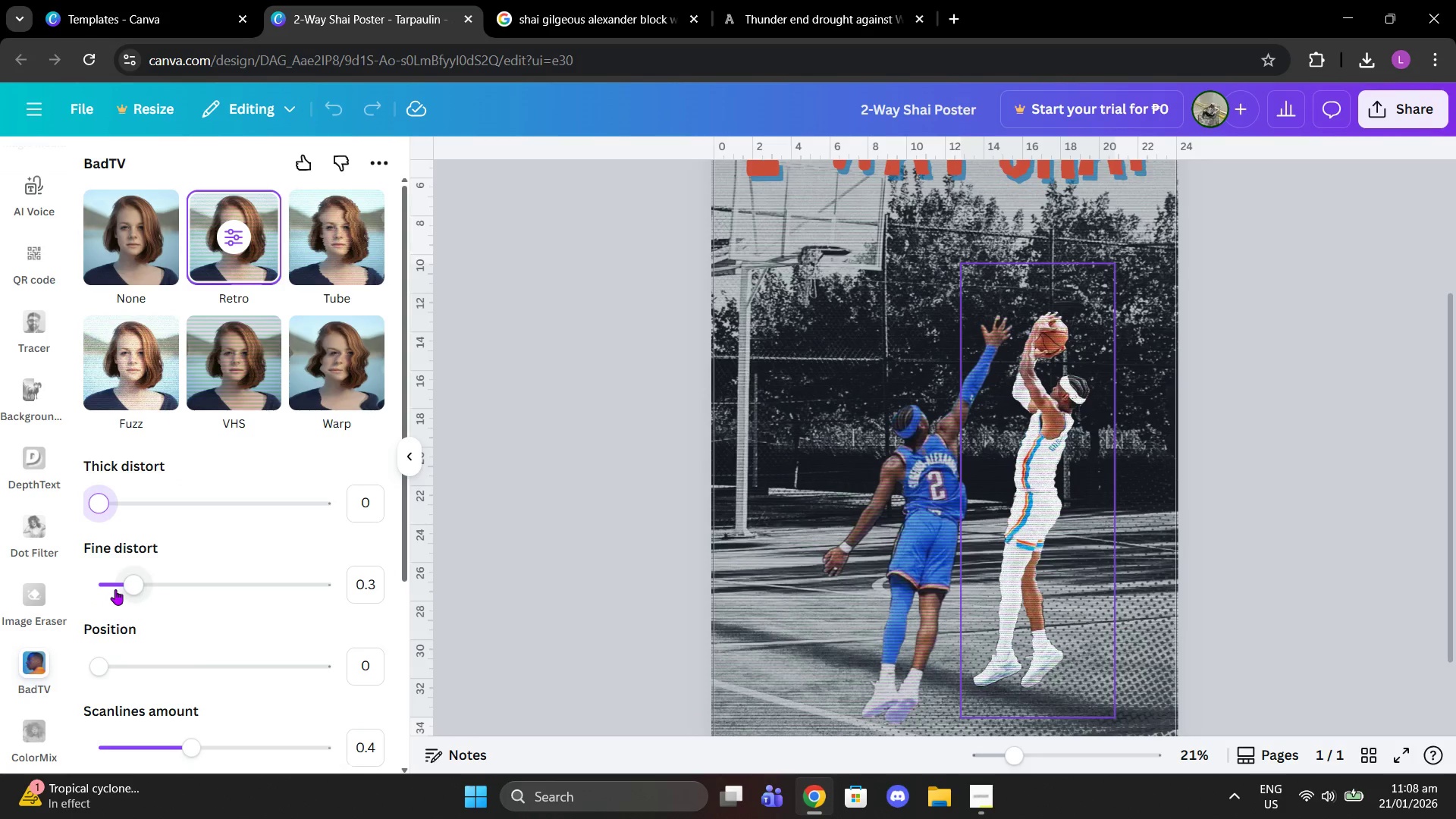 
left_click_drag(start_coordinate=[117, 588], to_coordinate=[35, 584])
 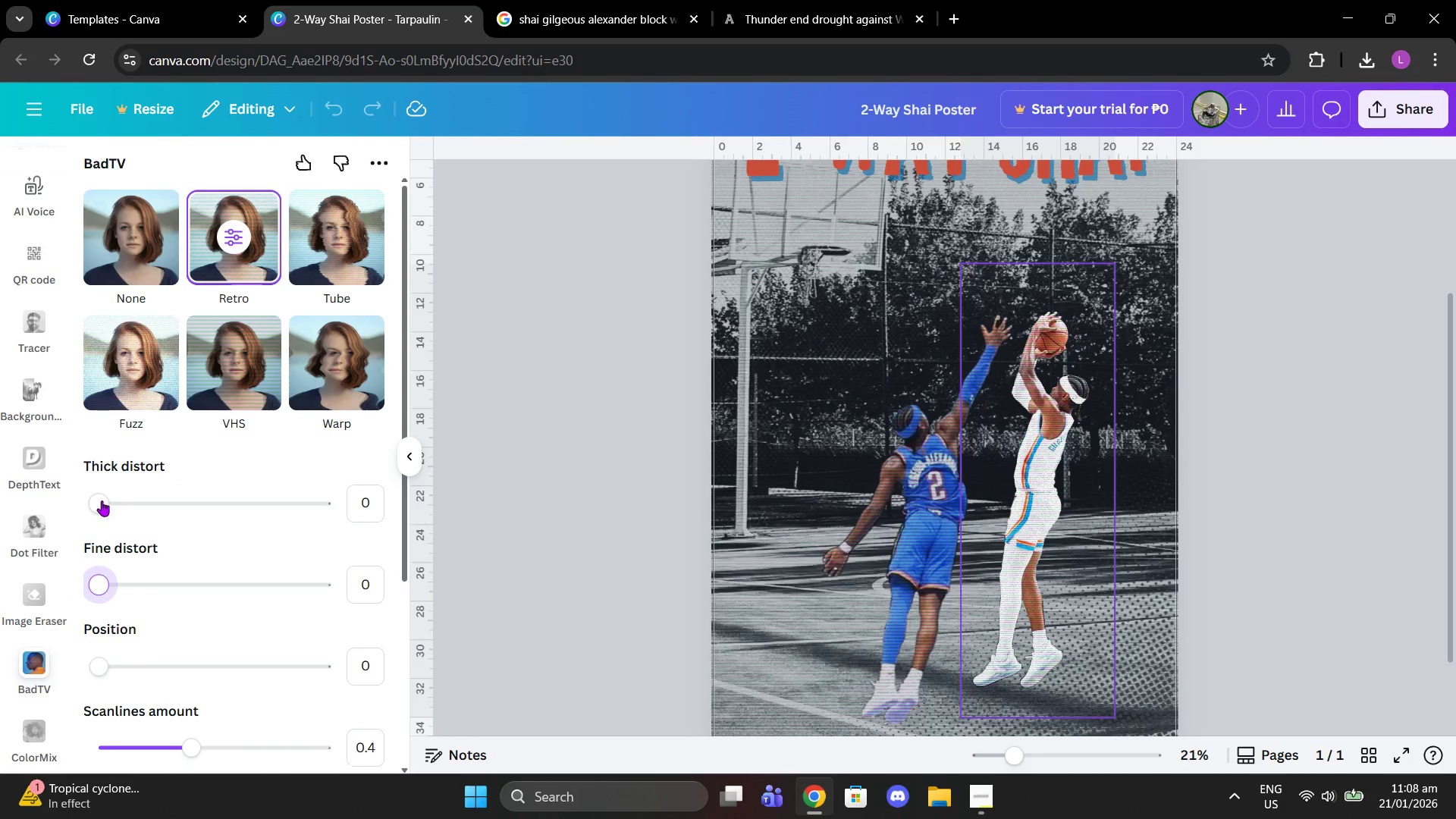 
left_click_drag(start_coordinate=[102, 500], to_coordinate=[0, 486])
 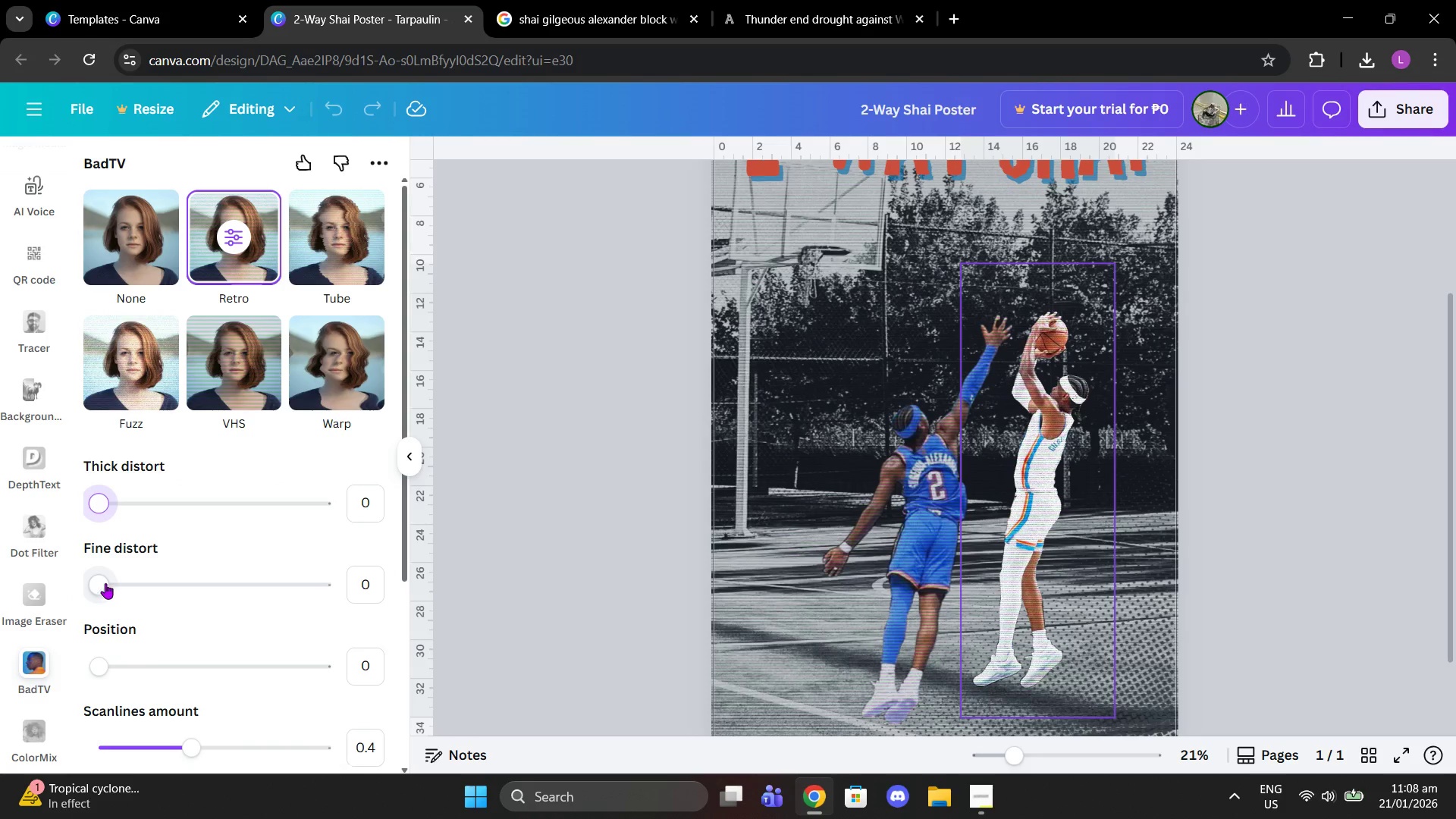 
left_click_drag(start_coordinate=[107, 582], to_coordinate=[121, 554])
 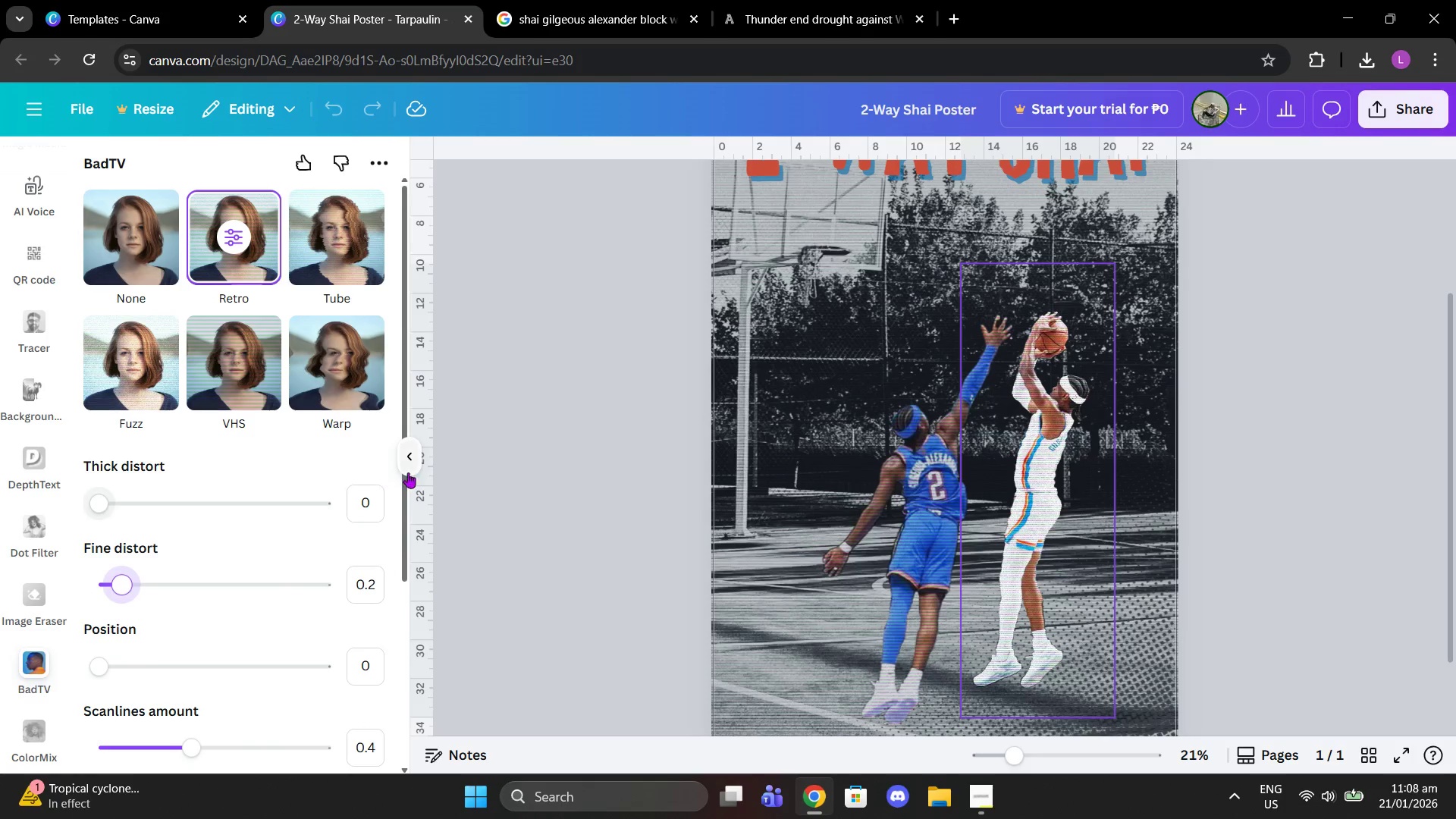 
scroll: coordinate [294, 559], scroll_direction: down, amount: 5.0
 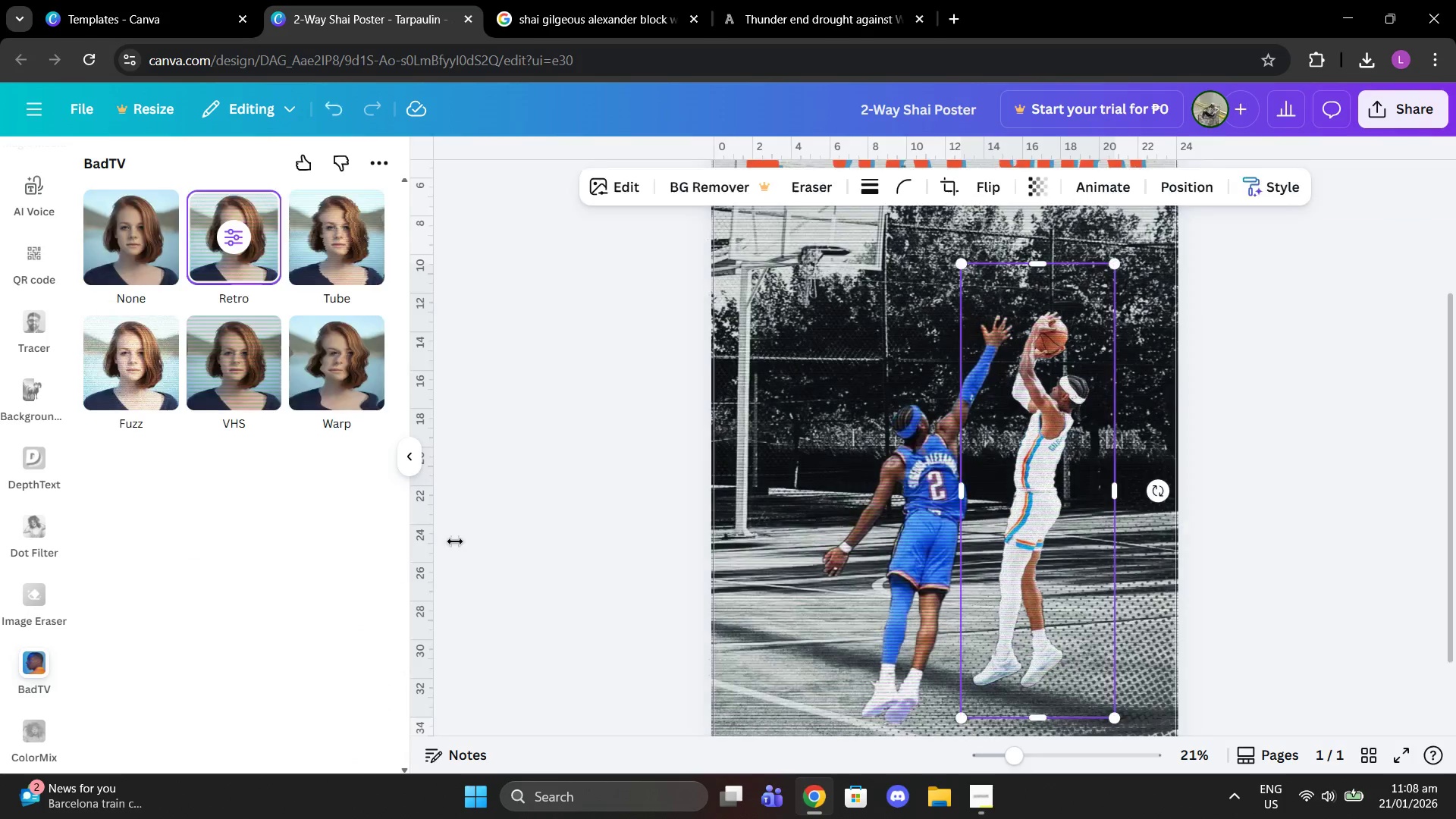 
left_click([891, 494])
 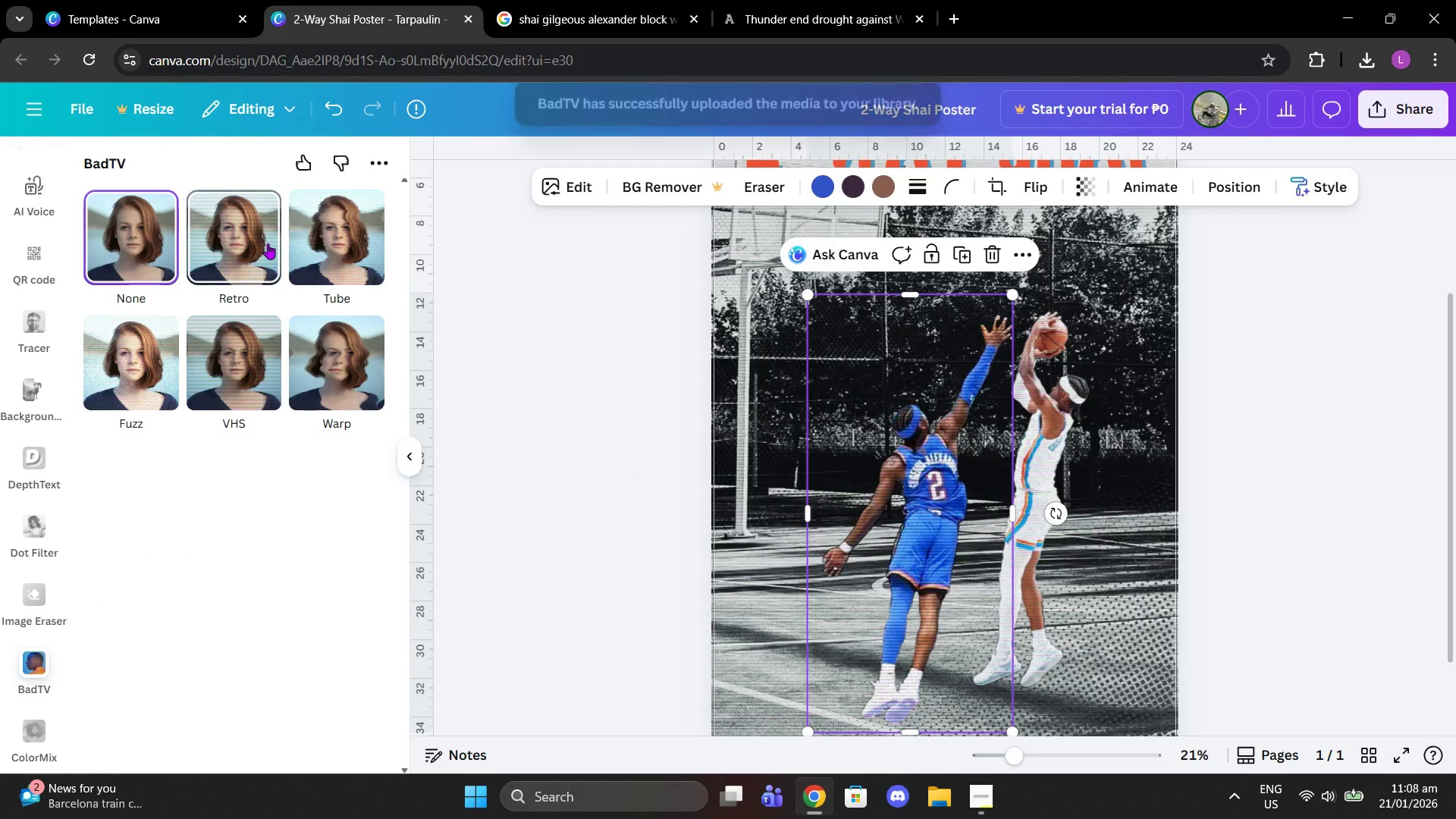 
left_click([146, 247])
 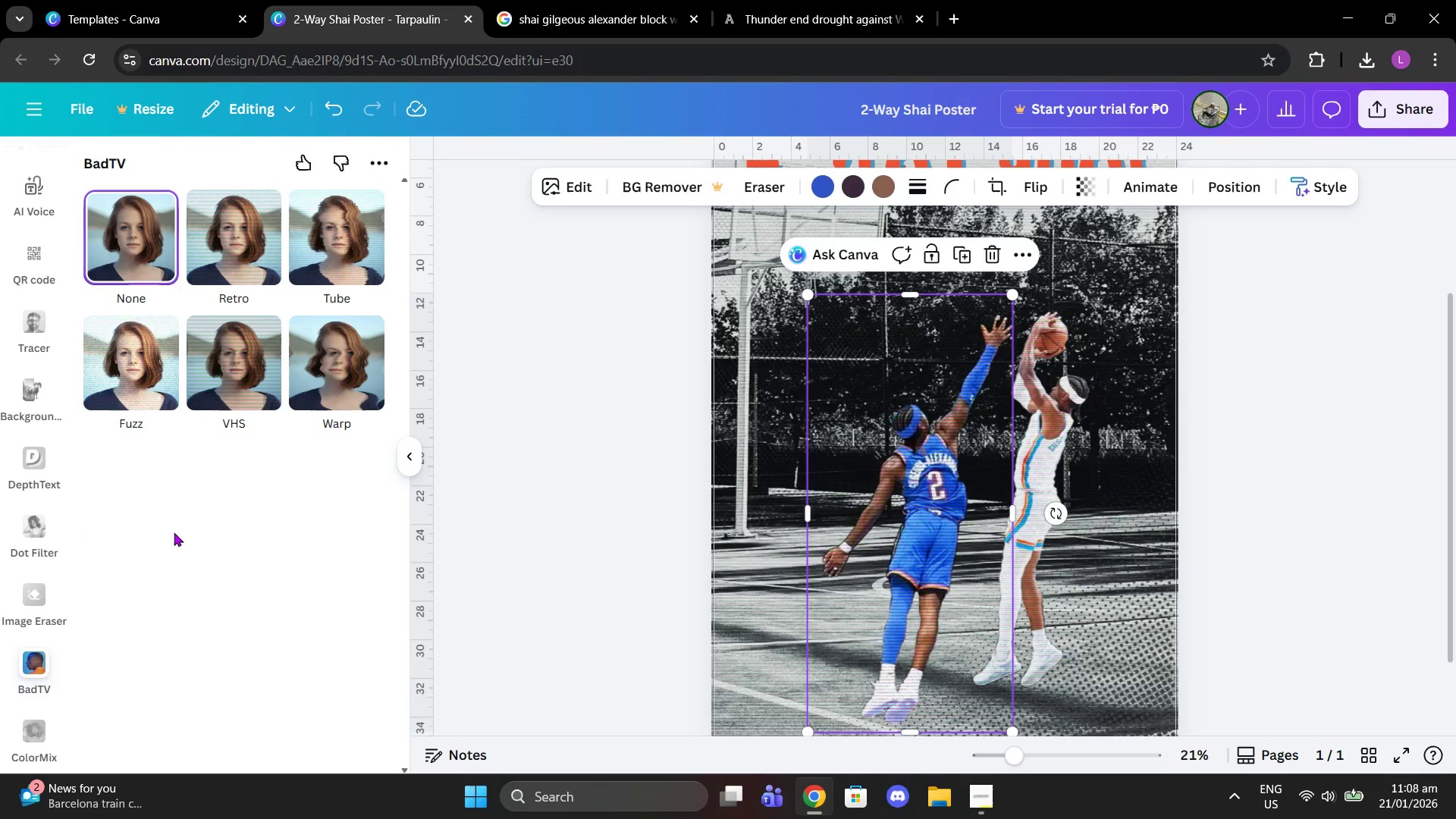 
wait(7.61)
 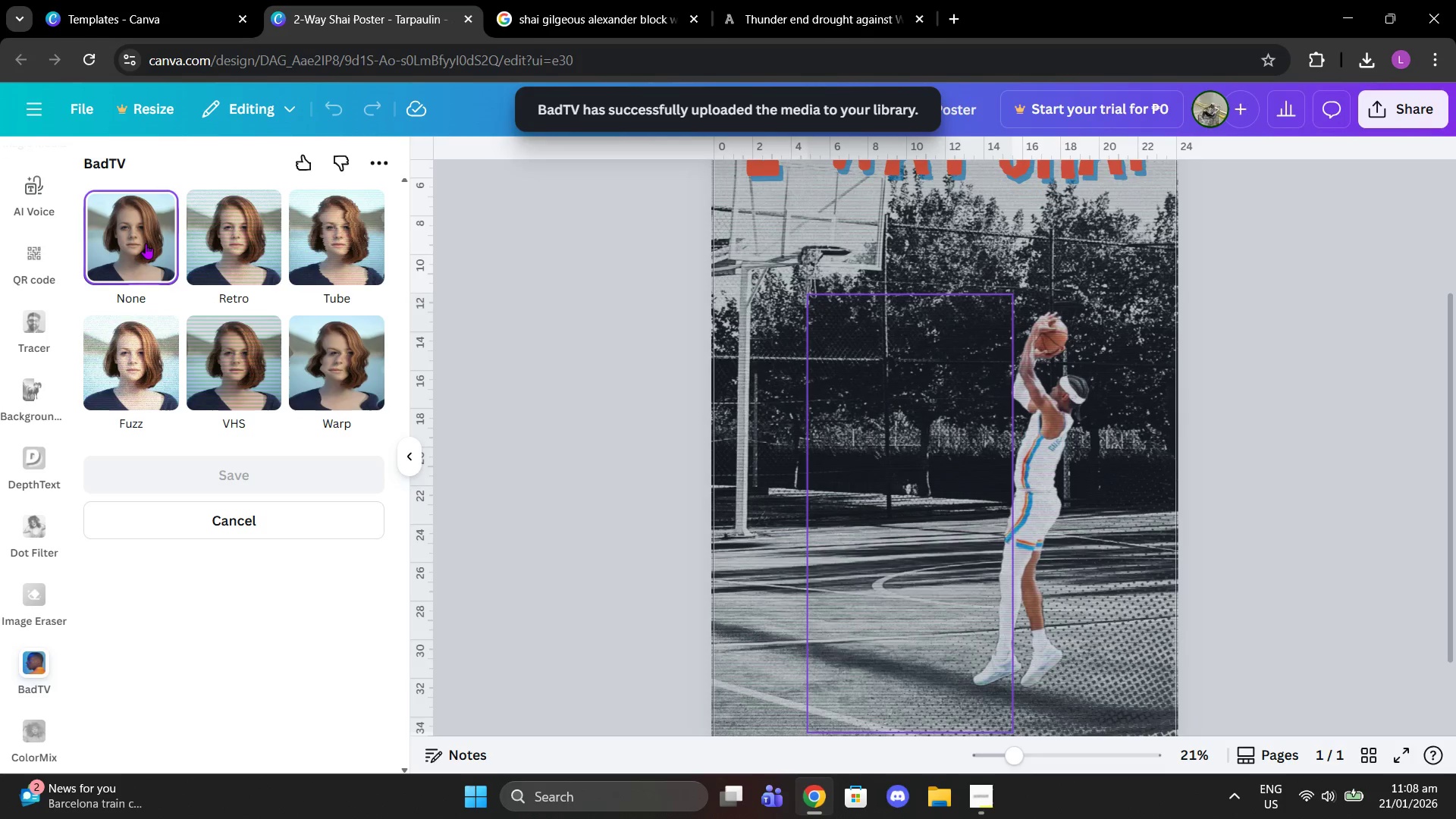 
key(Control+Z)
 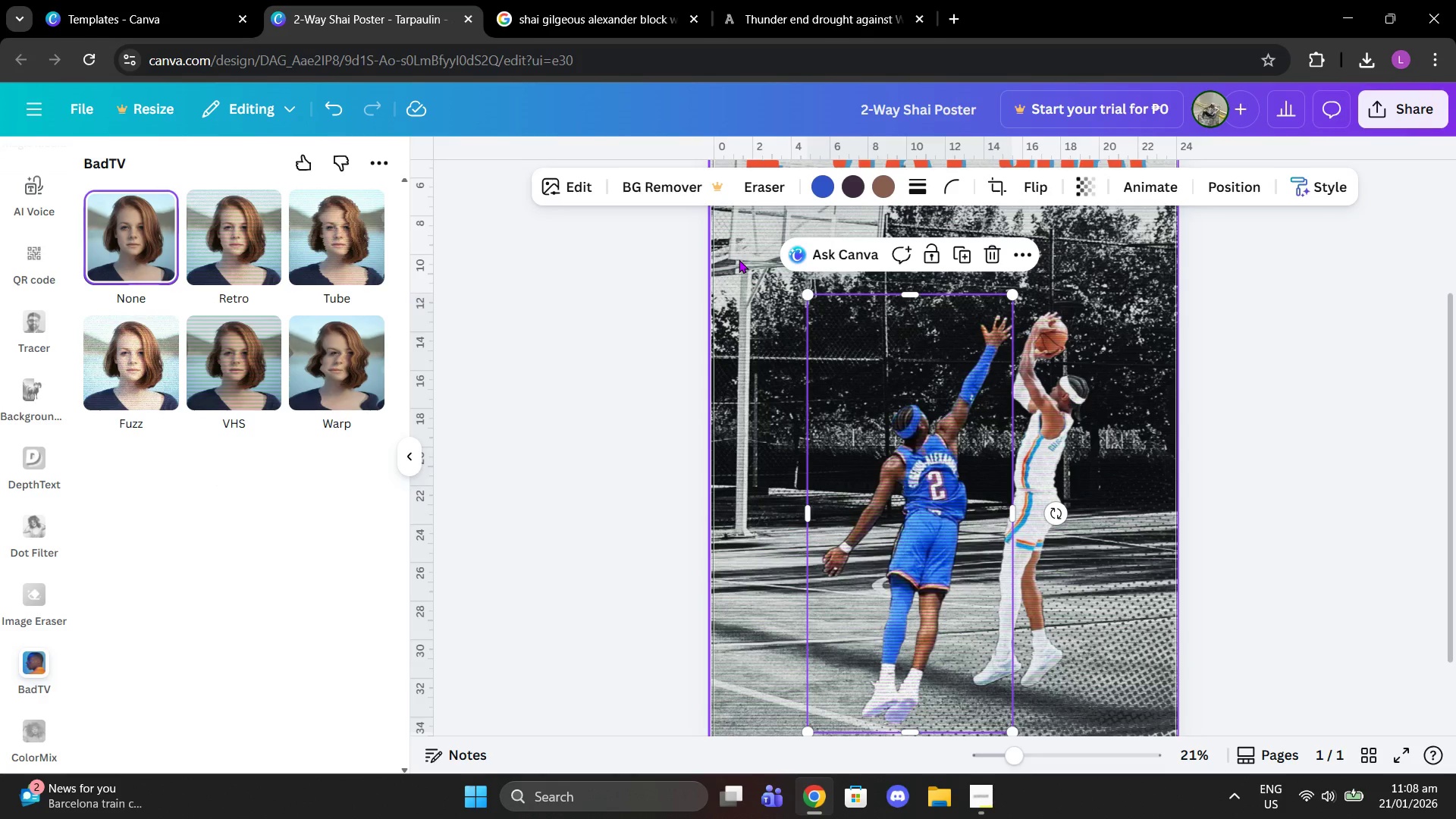 
key(Control+Z)
 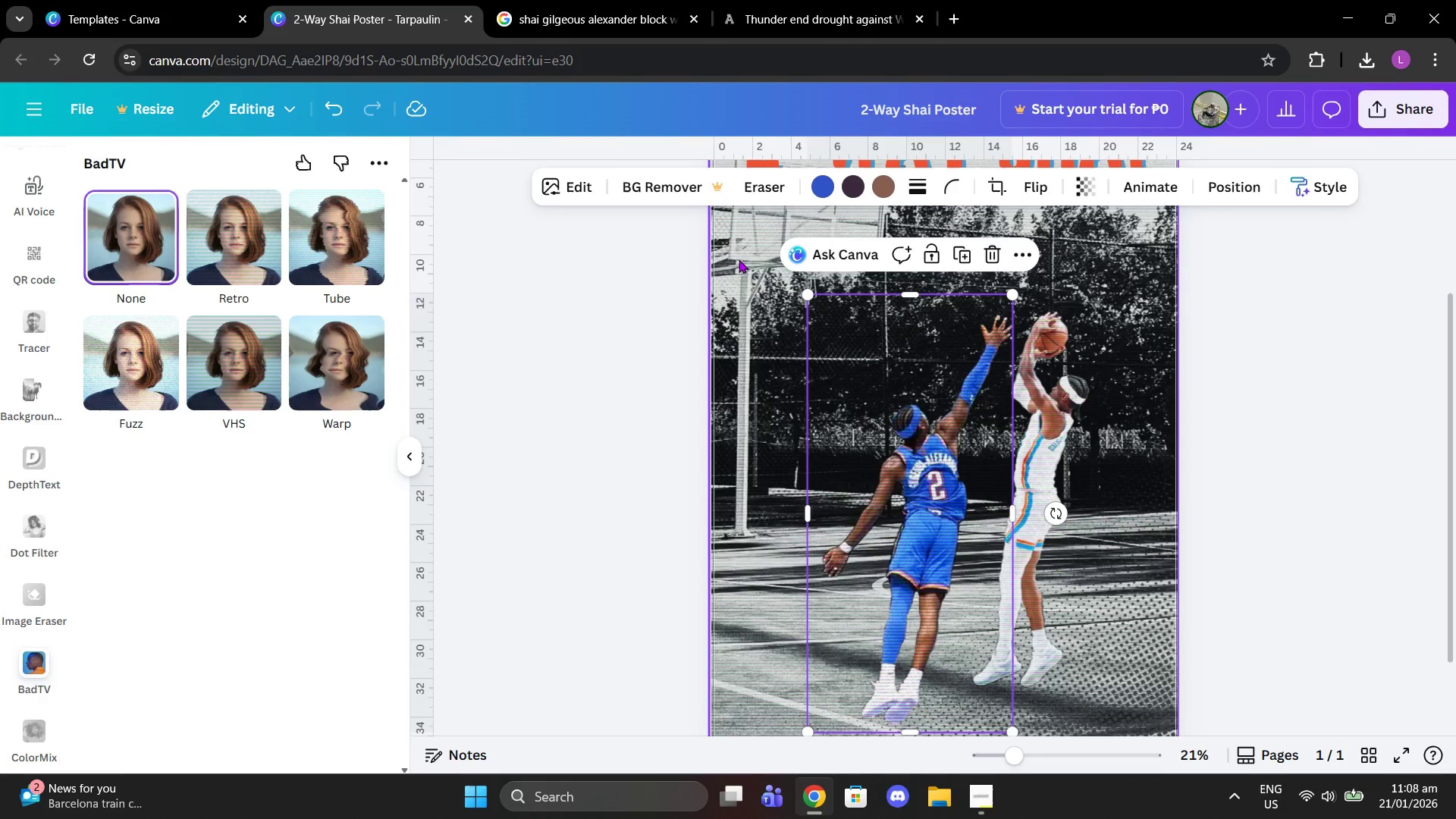 
key(Control+Z)
 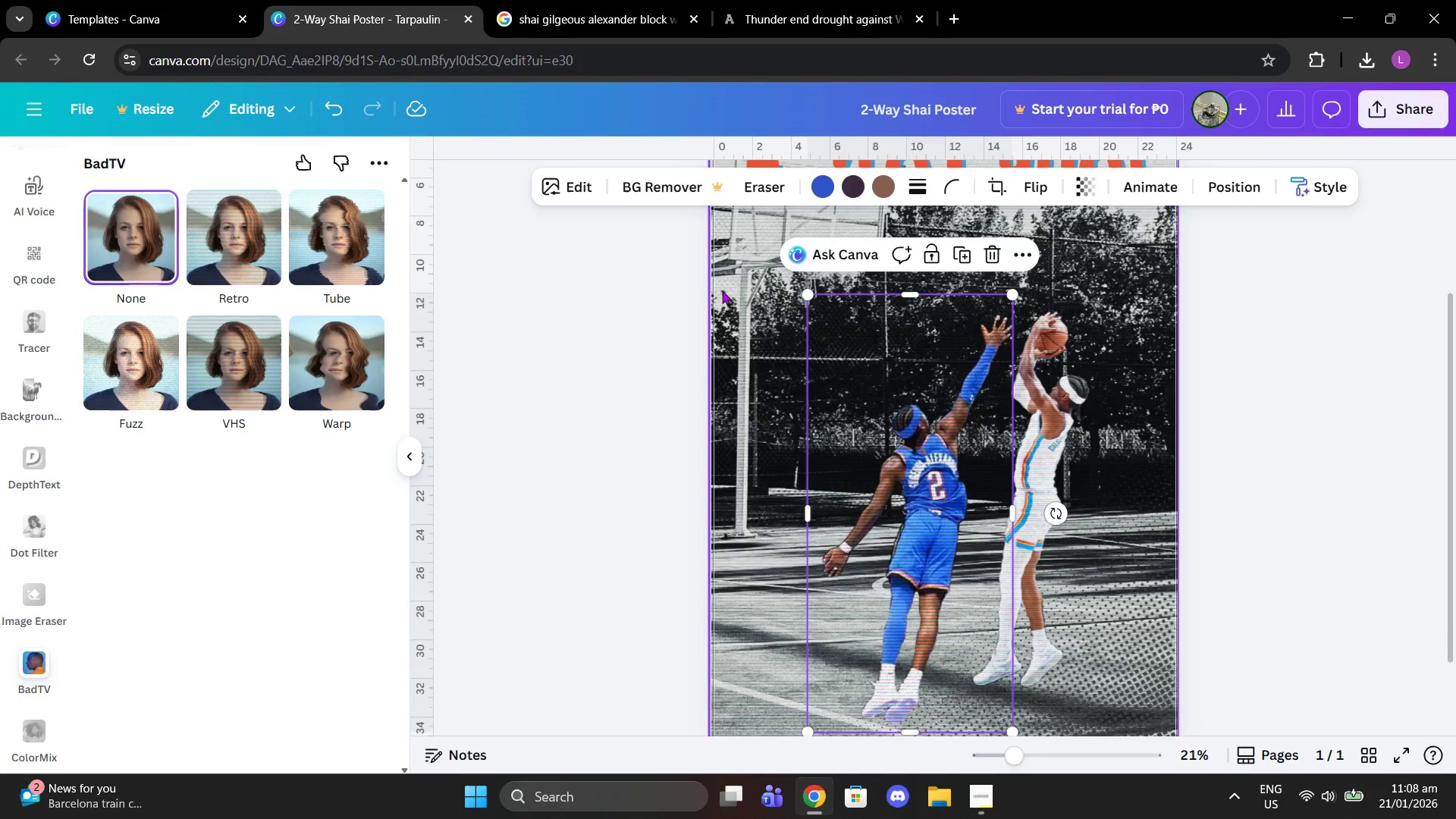 
left_click([663, 282])
 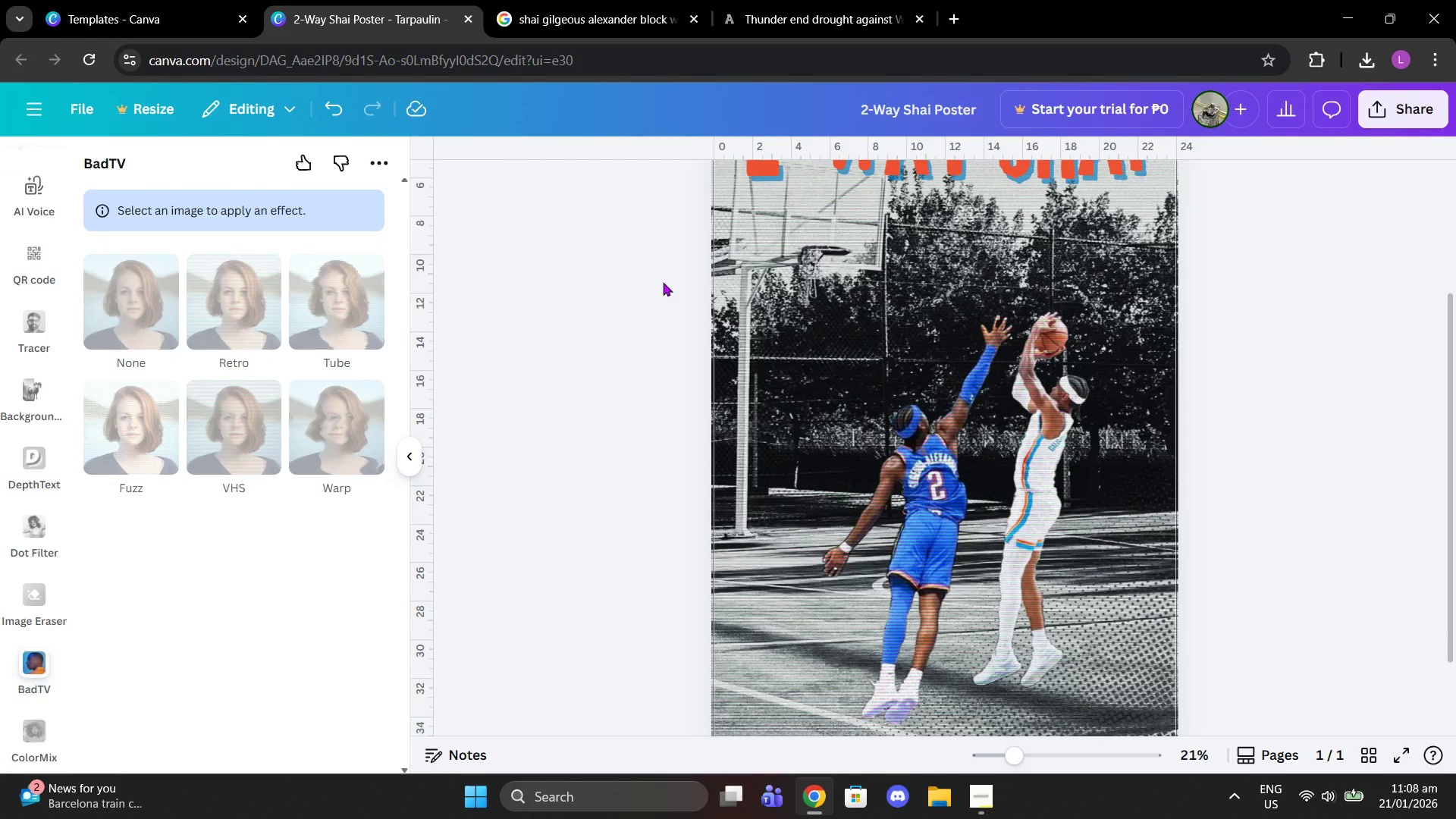 
key(Control+Z)
 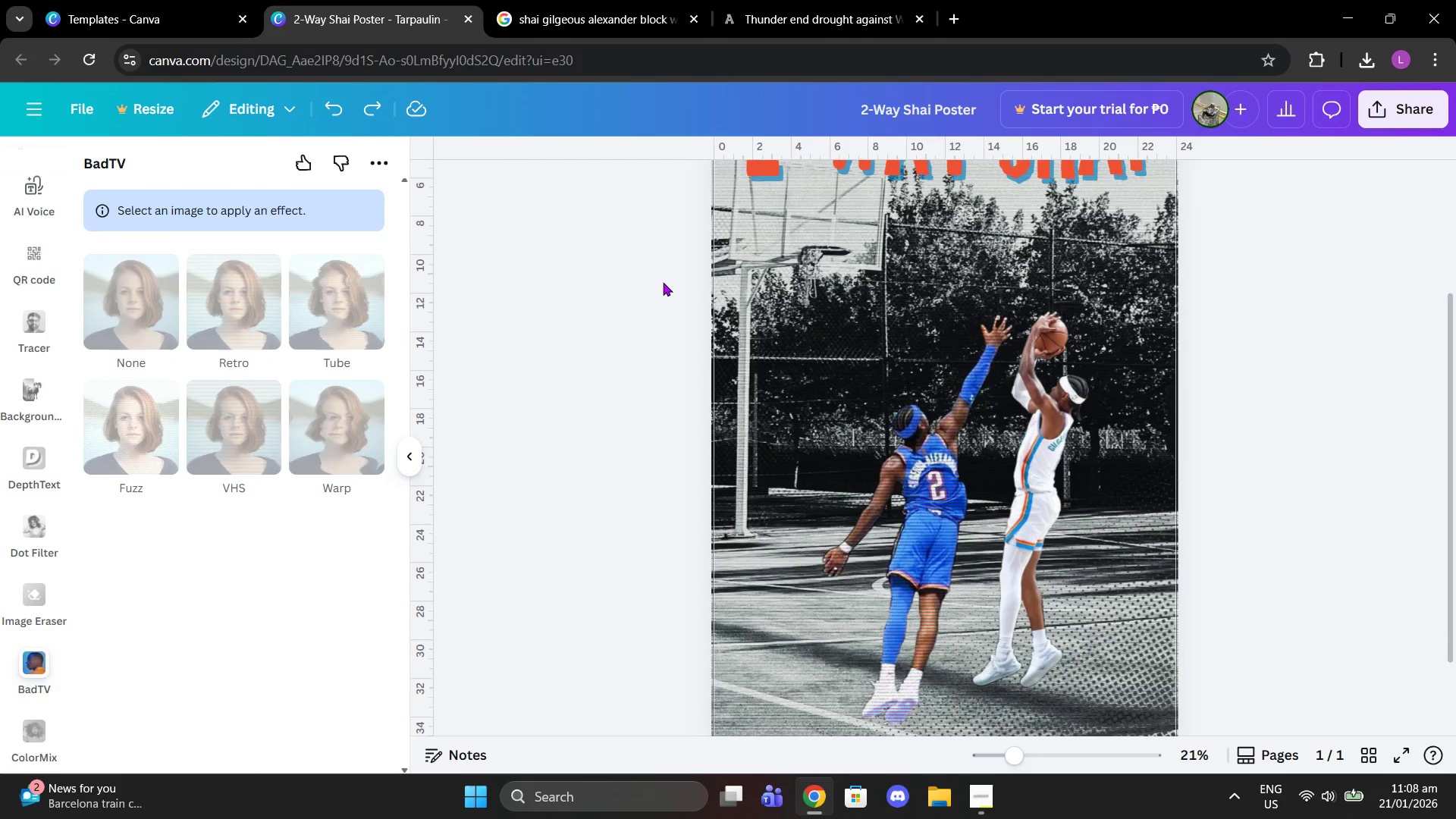 
key(Control+Z)
 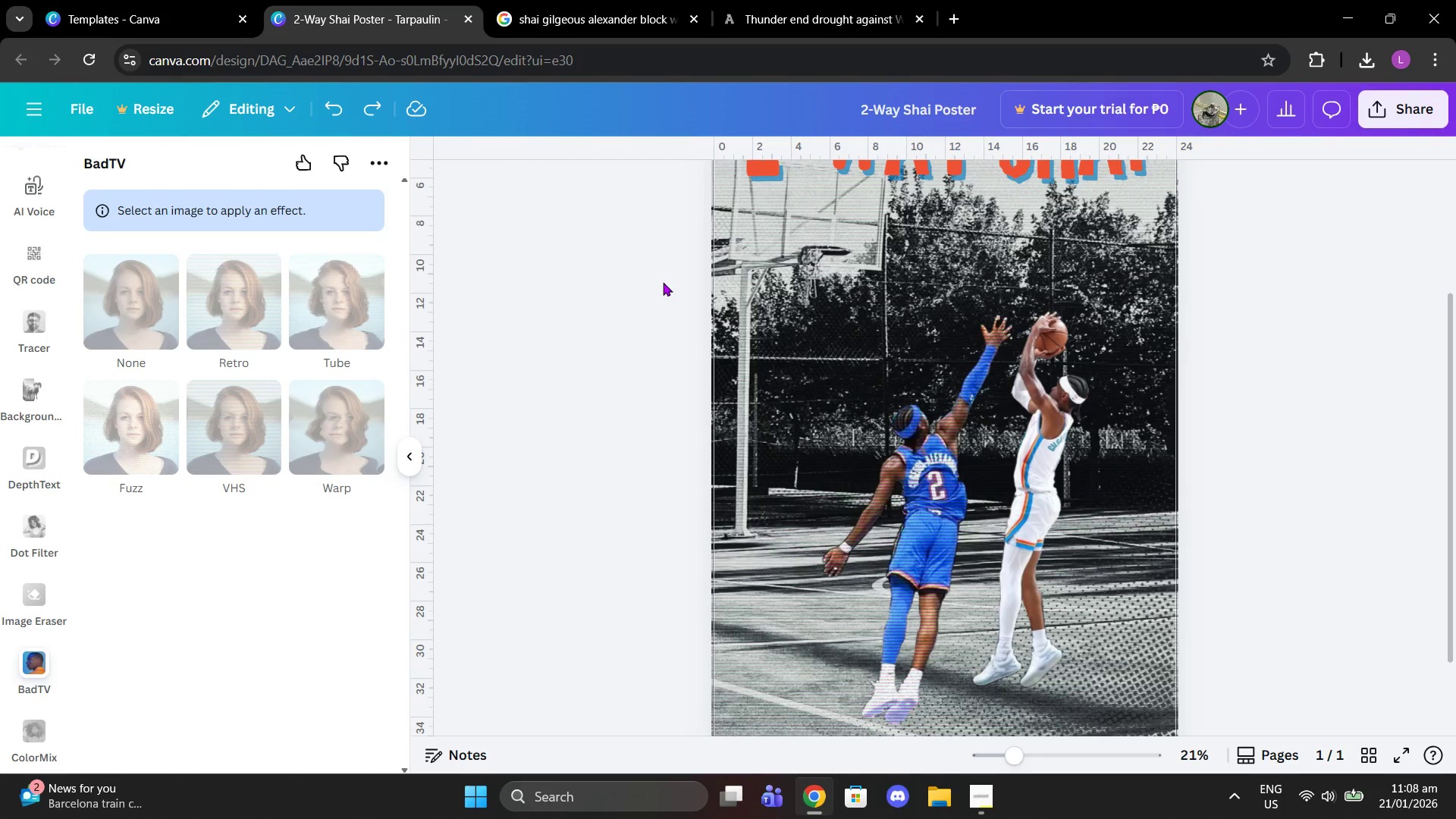 
key(Control+Z)
 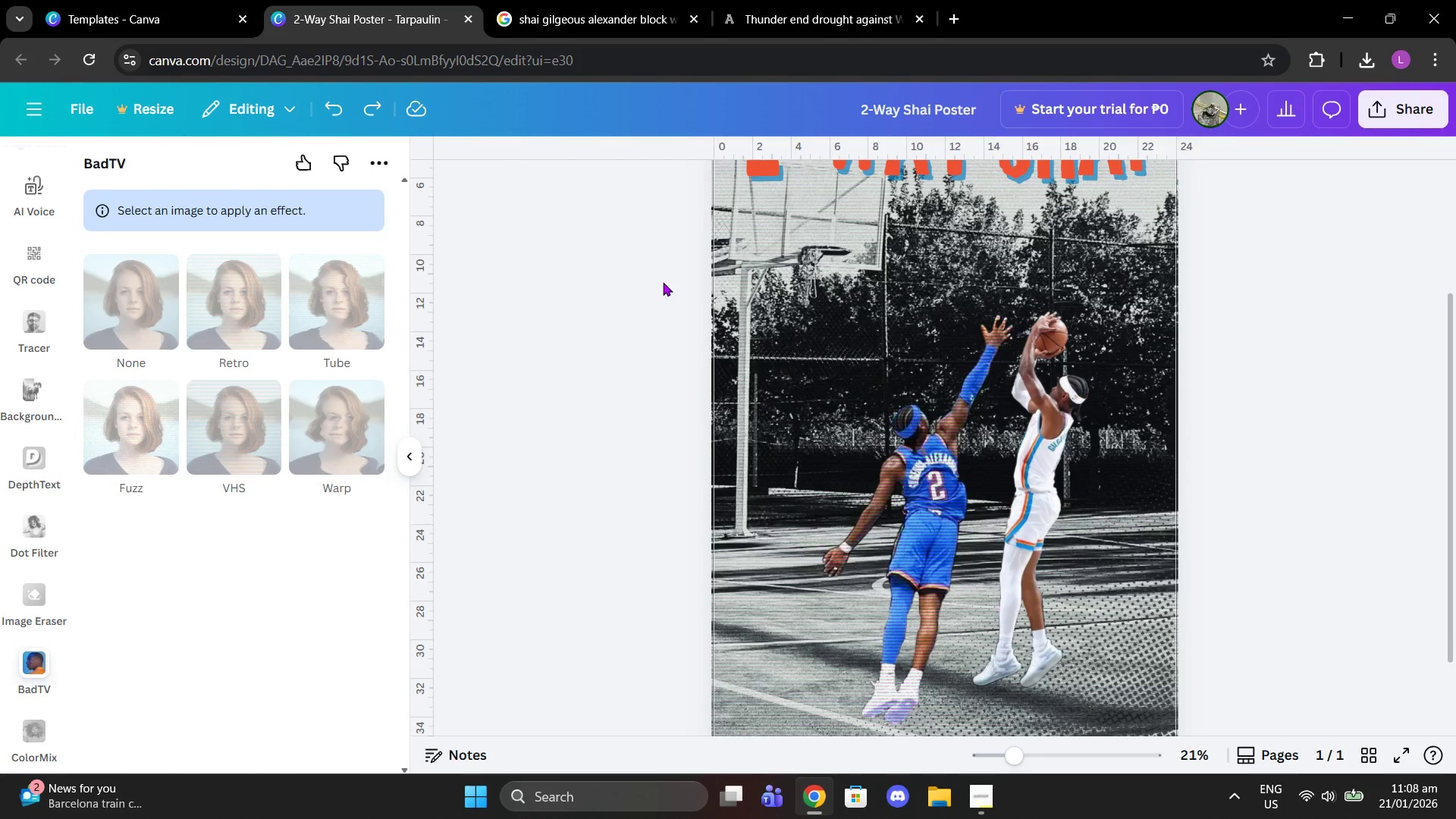 
key(Control+Z)
 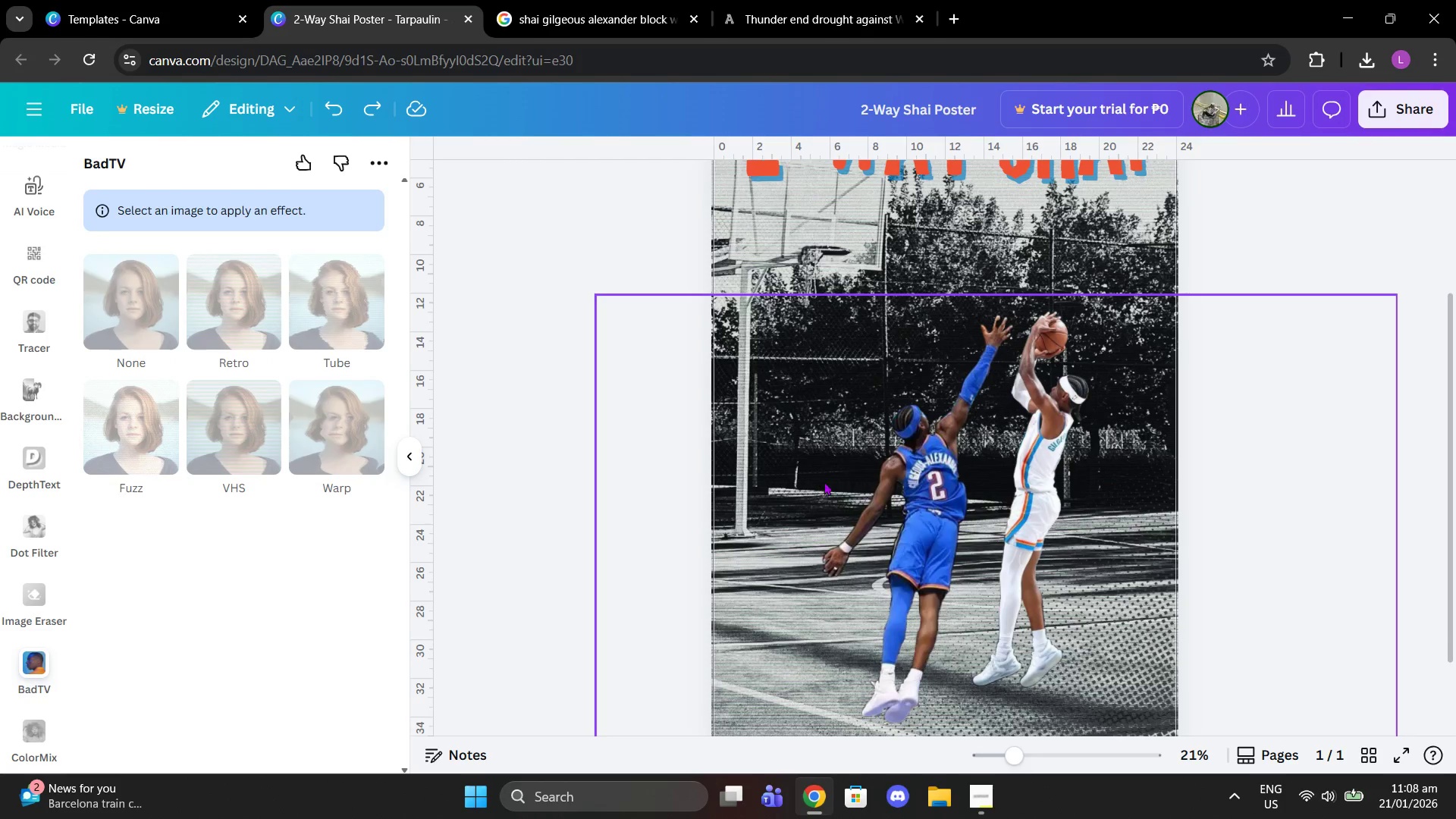 
left_click([898, 490])
 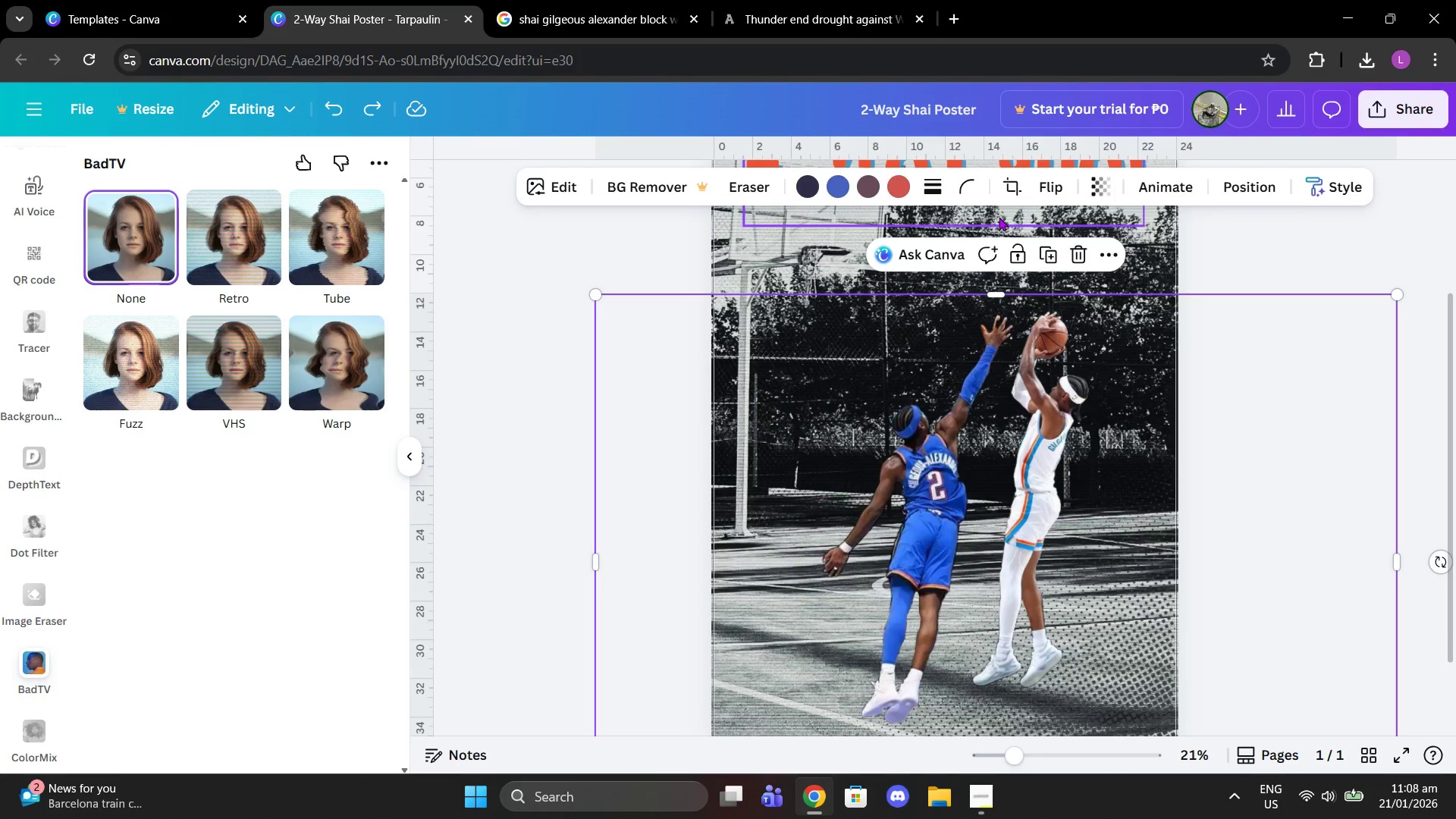 
left_click([1009, 182])
 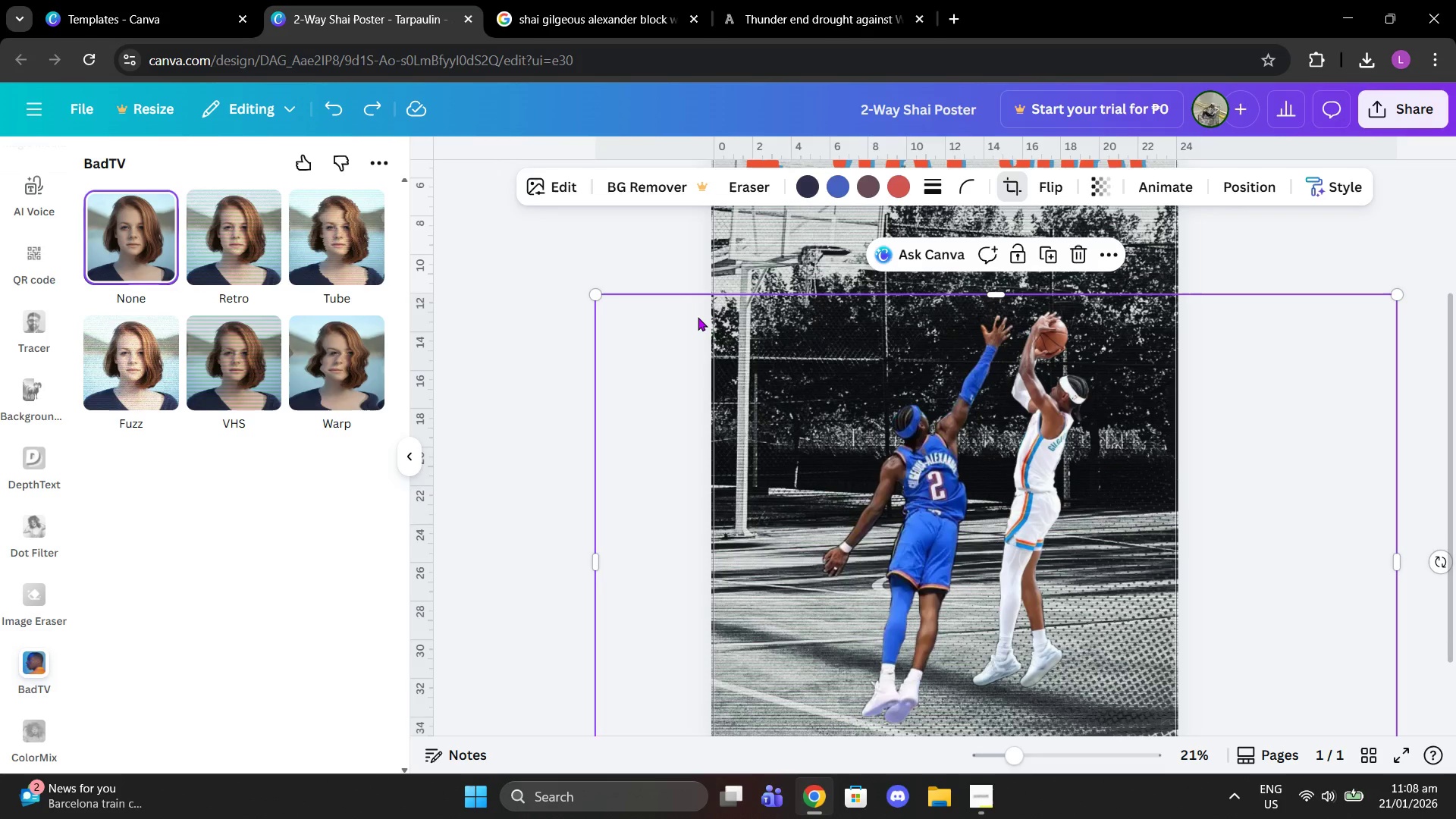 
scroll: coordinate [792, 342], scroll_direction: down, amount: 2.0
 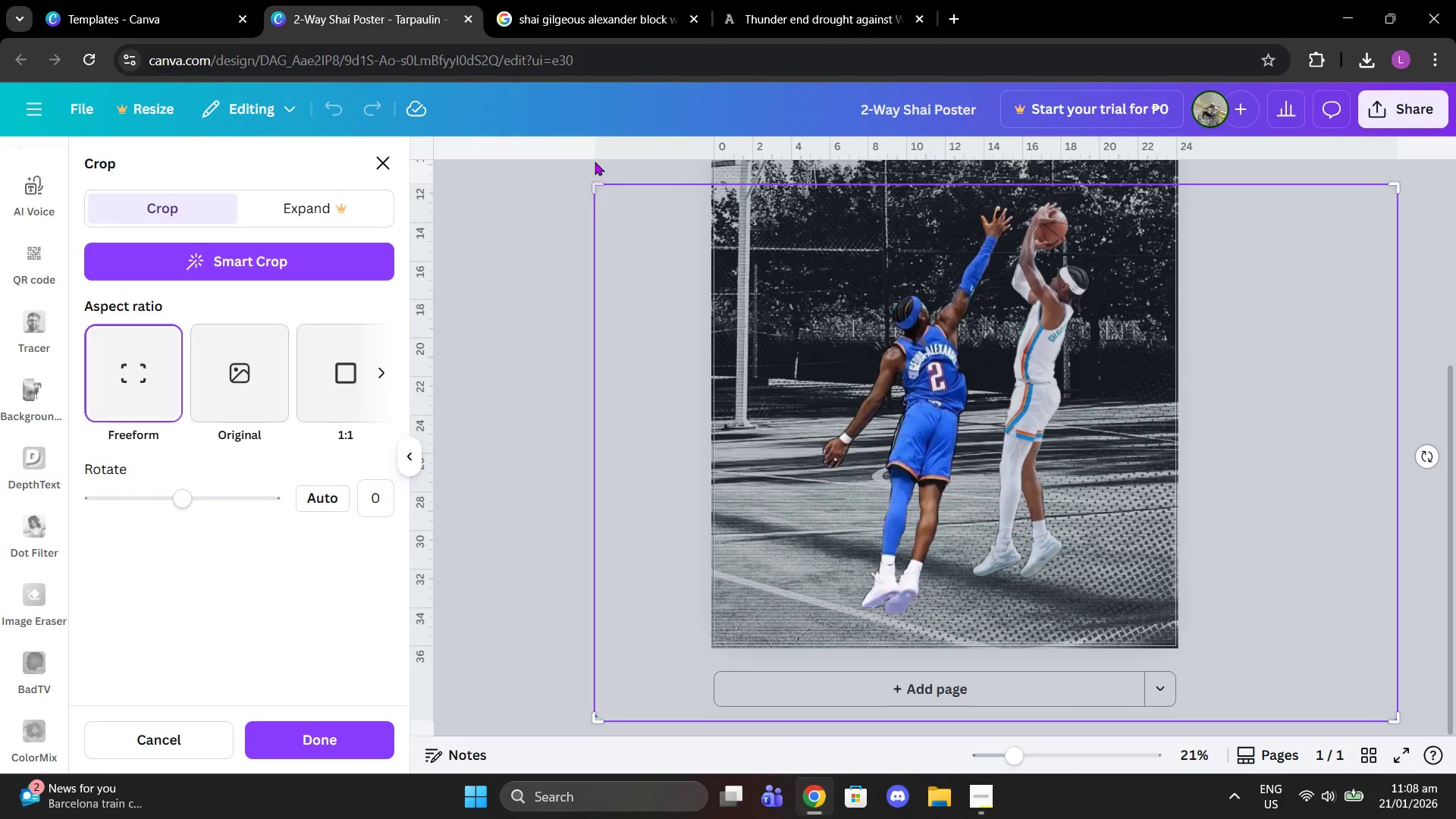 
left_click_drag(start_coordinate=[595, 180], to_coordinate=[817, 200])
 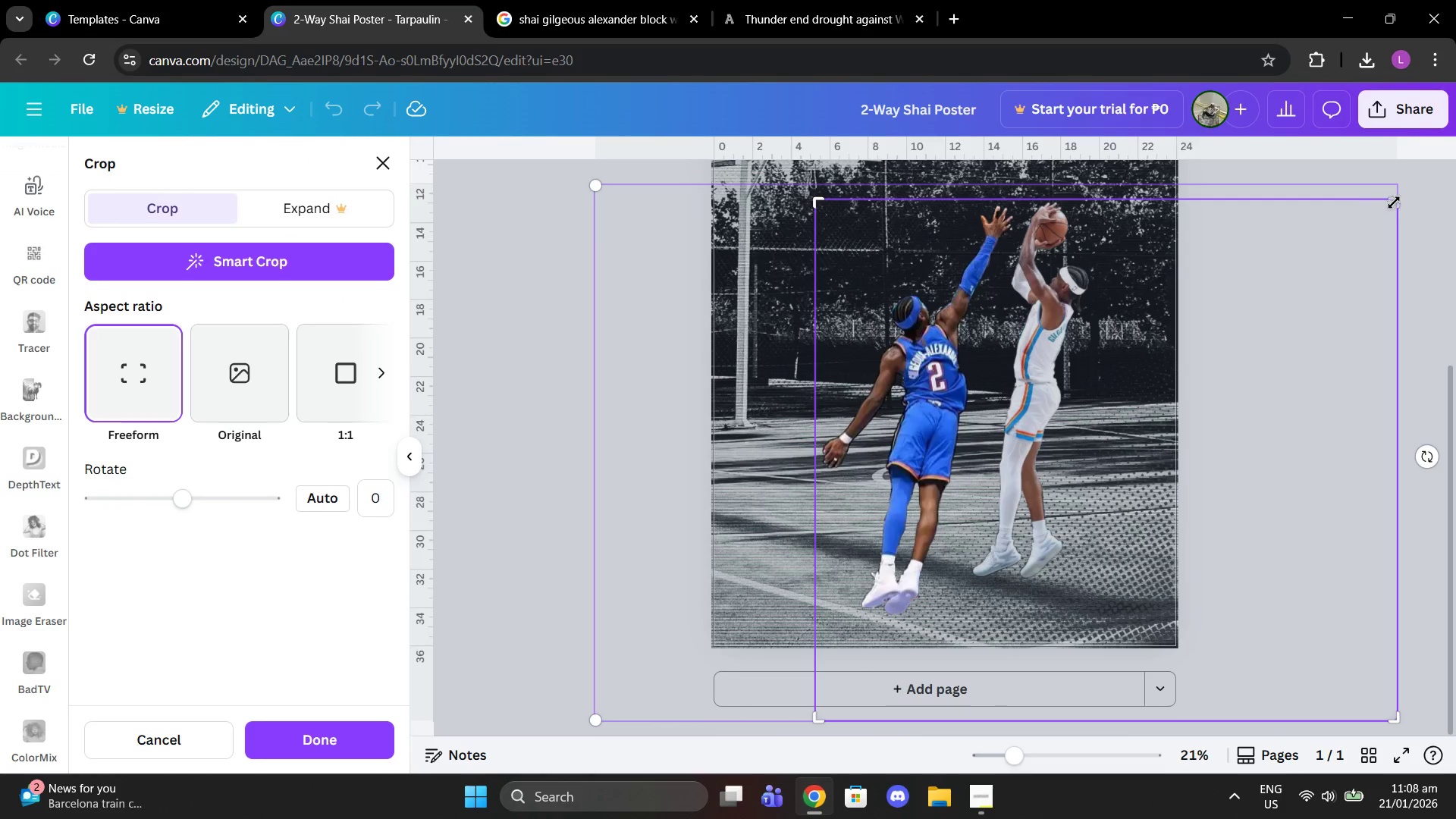 
left_click_drag(start_coordinate=[1398, 202], to_coordinate=[1018, 196])
 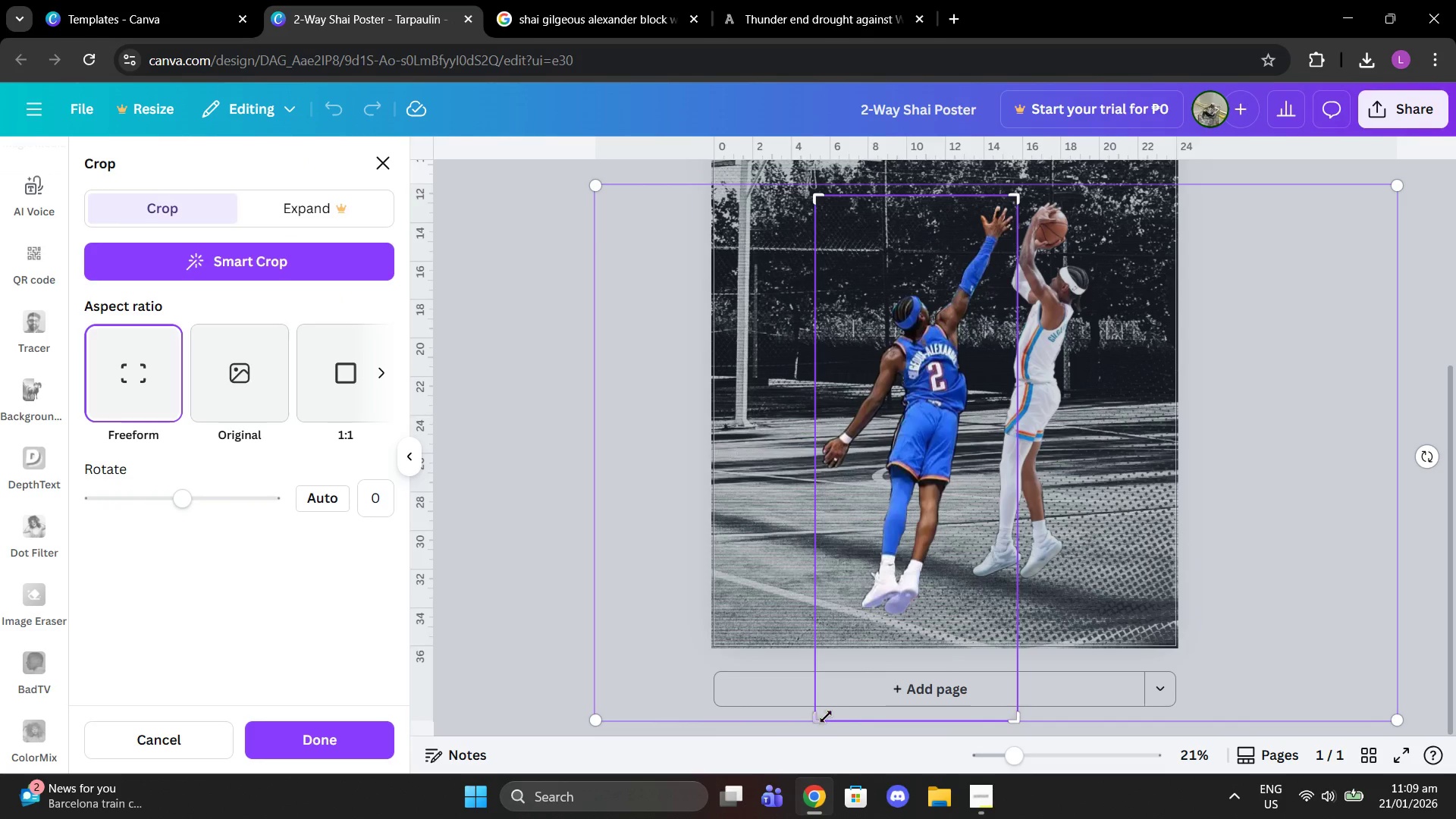 
left_click_drag(start_coordinate=[821, 715], to_coordinate=[799, 621])
 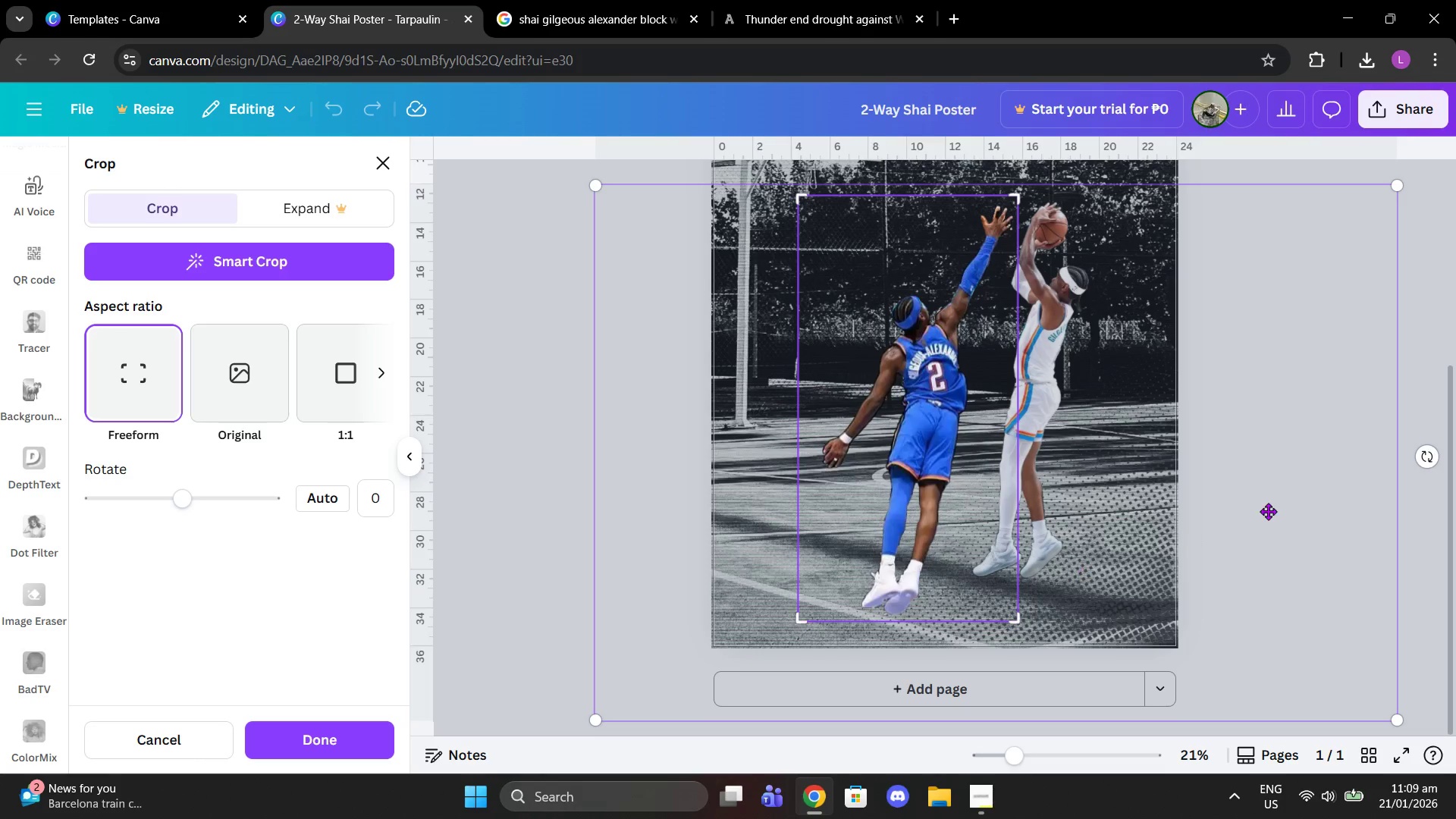 
left_click([1269, 510])
 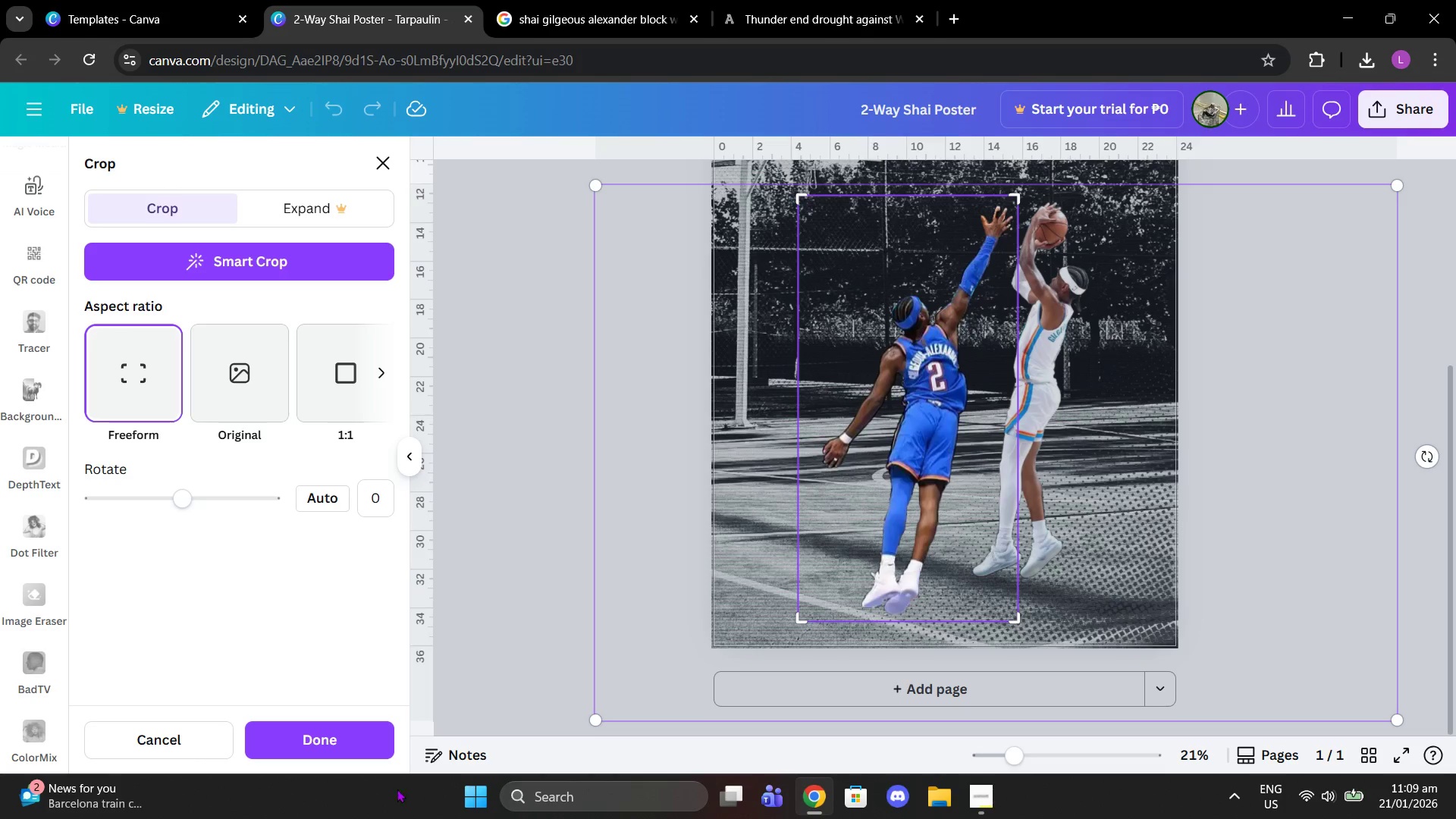 
left_click([307, 737])
 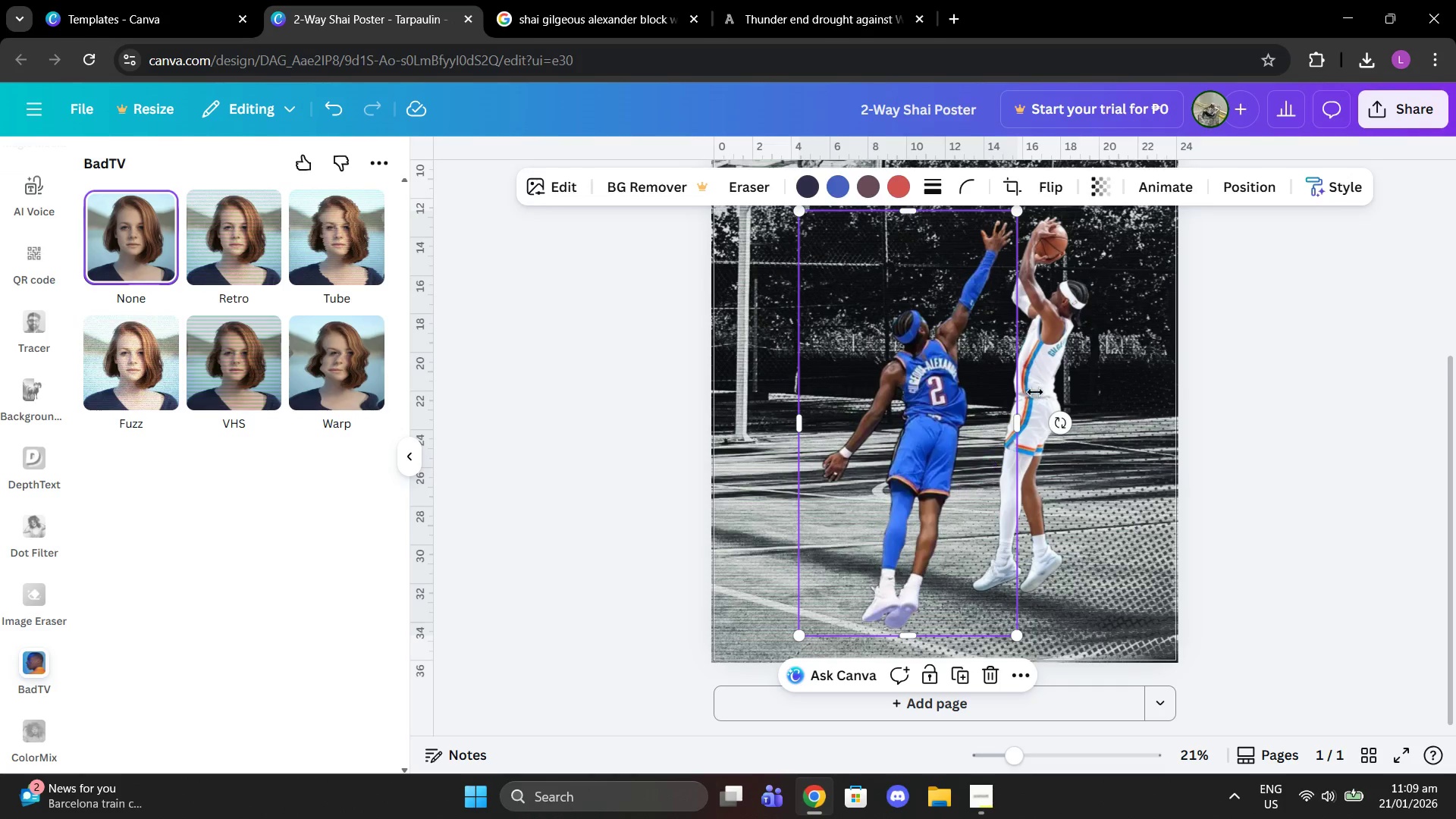 
left_click([1074, 357])
 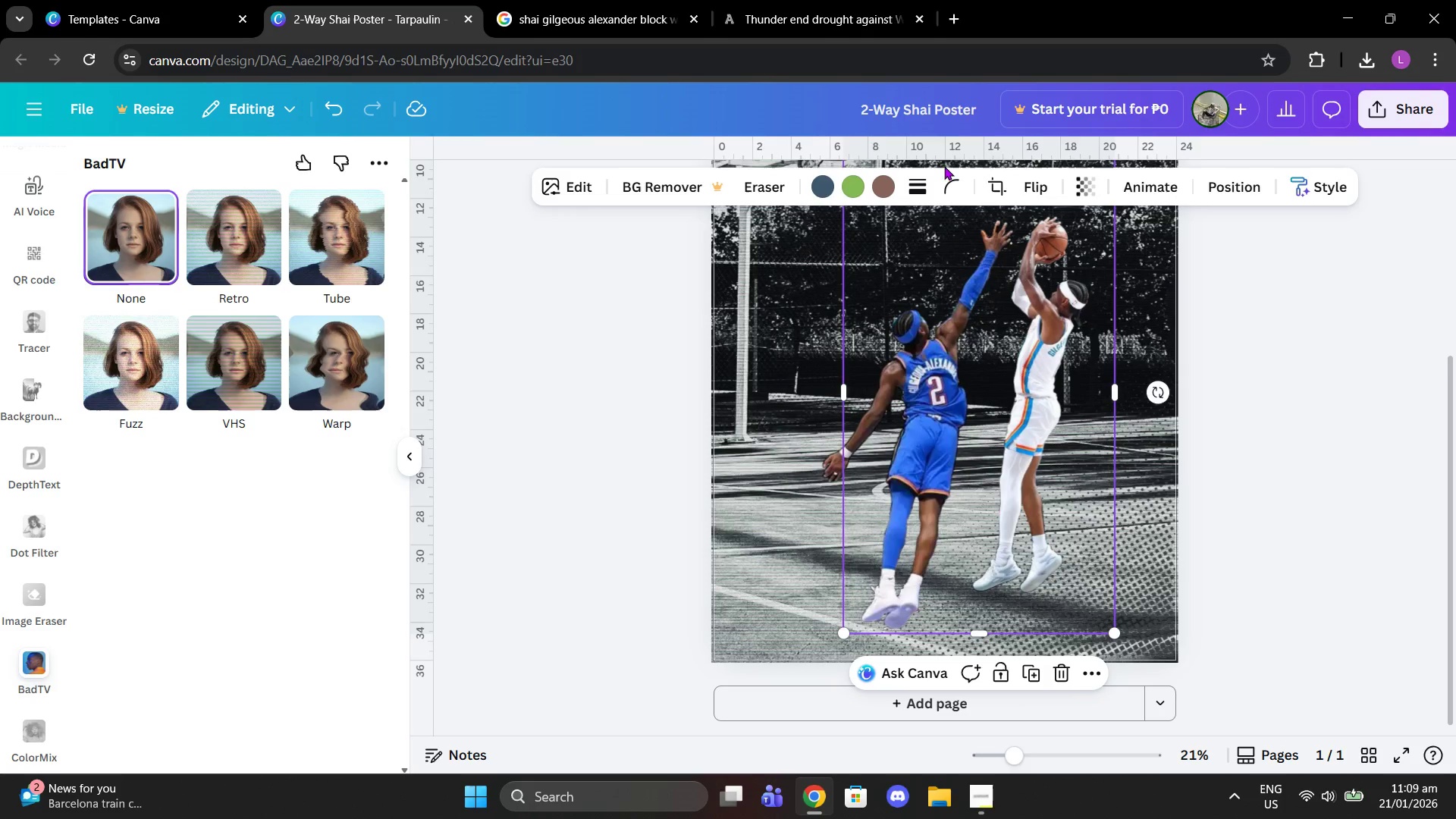 
left_click([996, 184])
 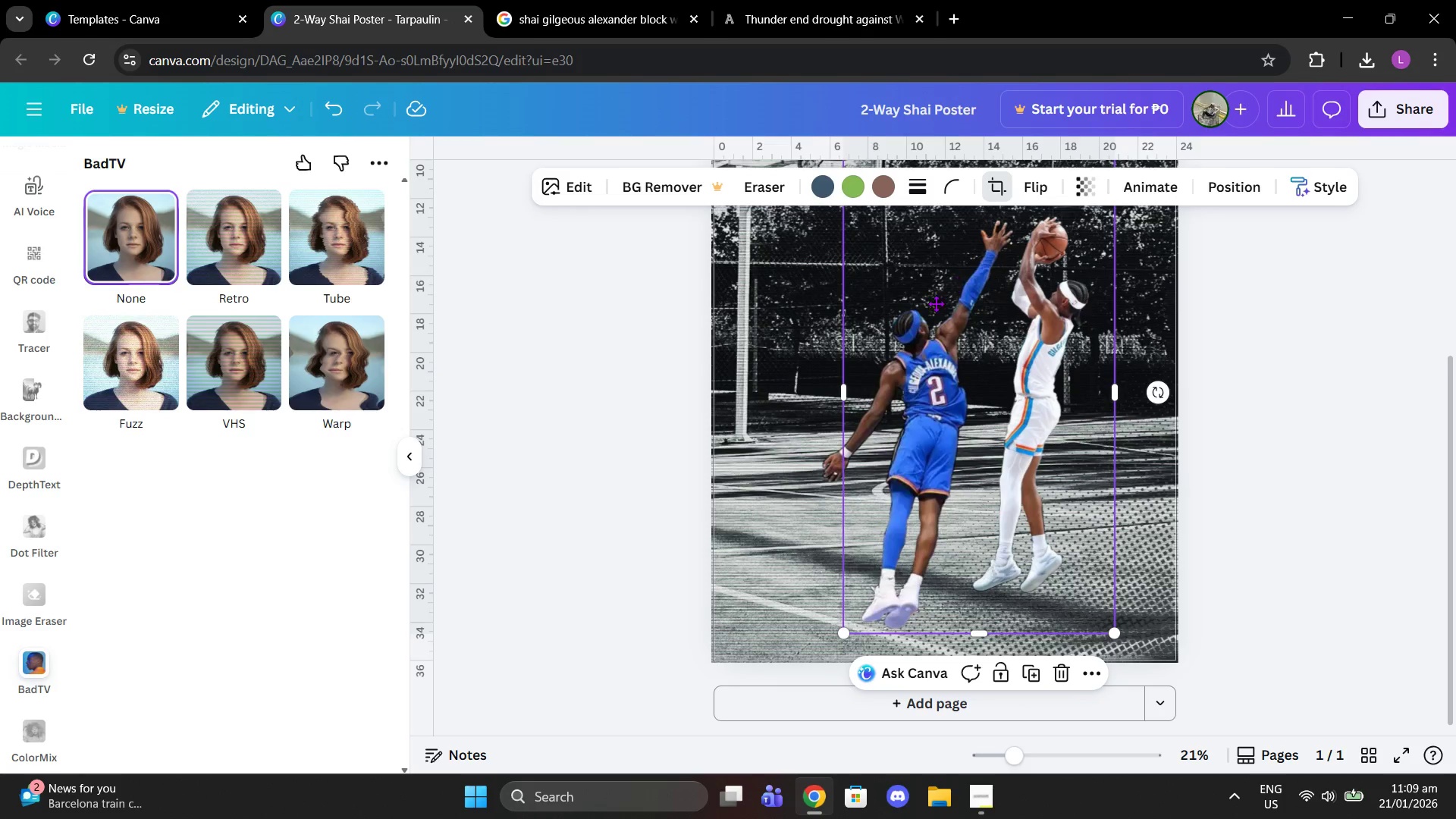 
scroll: coordinate [921, 341], scroll_direction: up, amount: 2.0
 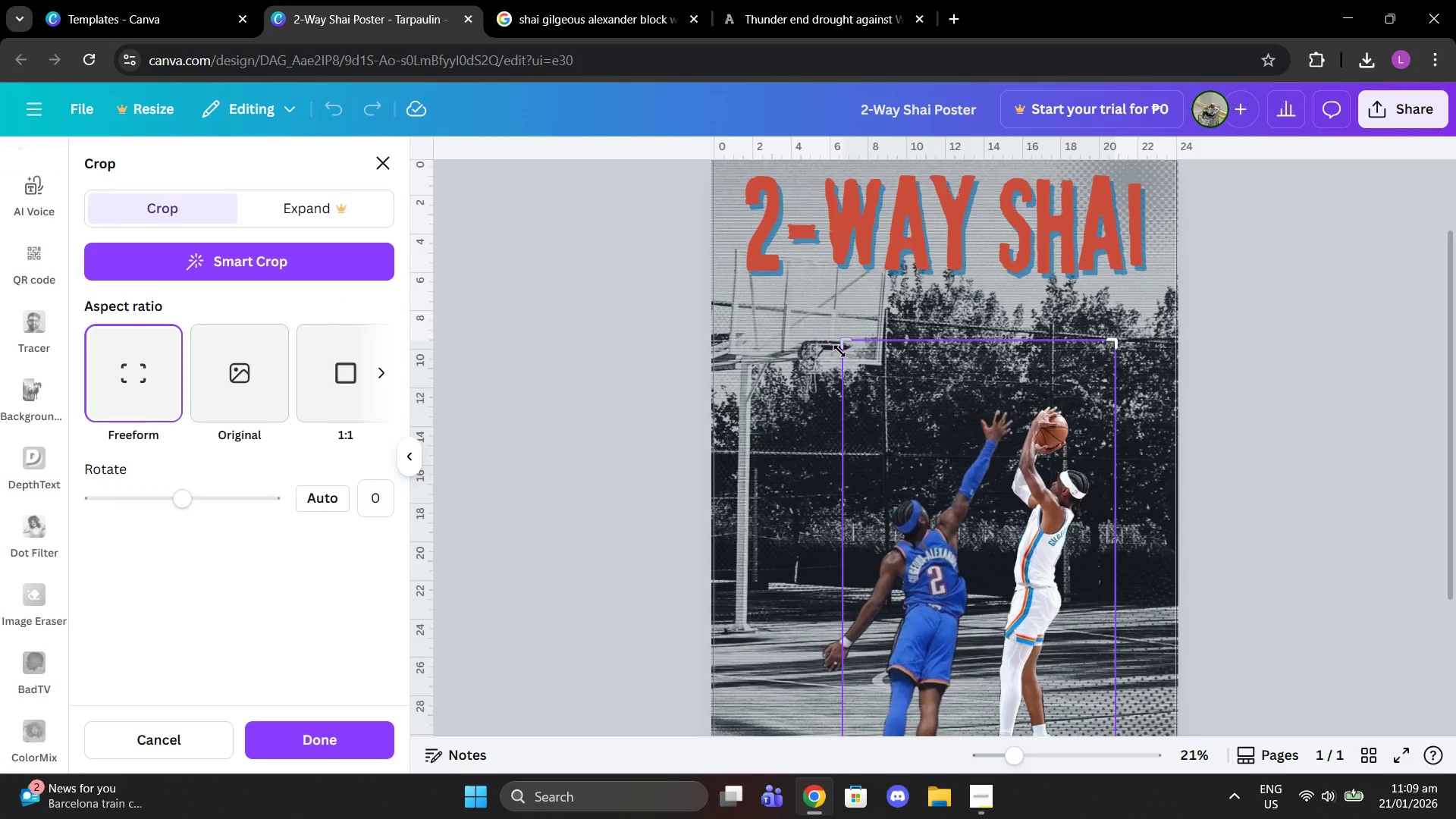 
left_click_drag(start_coordinate=[846, 344], to_coordinate=[962, 382])
 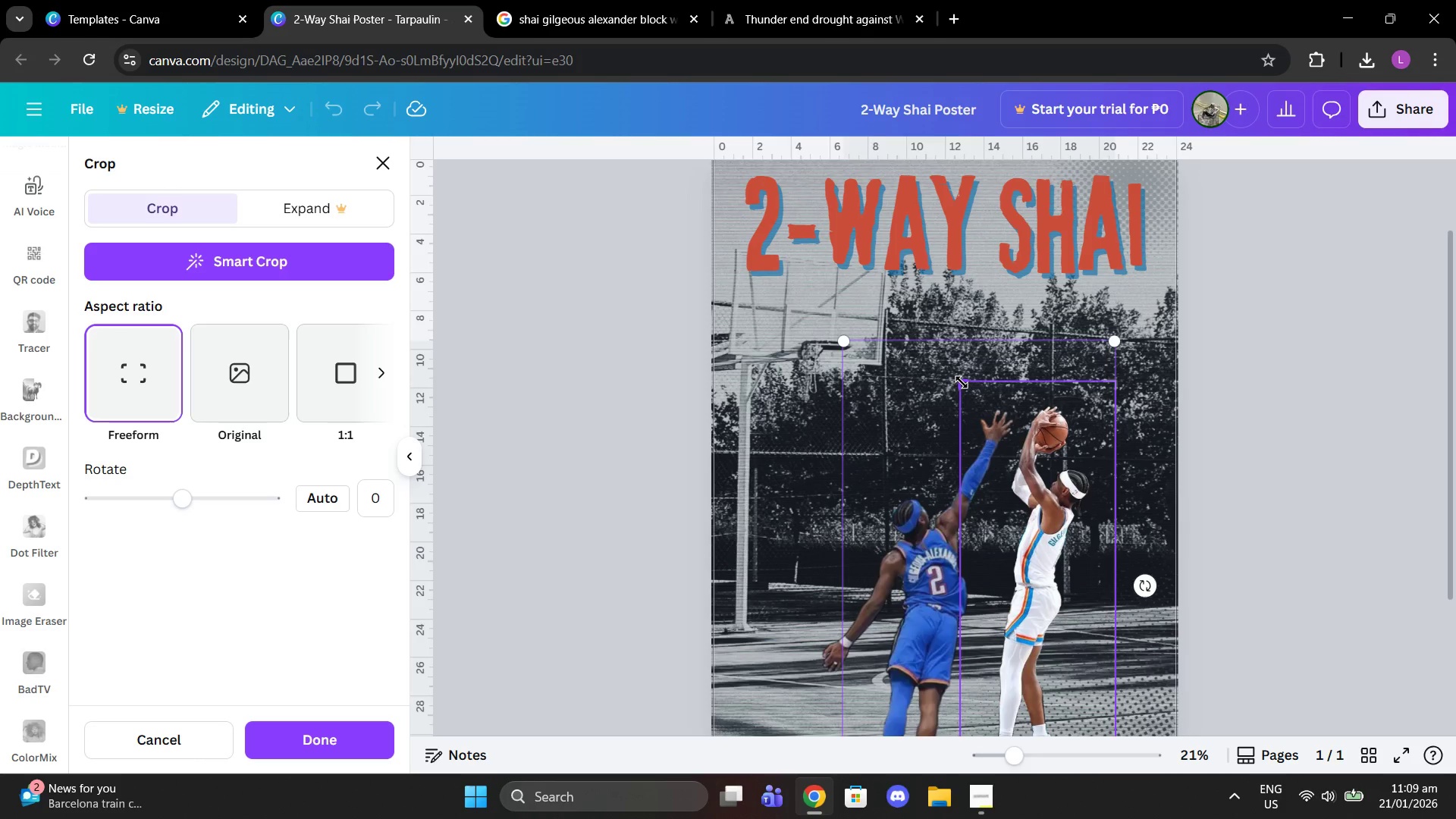 
scroll: coordinate [977, 389], scroll_direction: down, amount: 3.0
 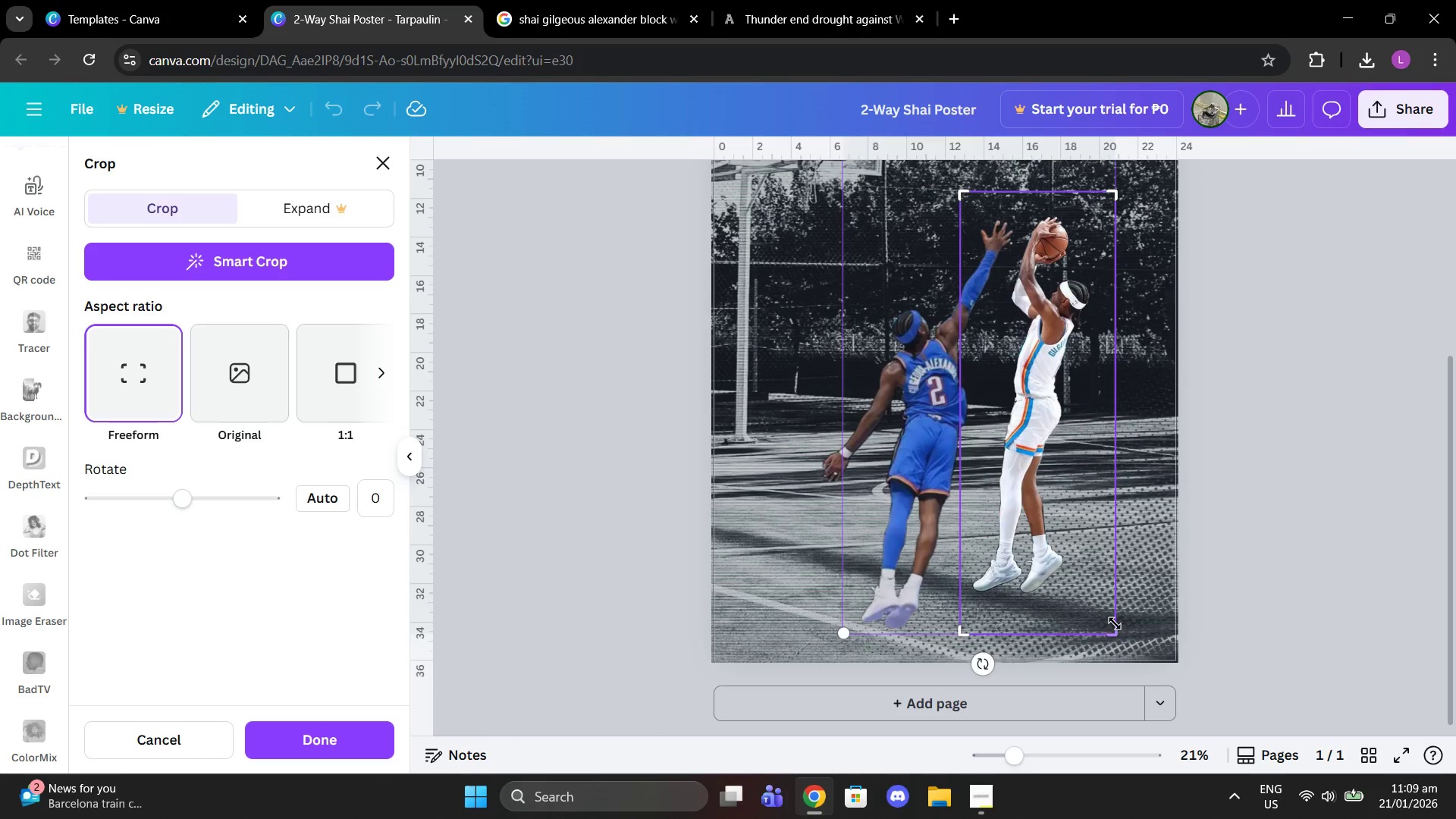 
left_click_drag(start_coordinate=[1112, 632], to_coordinate=[1095, 602])
 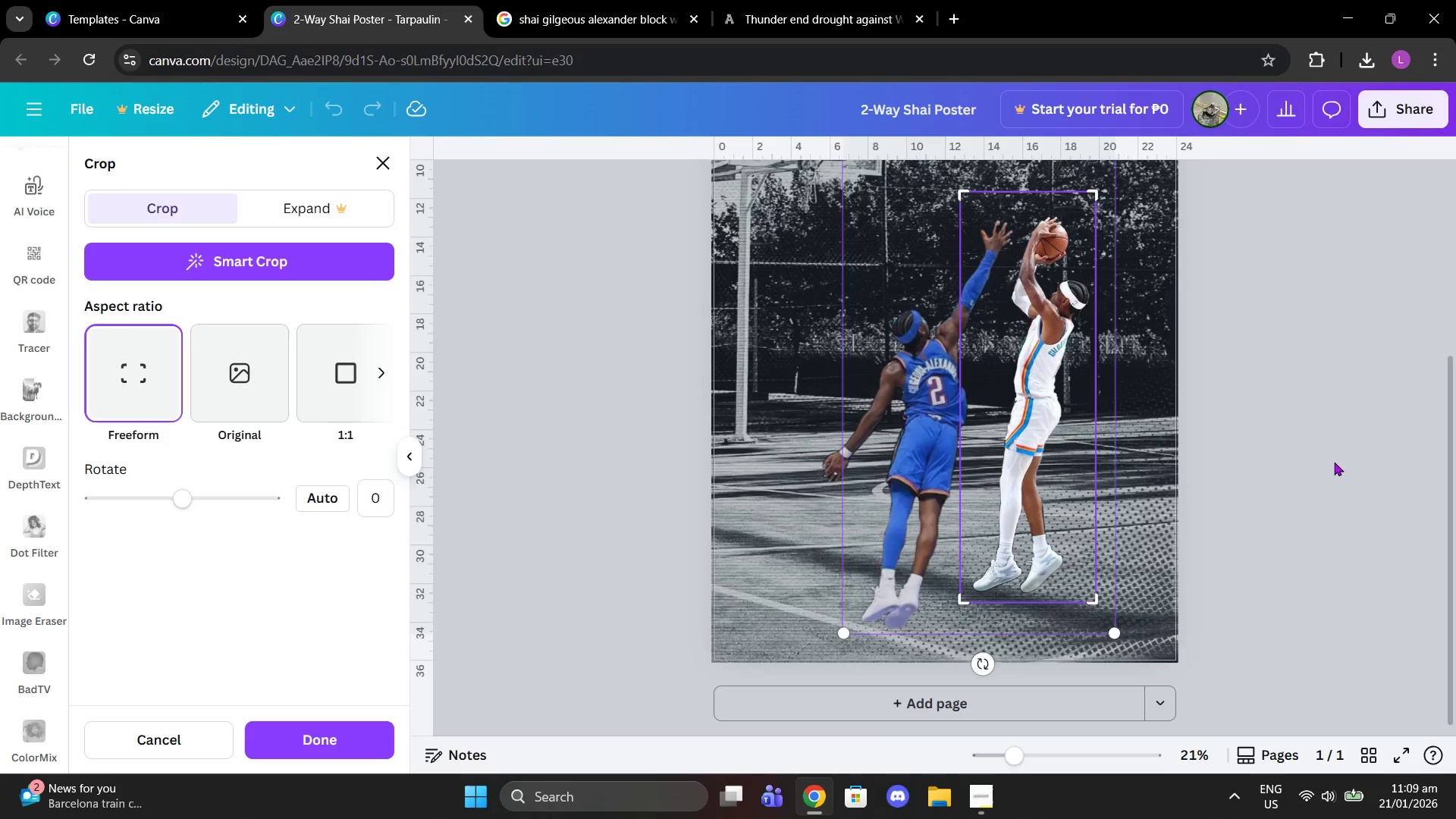 
left_click([1334, 462])
 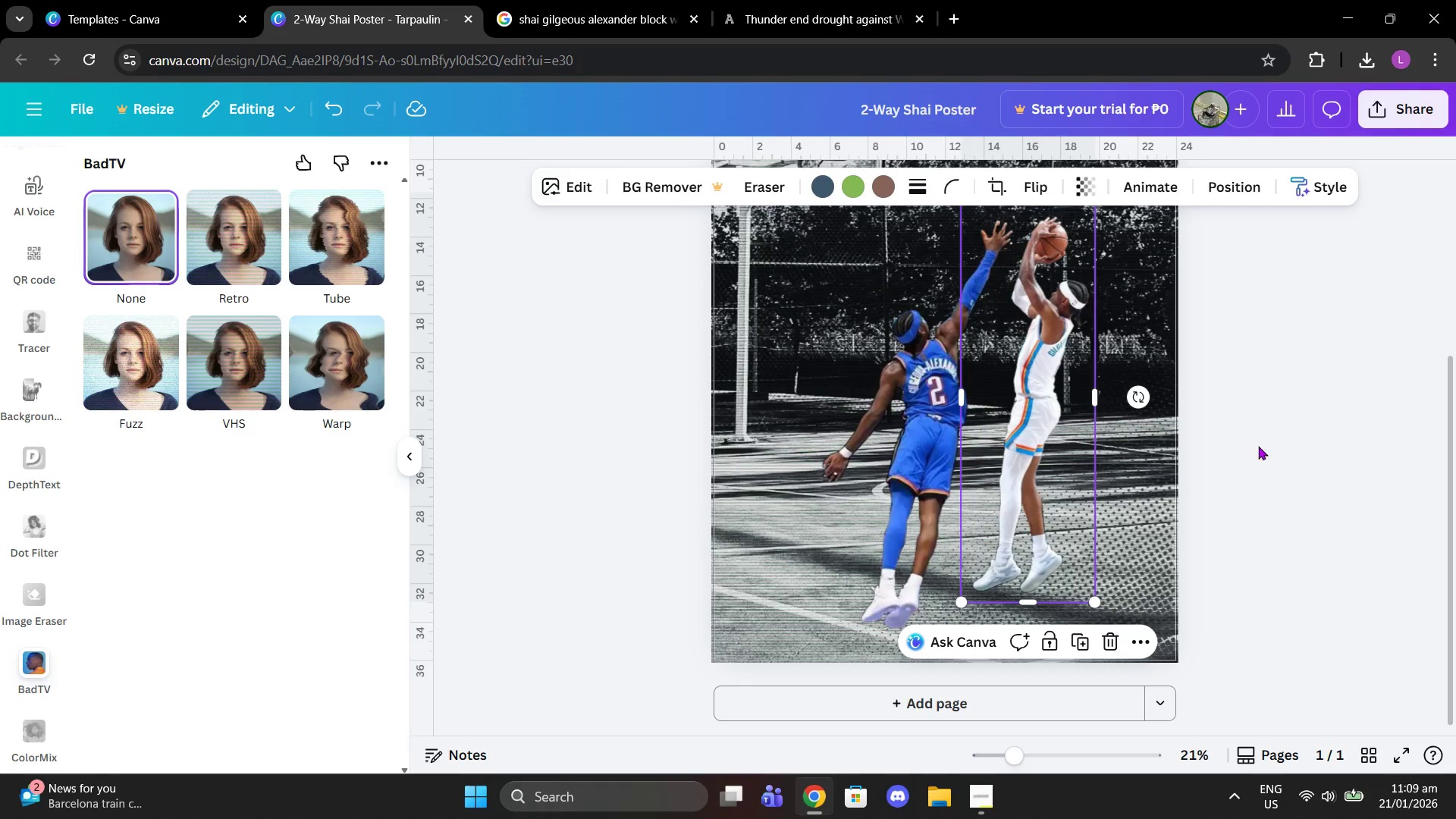 
scroll: coordinate [1161, 453], scroll_direction: up, amount: 1.0
 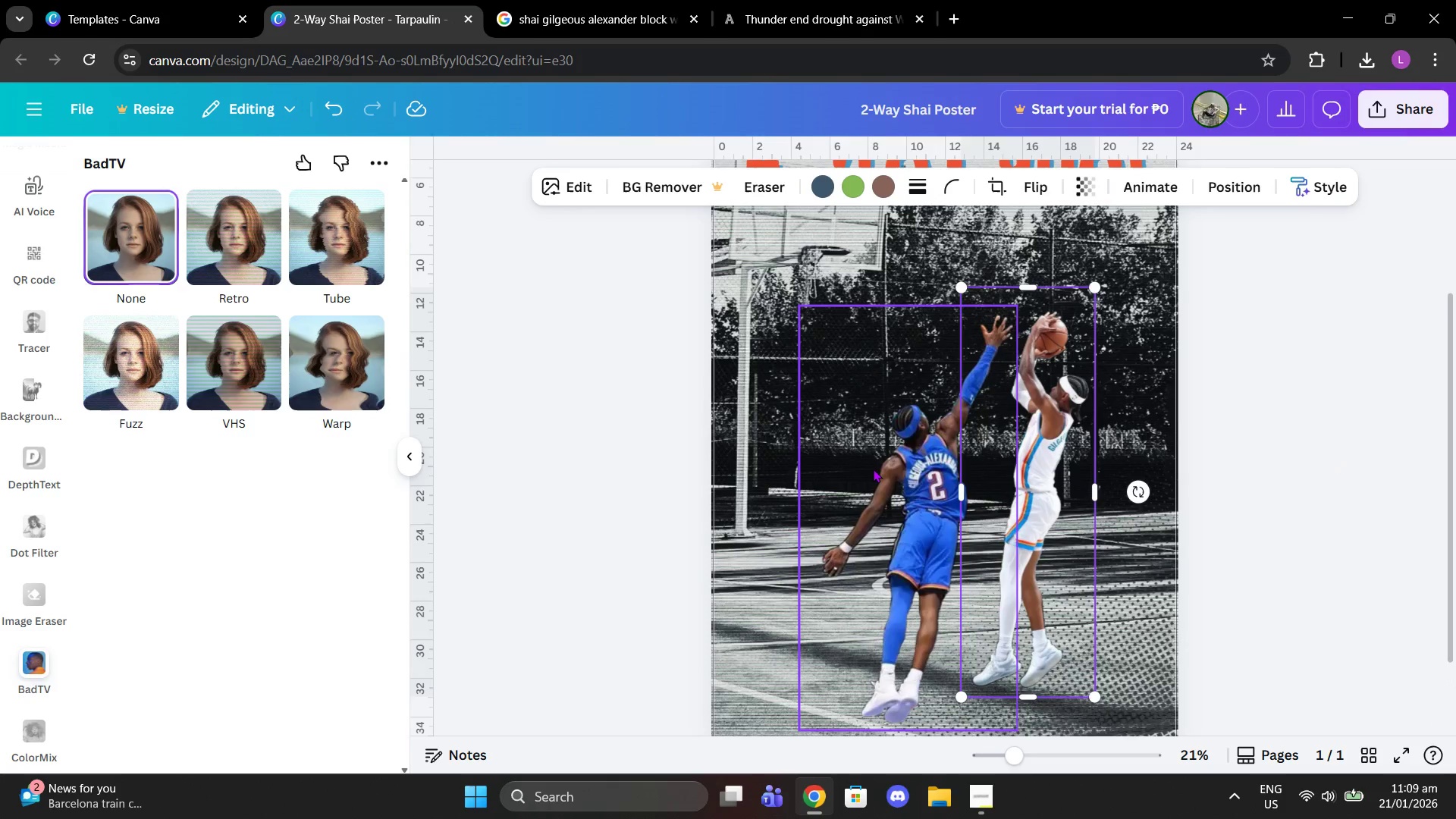 
left_click([873, 469])
 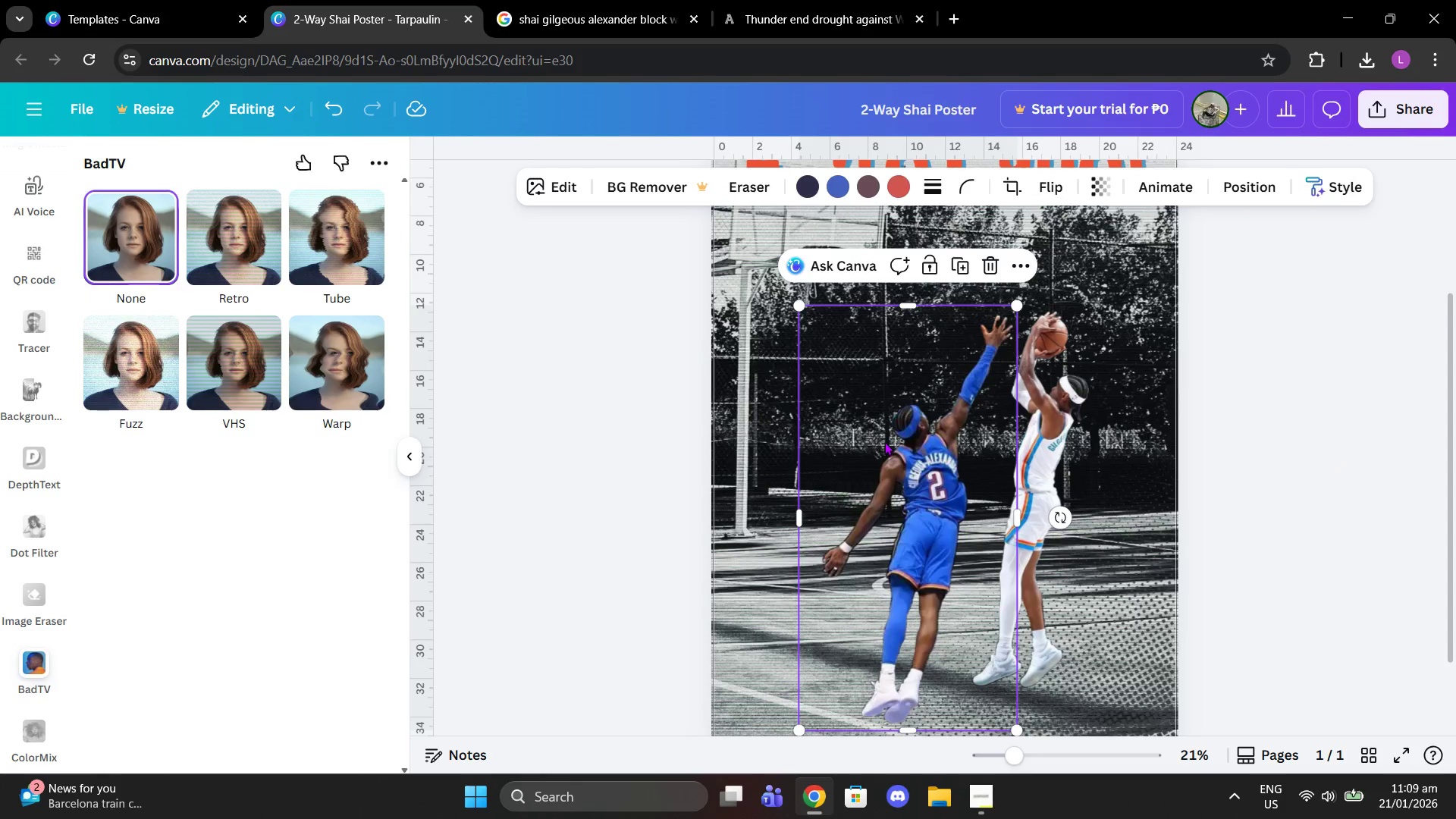 
scroll: coordinate [884, 441], scroll_direction: down, amount: 2.0
 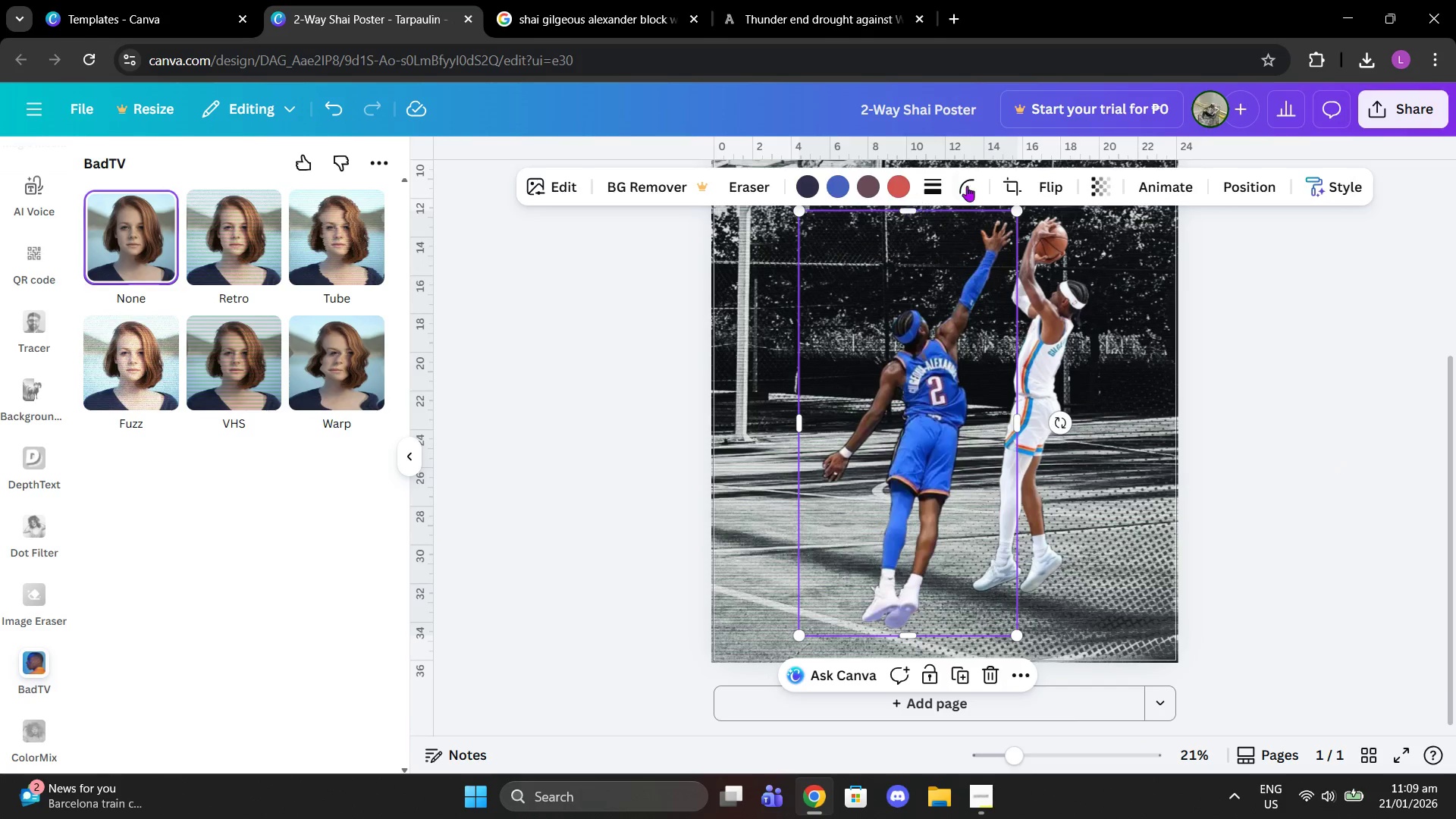 
left_click([1007, 185])
 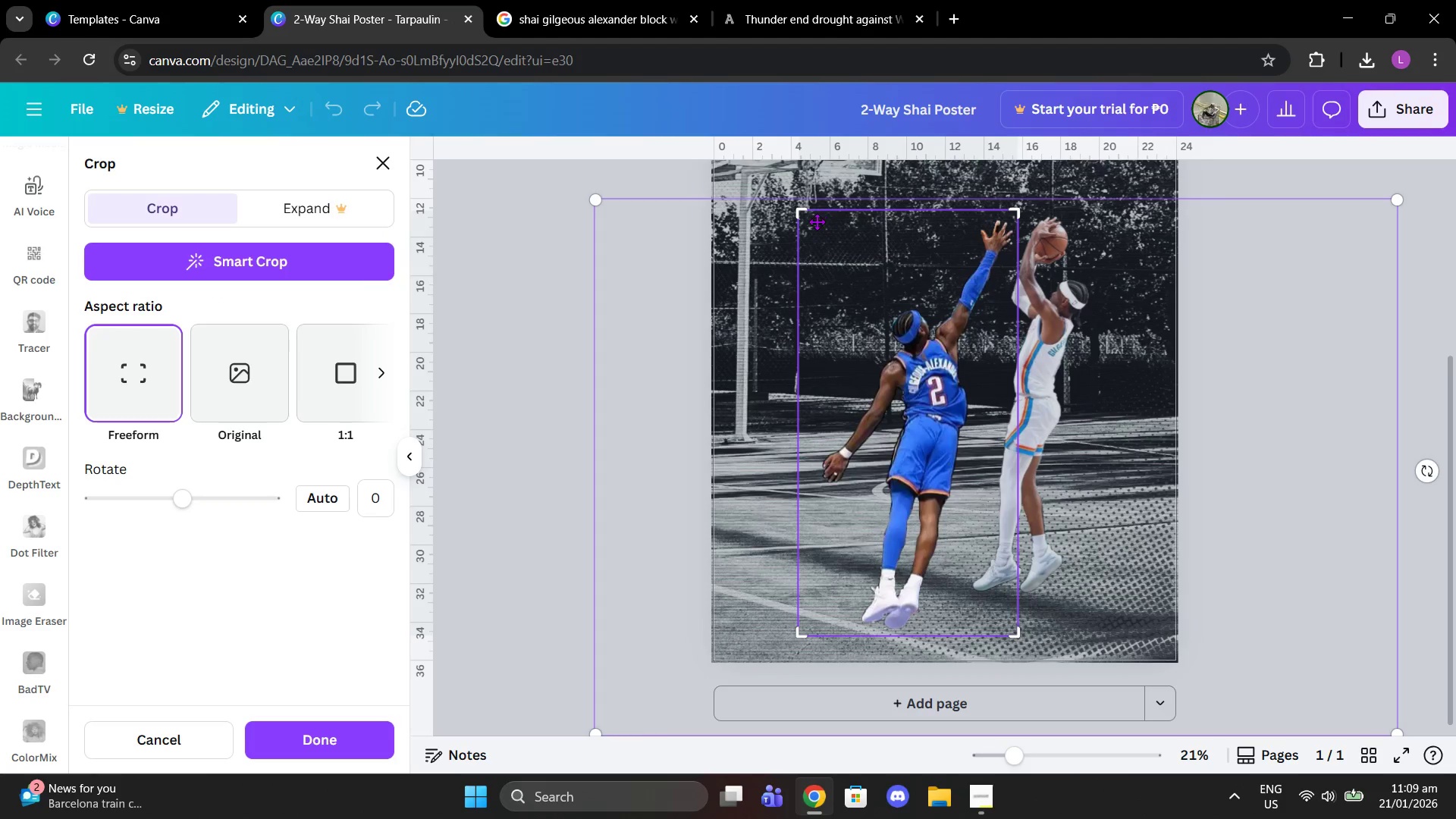 
left_click_drag(start_coordinate=[799, 209], to_coordinate=[802, 217])
 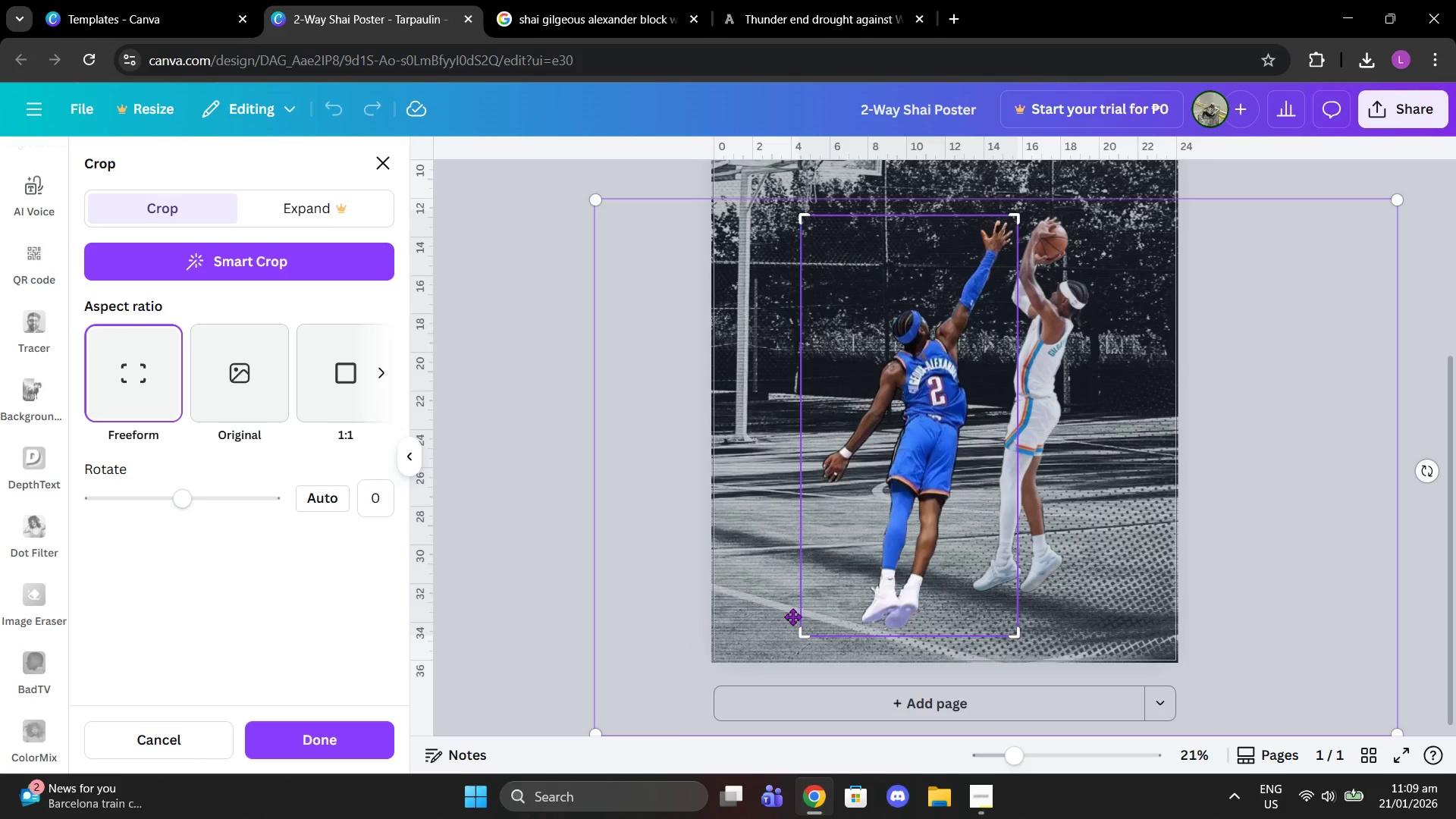 
left_click_drag(start_coordinate=[799, 617], to_coordinate=[812, 617])
 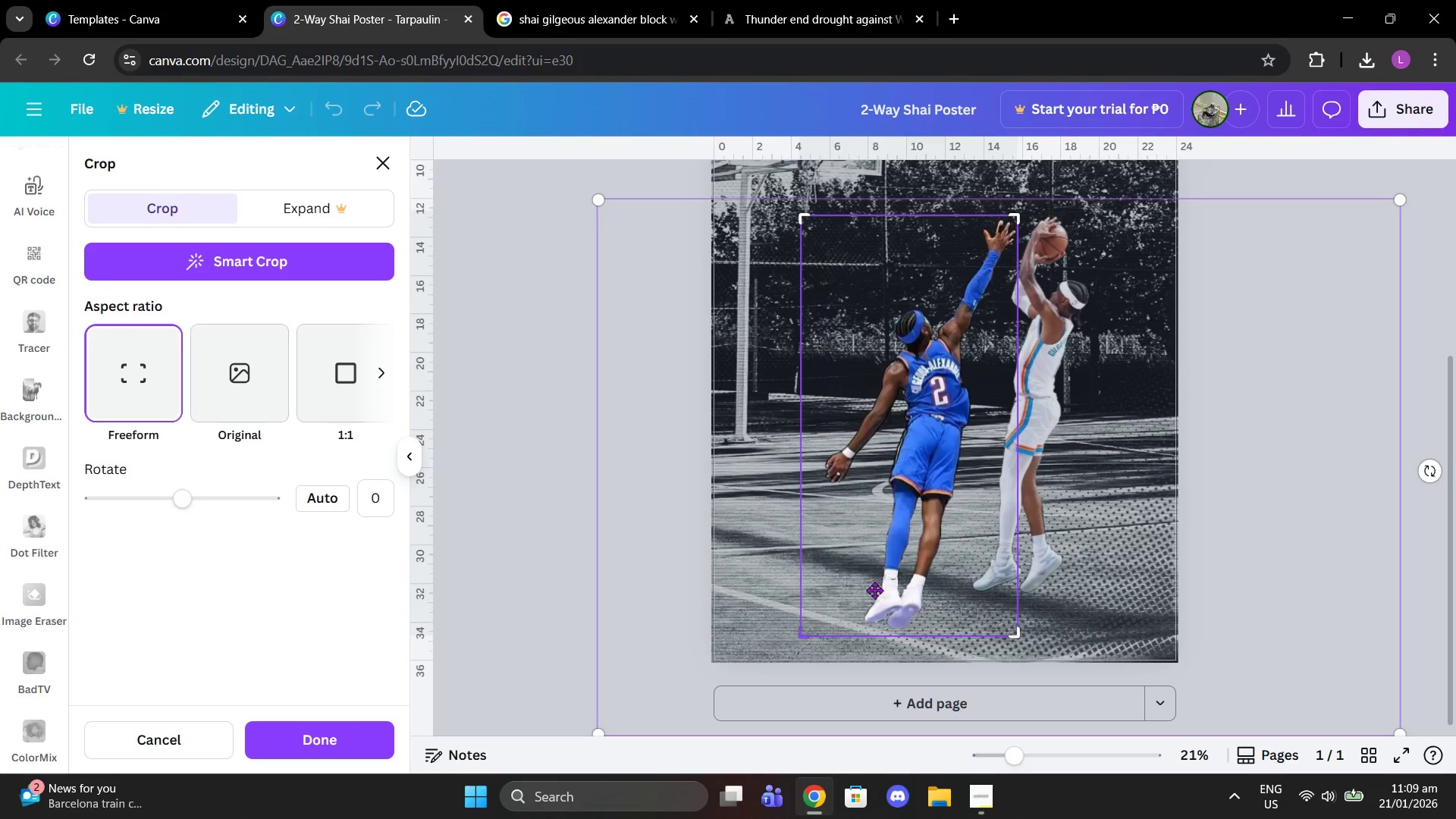 
left_click_drag(start_coordinate=[908, 560], to_coordinate=[877, 557])
 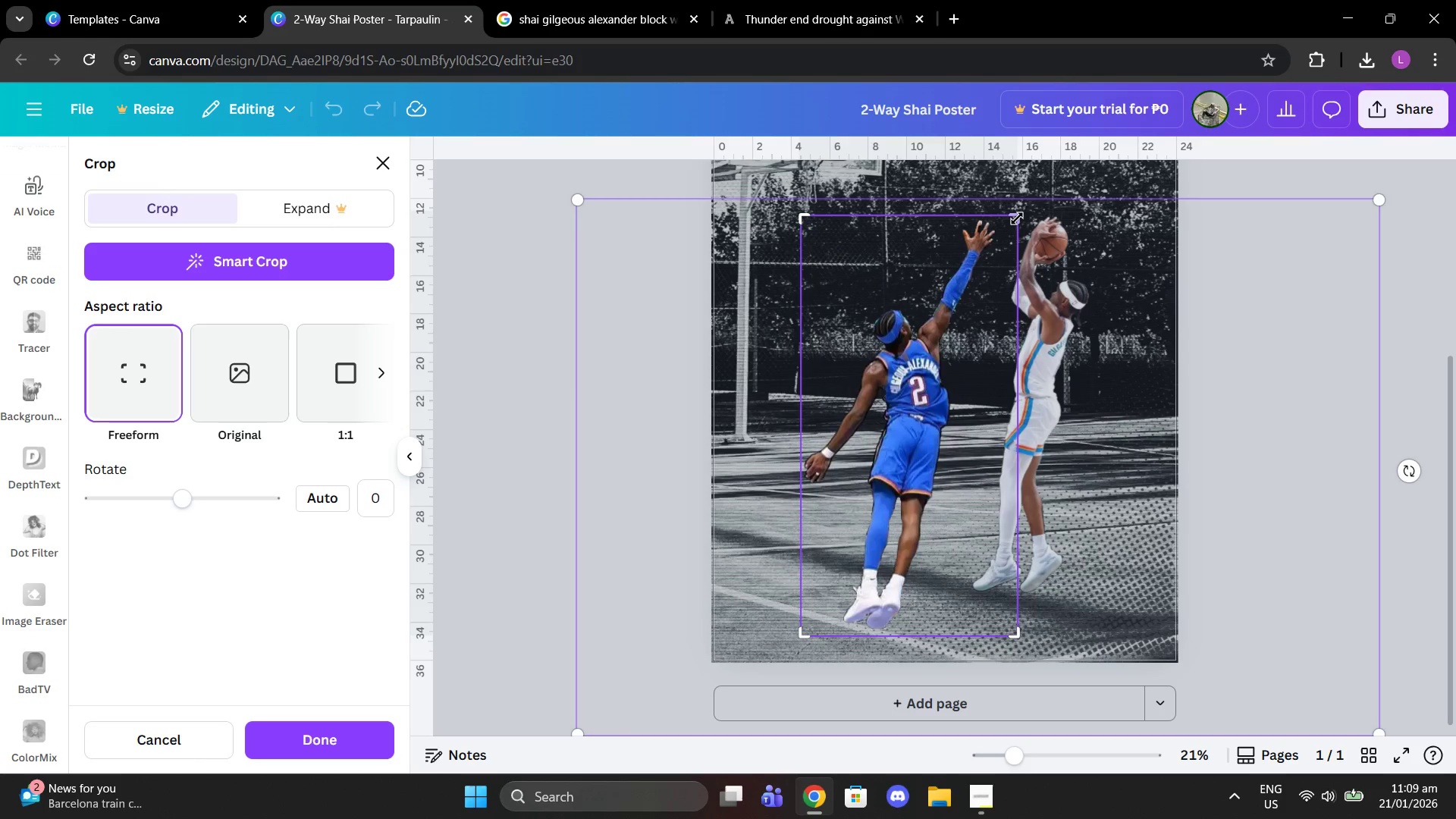 
left_click_drag(start_coordinate=[1017, 218], to_coordinate=[999, 218])
 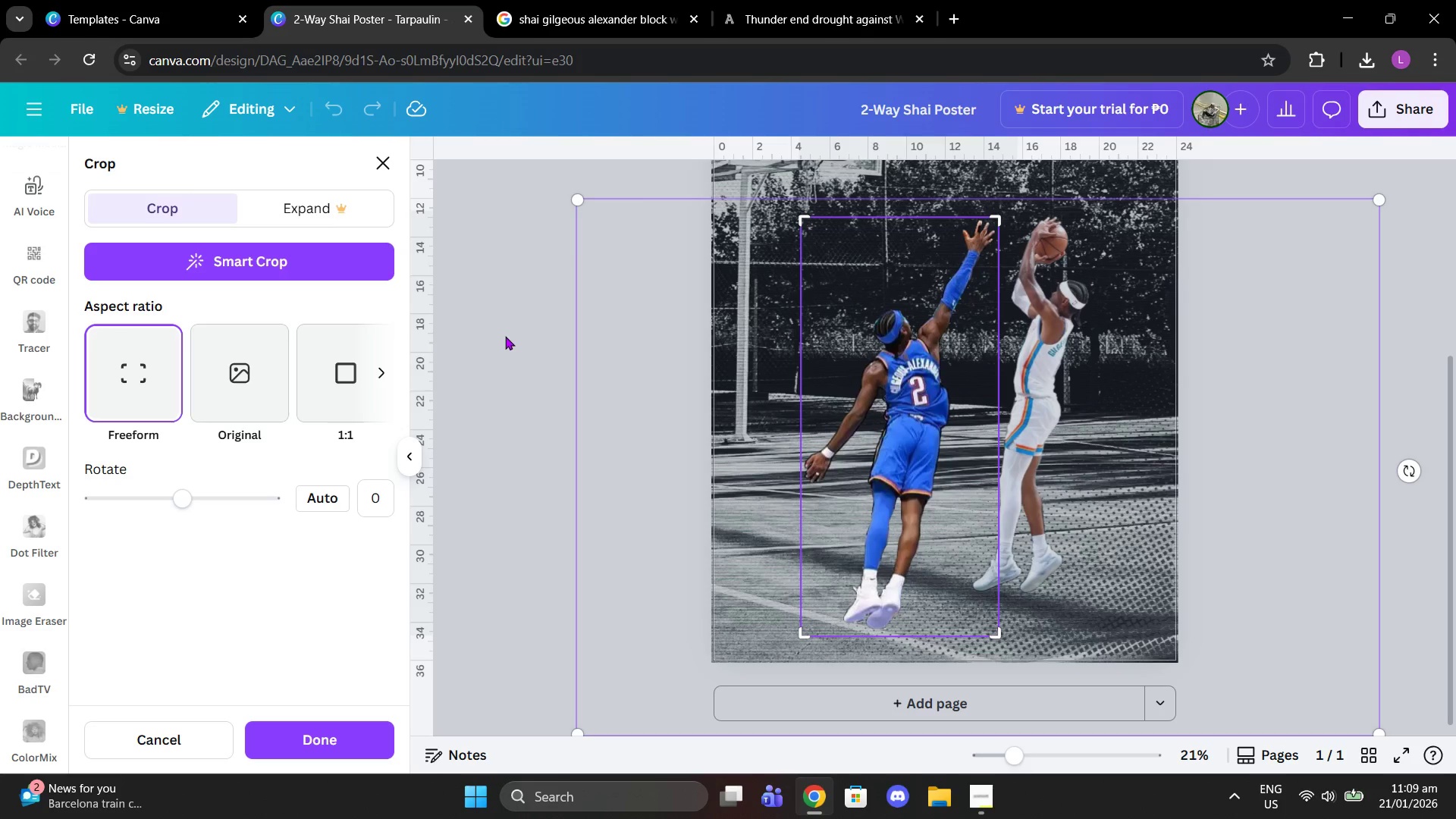 
left_click([504, 336])
 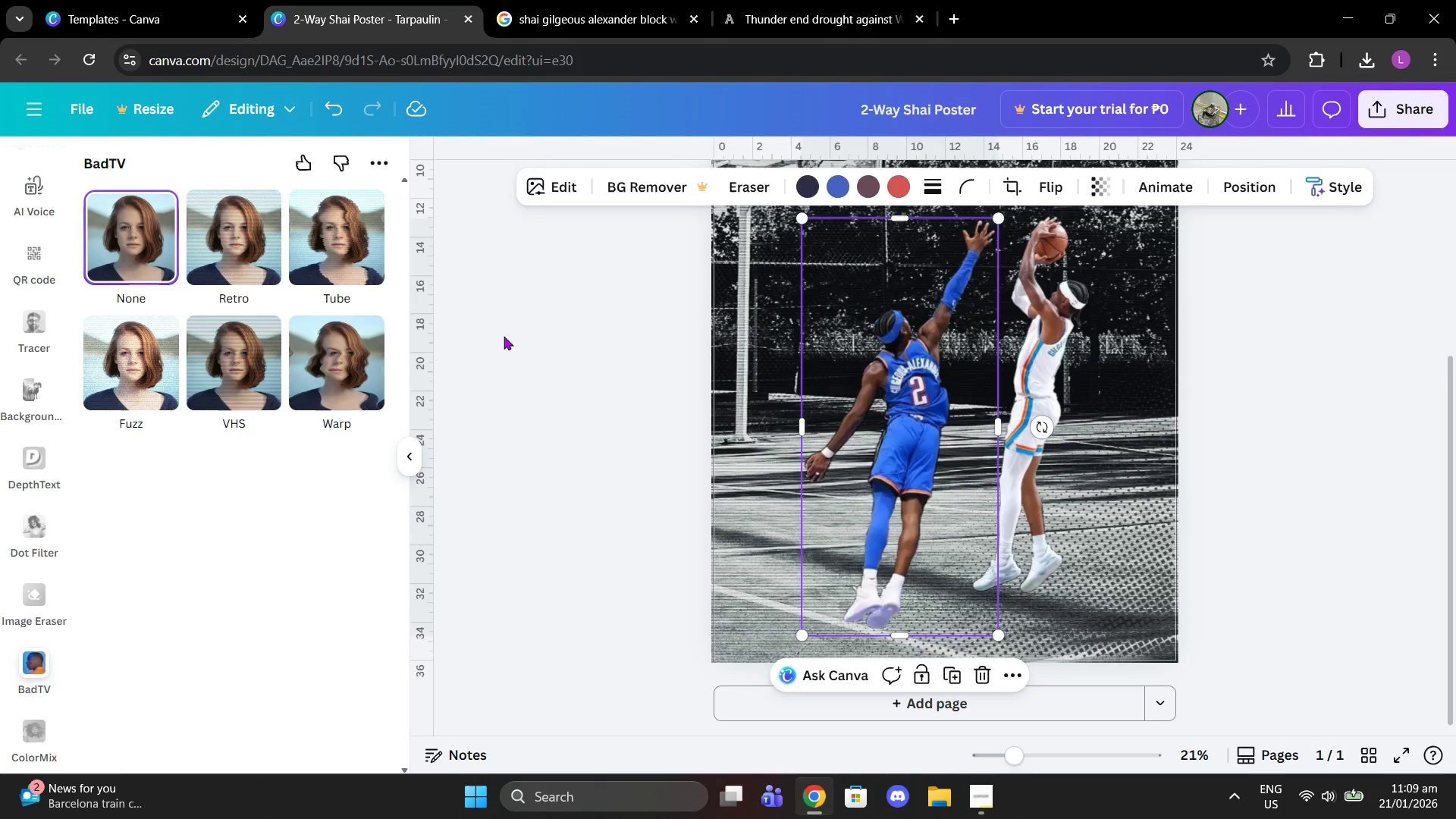 
left_click([504, 336])
 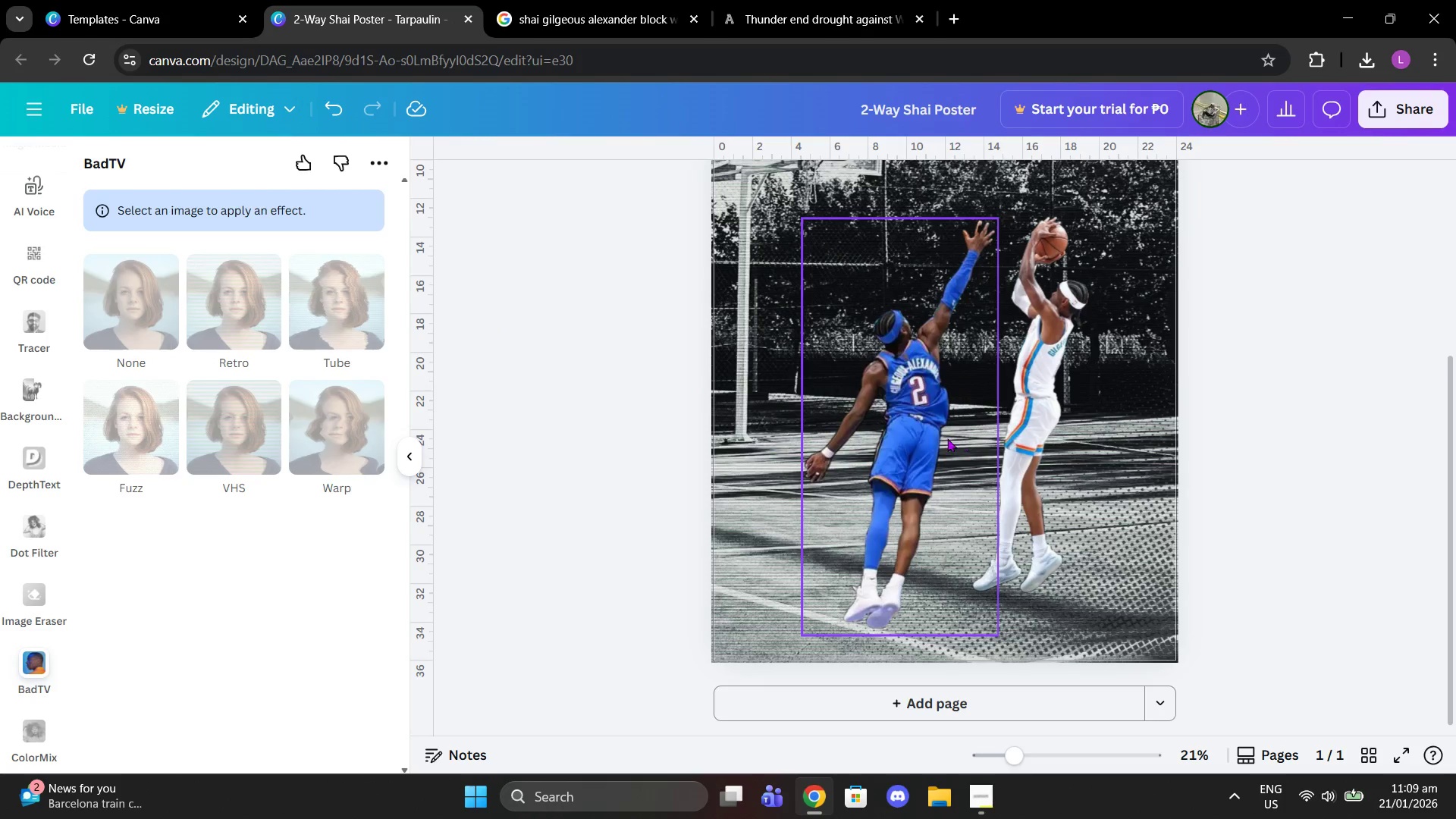 
left_click_drag(start_coordinate=[919, 438], to_coordinate=[932, 440])
 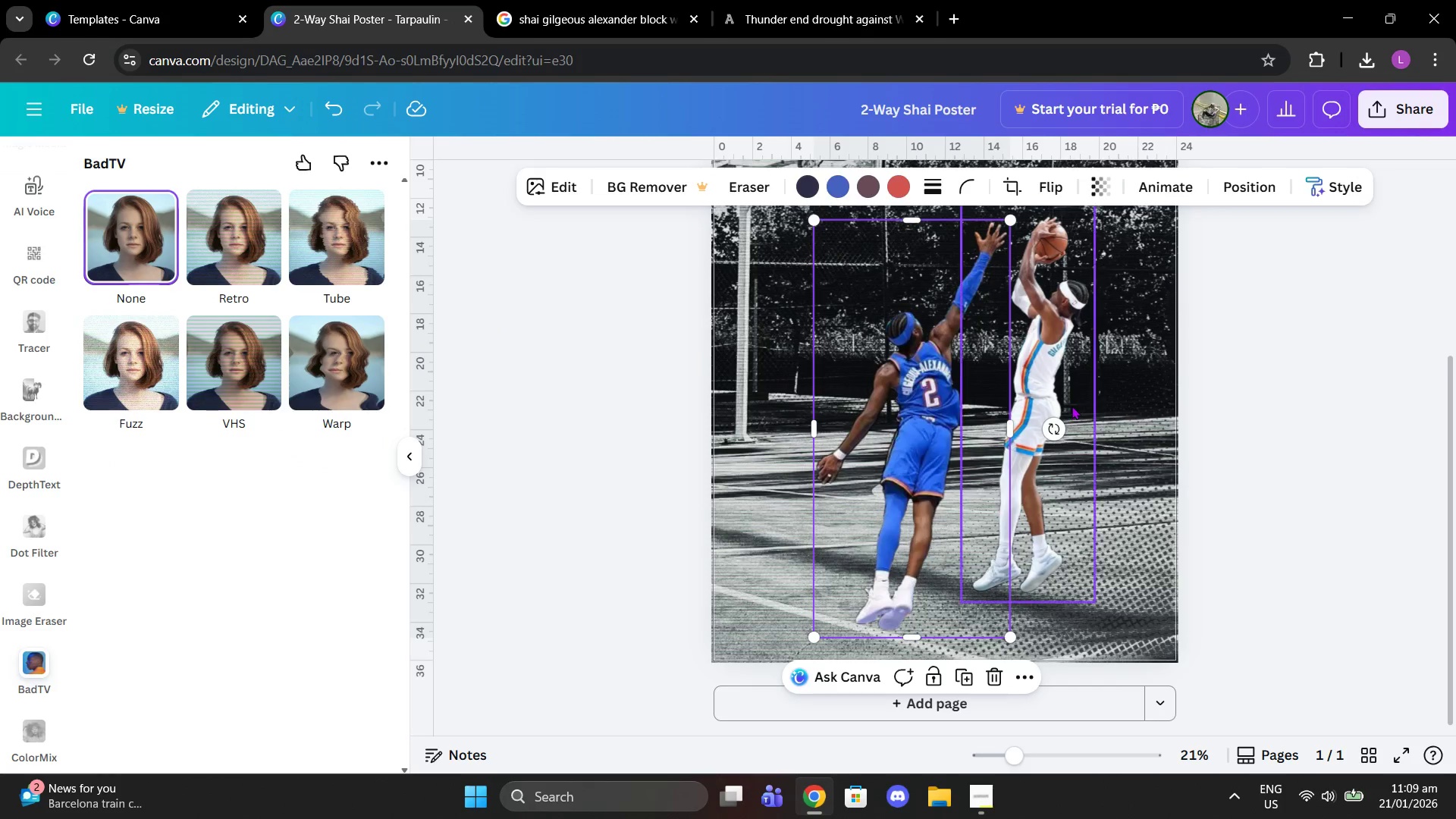 
scroll: coordinate [1072, 406], scroll_direction: up, amount: 1.0
 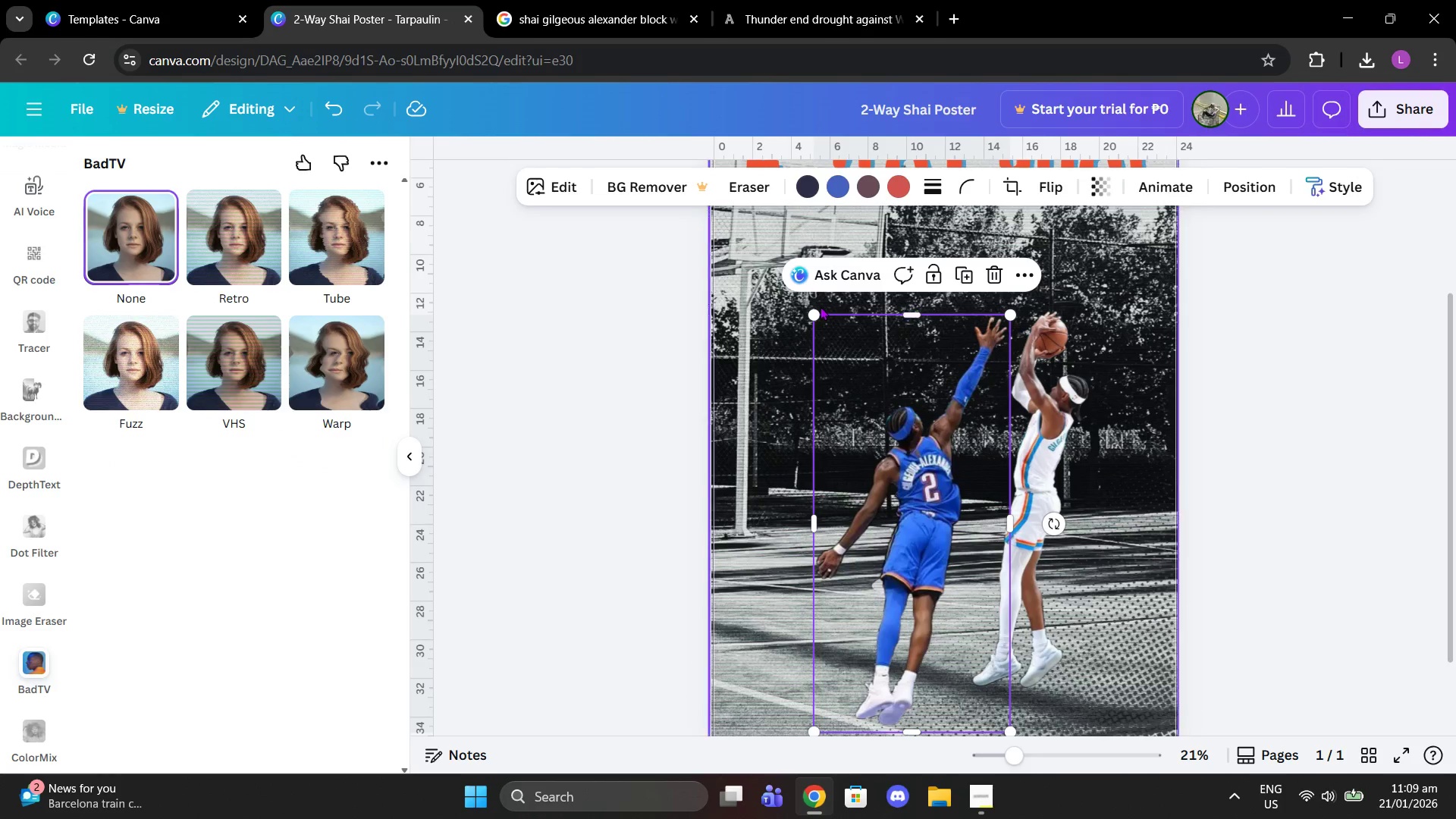 
left_click_drag(start_coordinate=[819, 322], to_coordinate=[835, 356])
 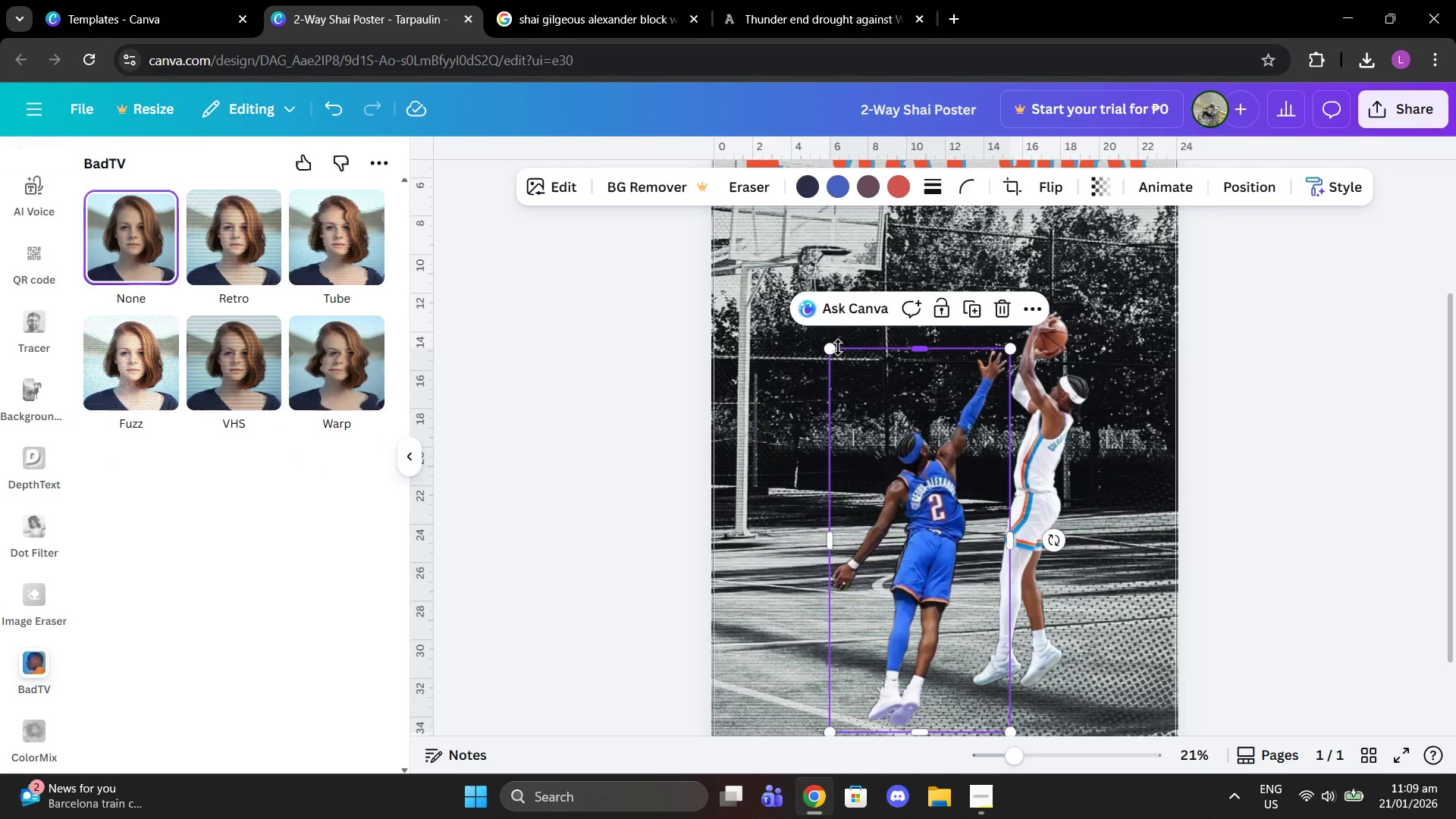 
left_click_drag(start_coordinate=[834, 349], to_coordinate=[798, 315])
 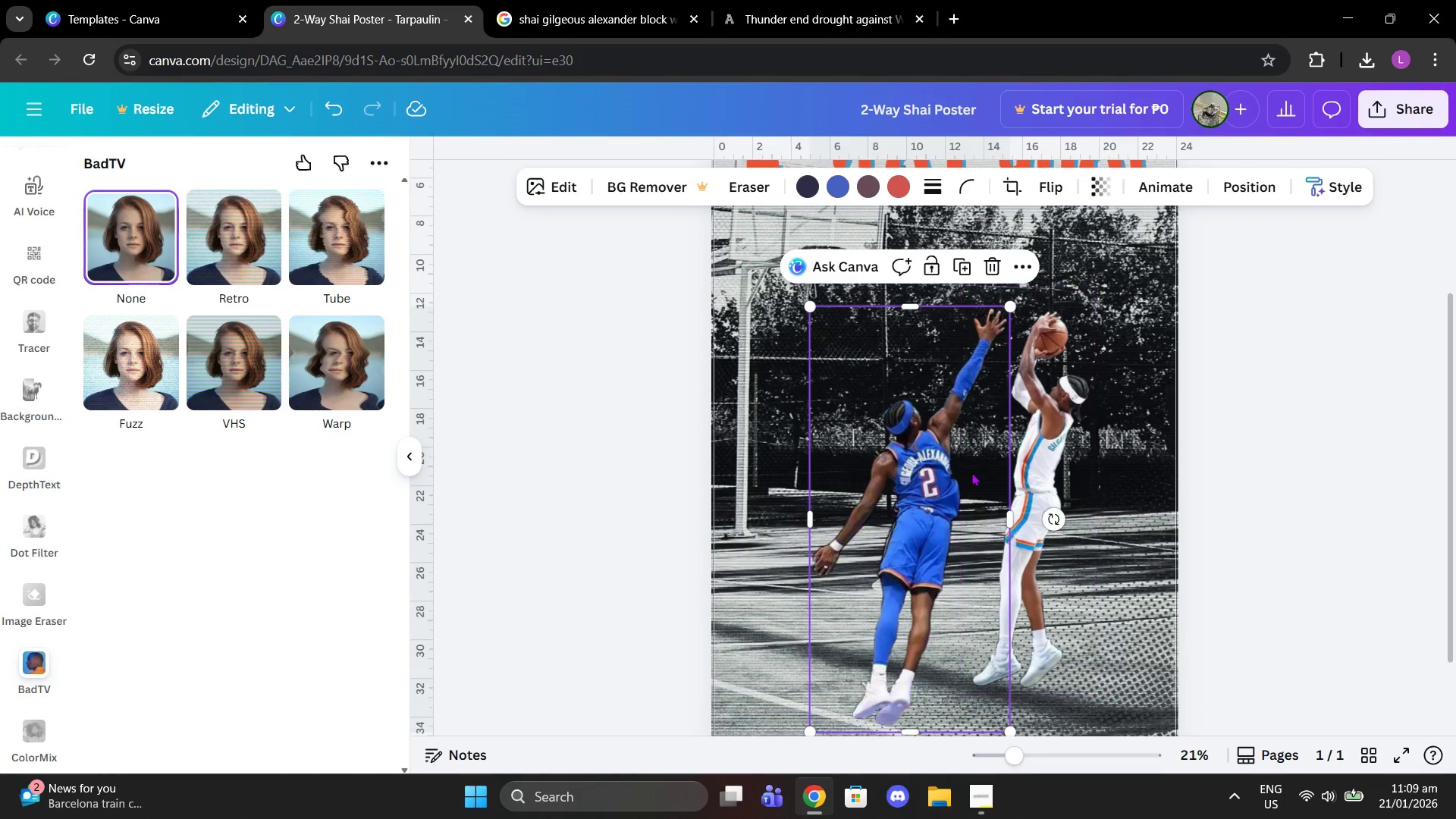 
left_click_drag(start_coordinate=[939, 478], to_coordinate=[957, 481])
 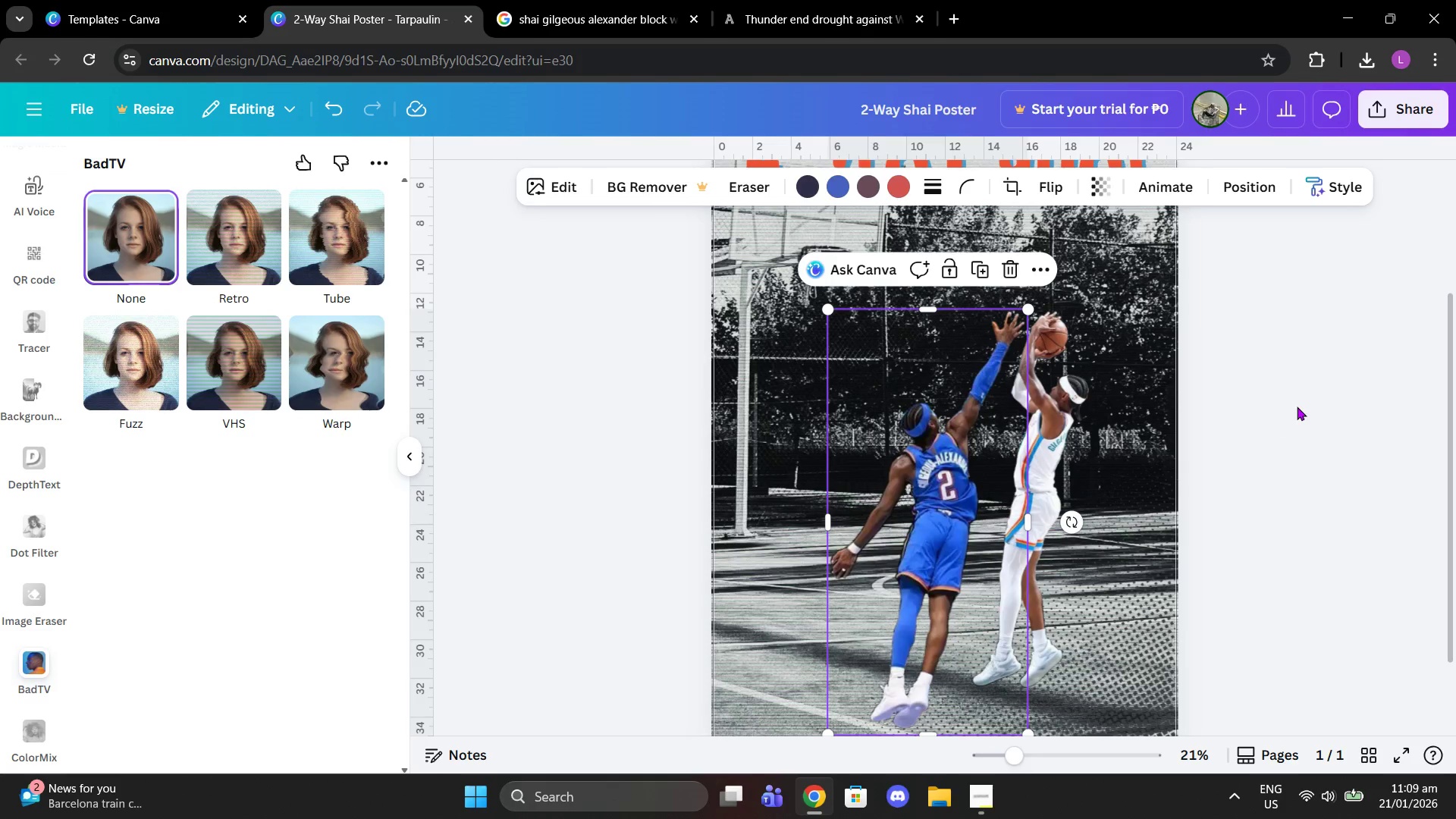 
left_click([1297, 406])
 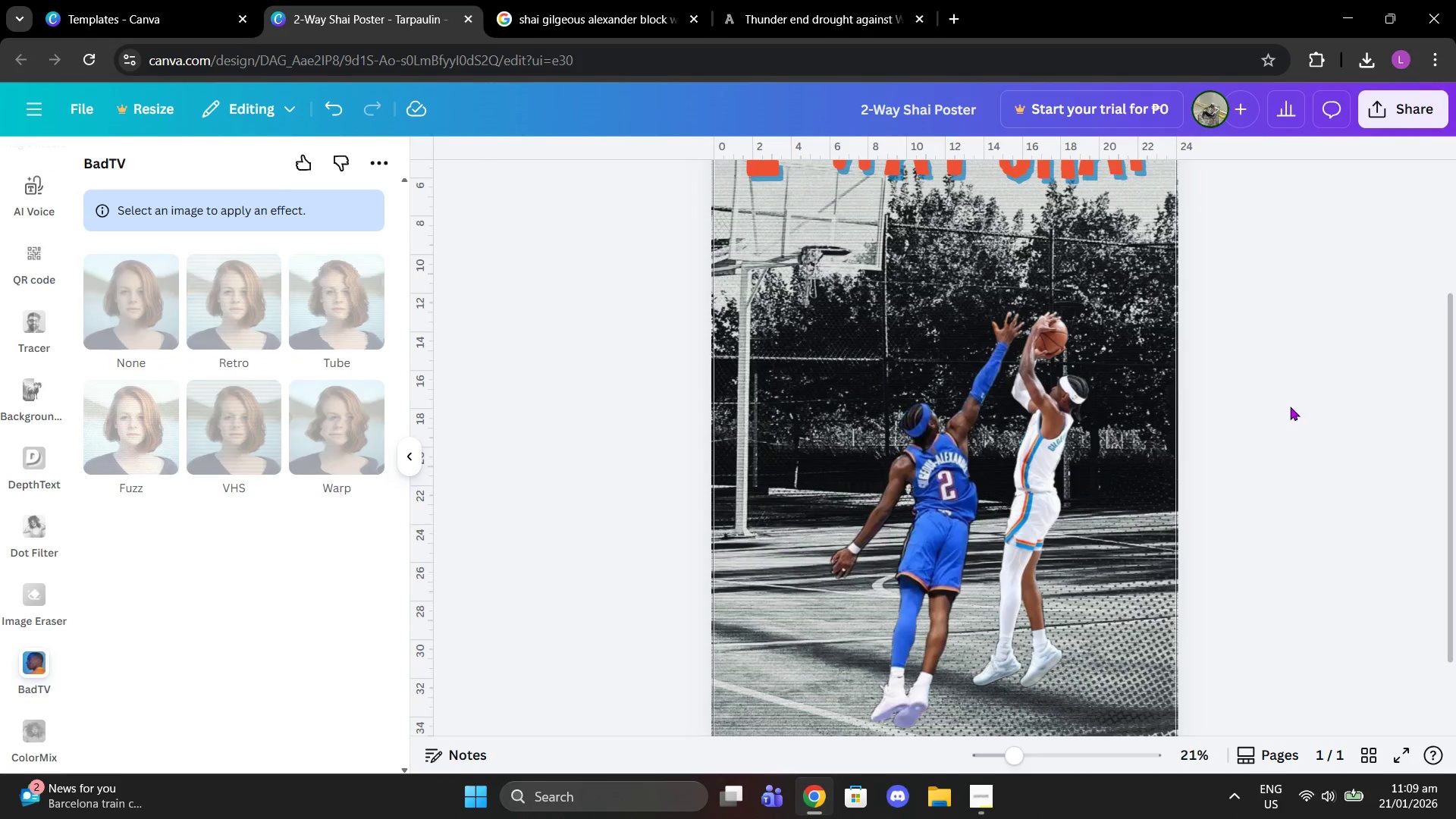 
scroll: coordinate [1290, 406], scroll_direction: down, amount: 1.0
 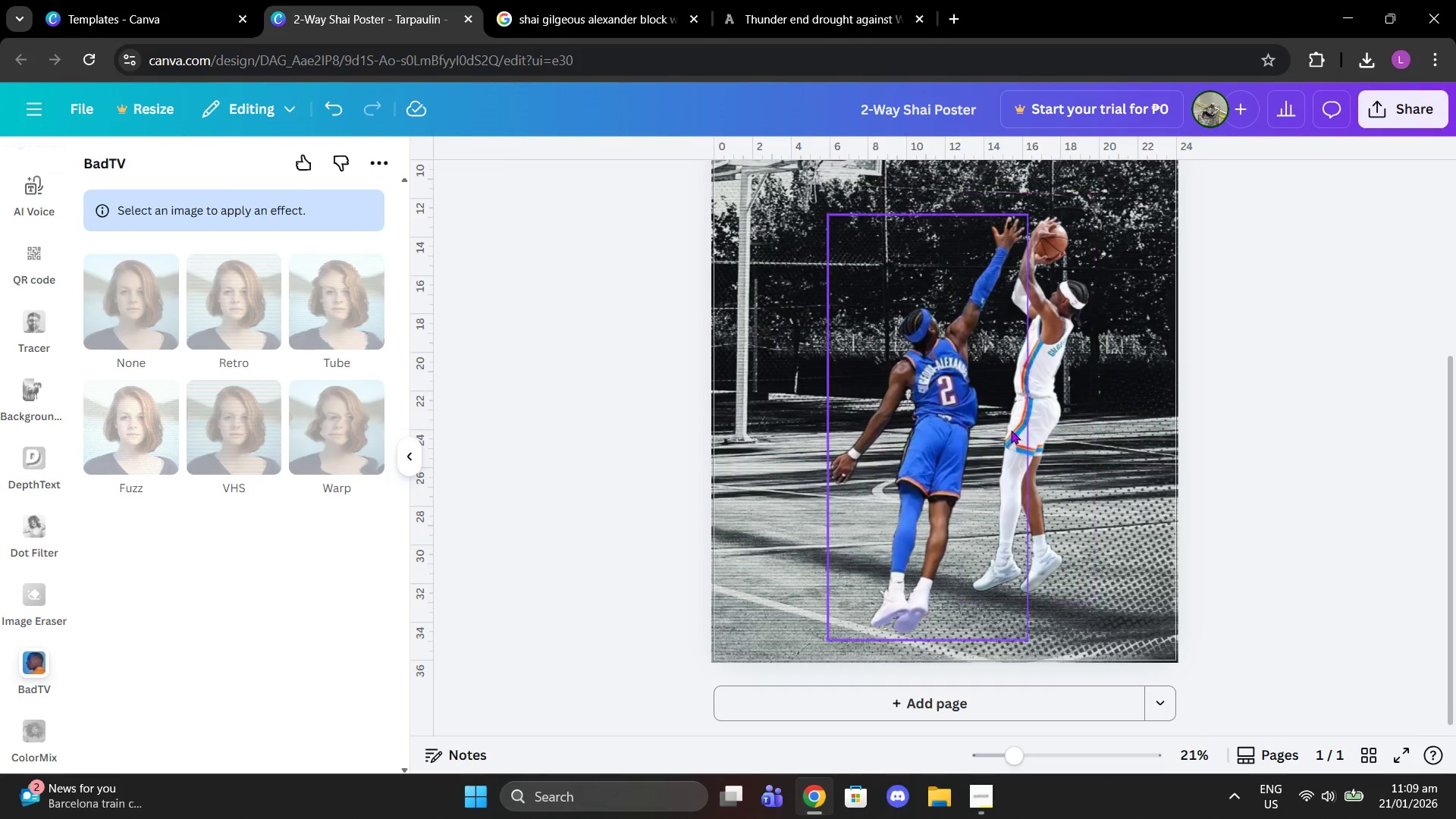 
left_click([1011, 430])
 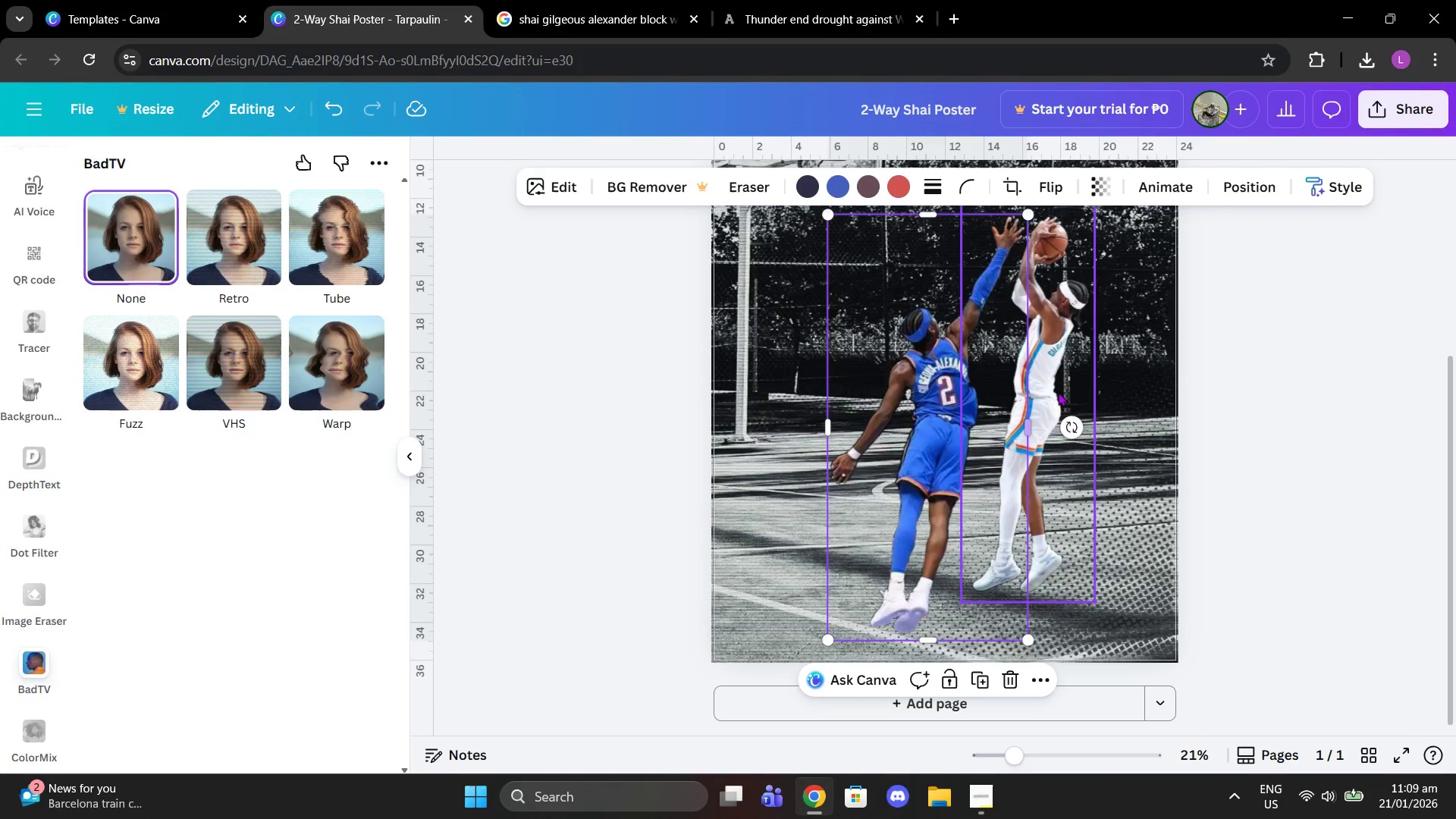 
left_click([1060, 383])
 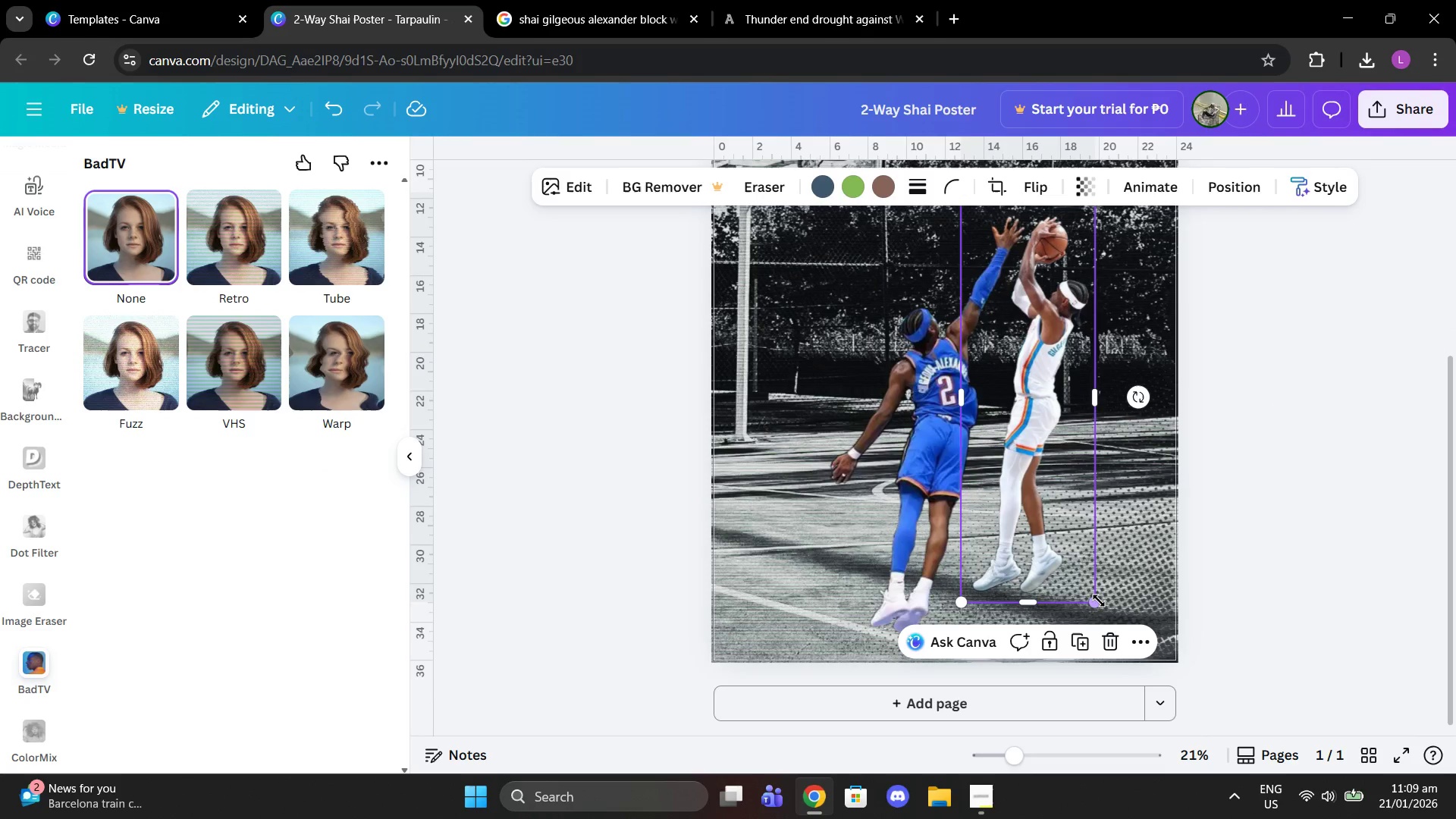 
left_click_drag(start_coordinate=[1100, 605], to_coordinate=[1108, 606])
 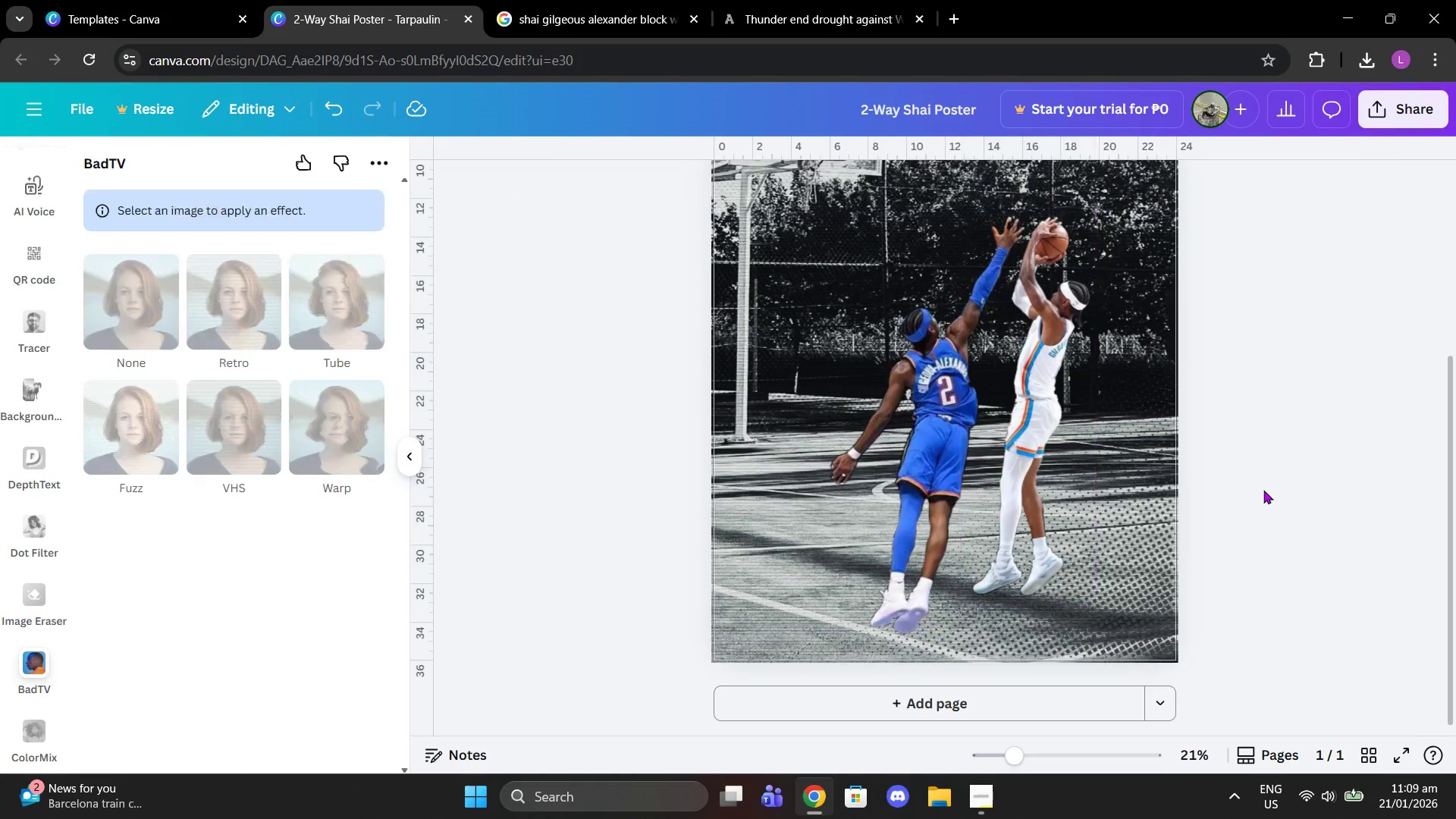 
scroll: coordinate [1260, 487], scroll_direction: up, amount: 1.0
 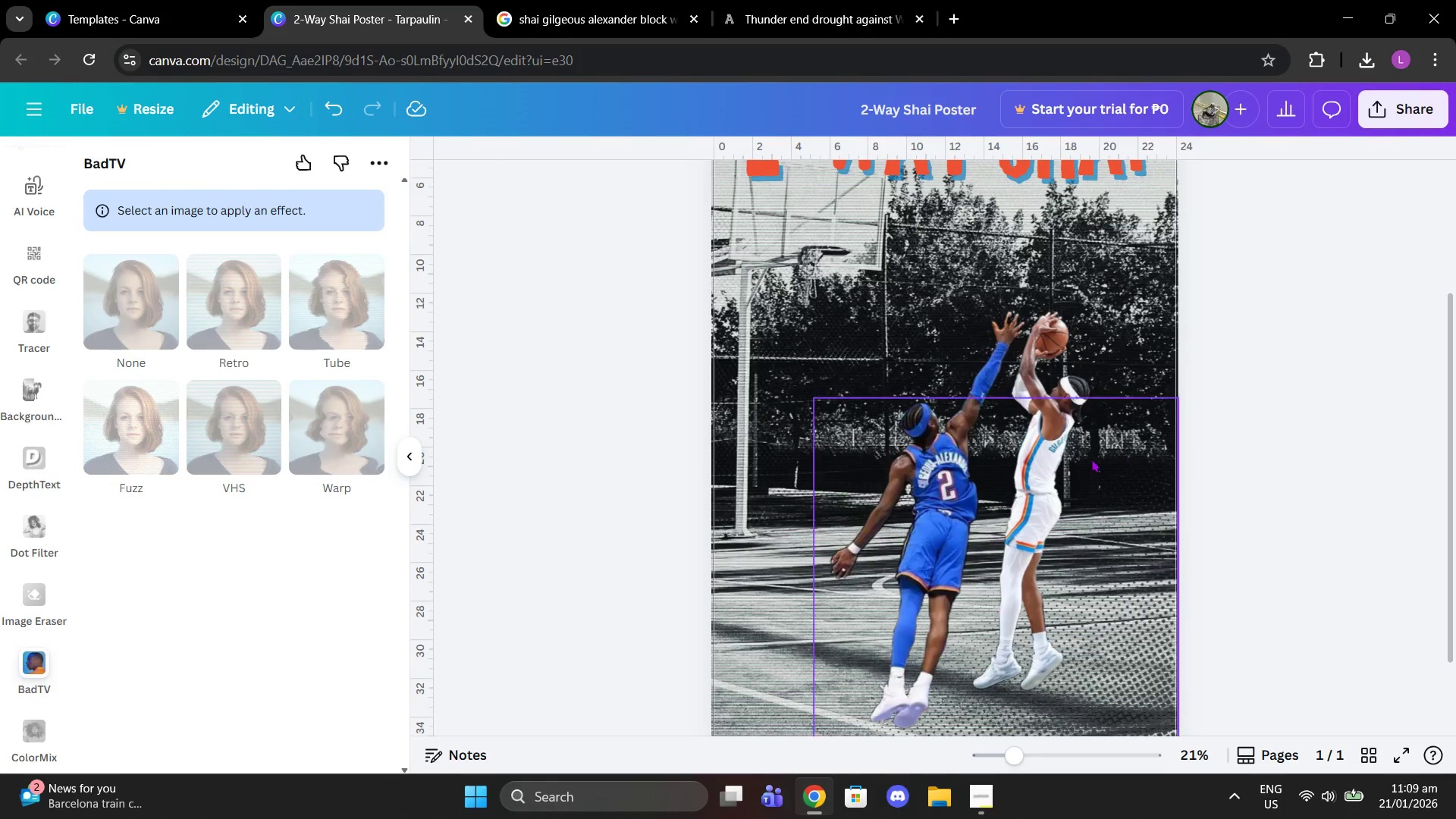 
left_click_drag(start_coordinate=[1038, 467], to_coordinate=[1067, 463])
 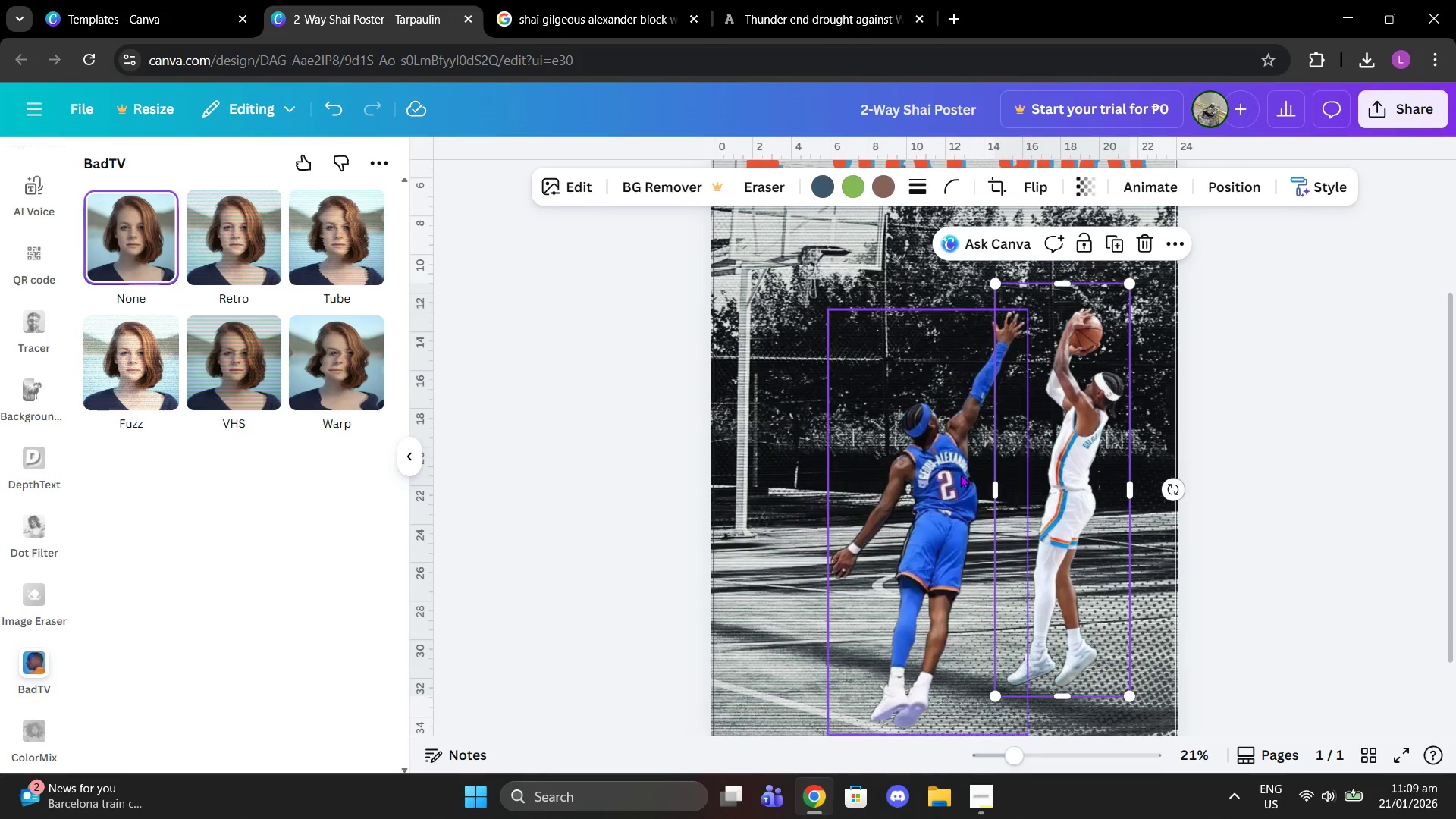 
left_click_drag(start_coordinate=[960, 474], to_coordinate=[985, 475])
 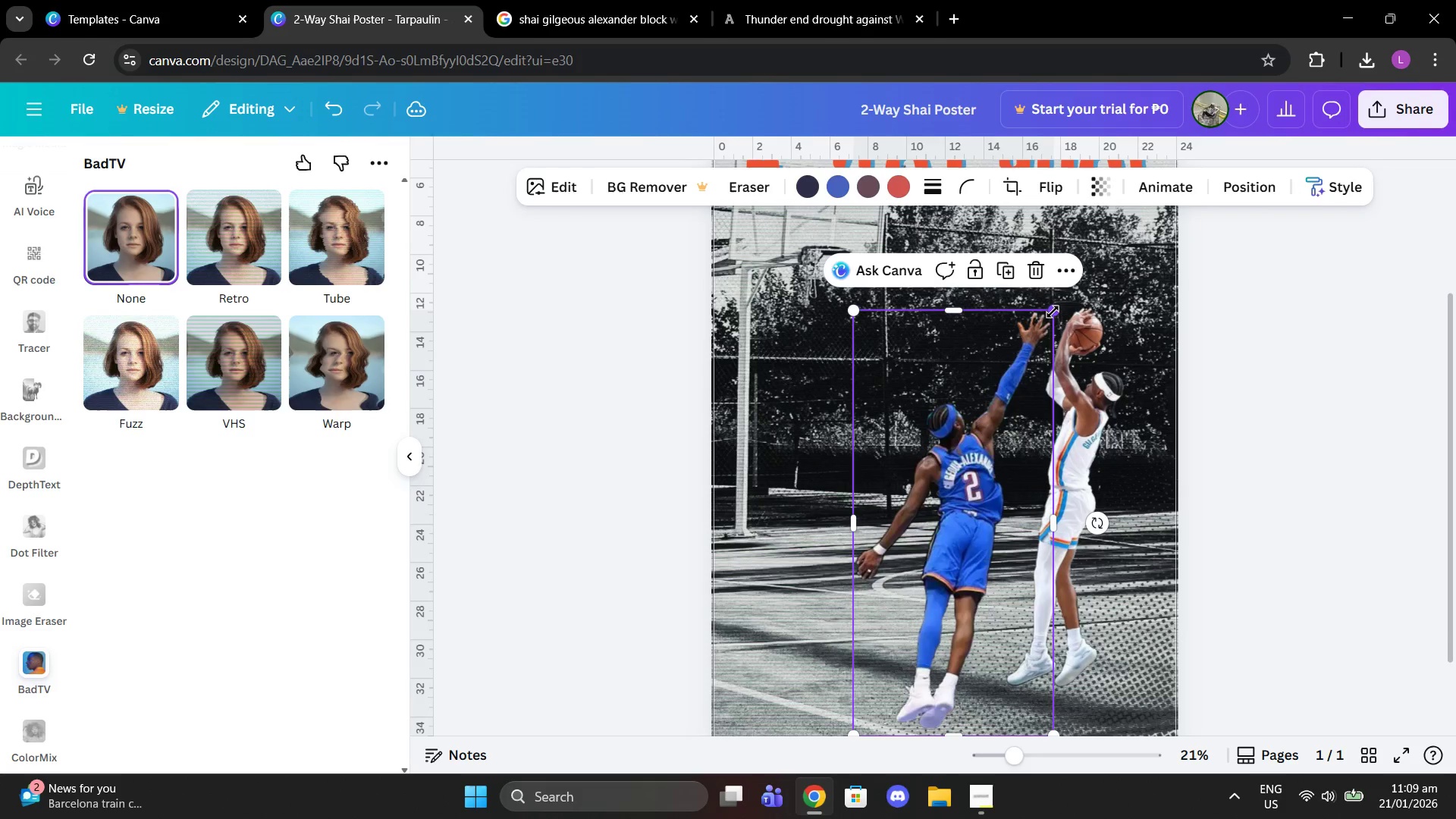 
left_click_drag(start_coordinate=[1054, 311], to_coordinate=[1042, 318])
 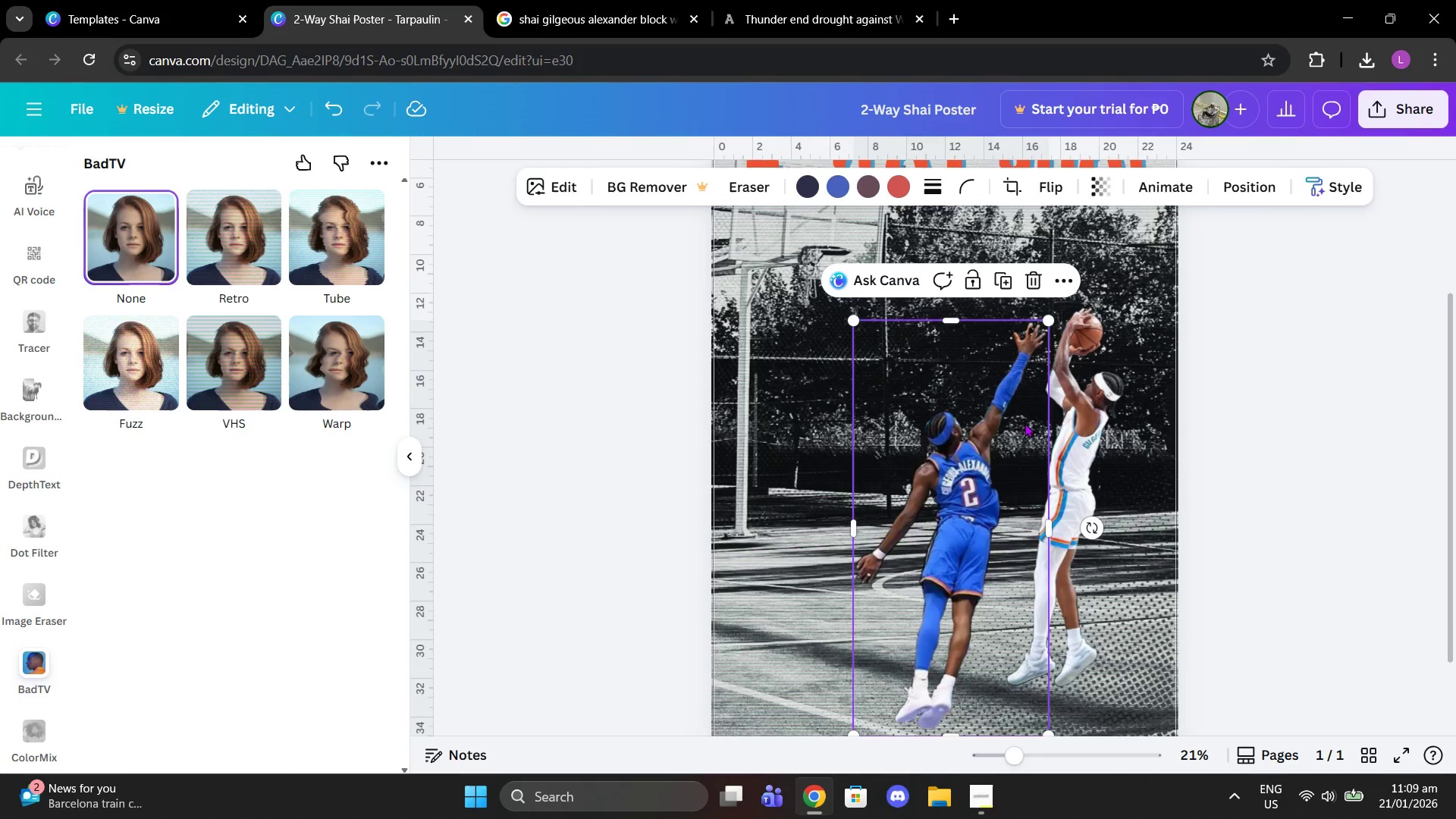 
left_click_drag(start_coordinate=[1025, 423], to_coordinate=[1031, 418])
 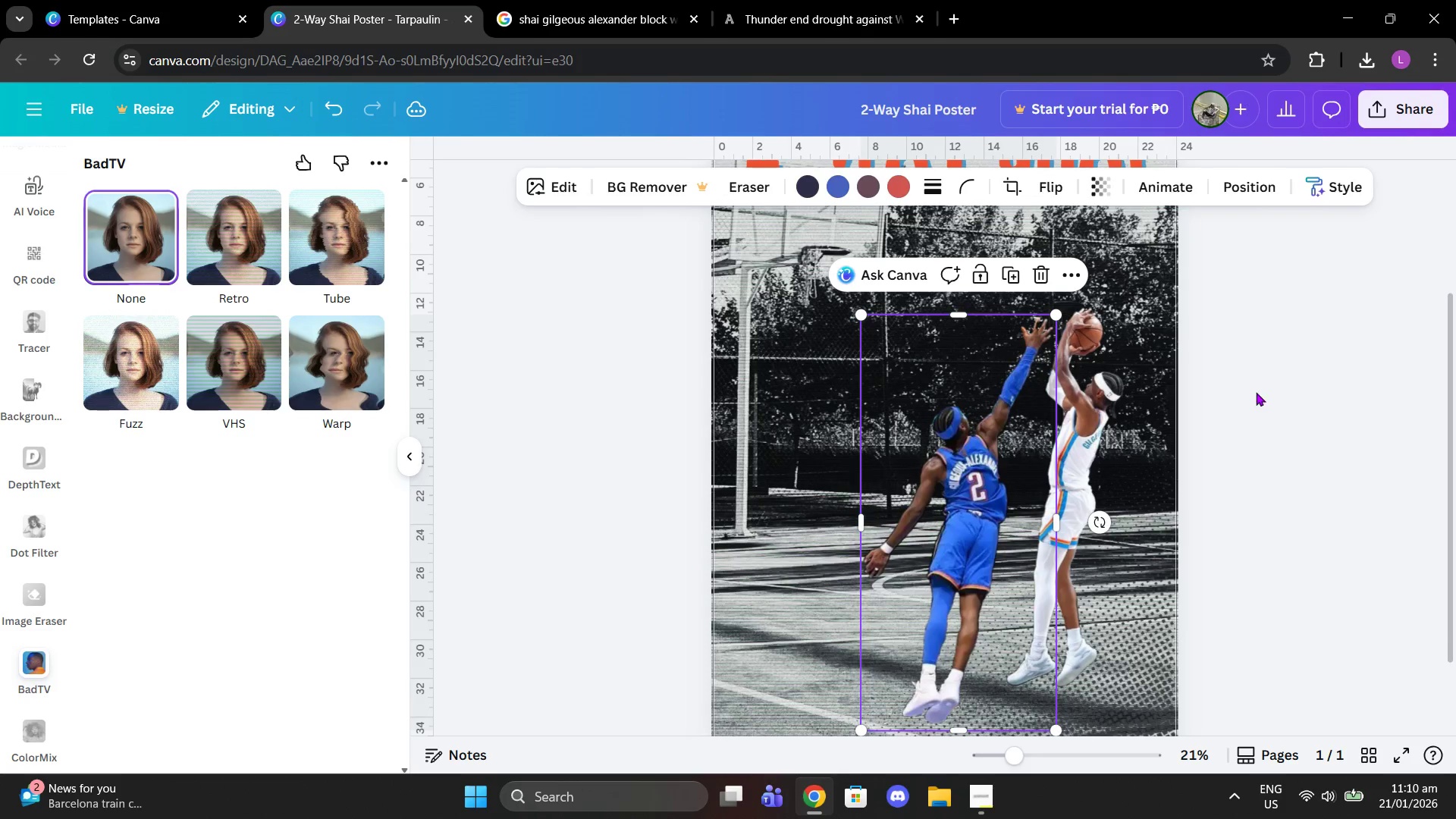 
left_click([1274, 388])
 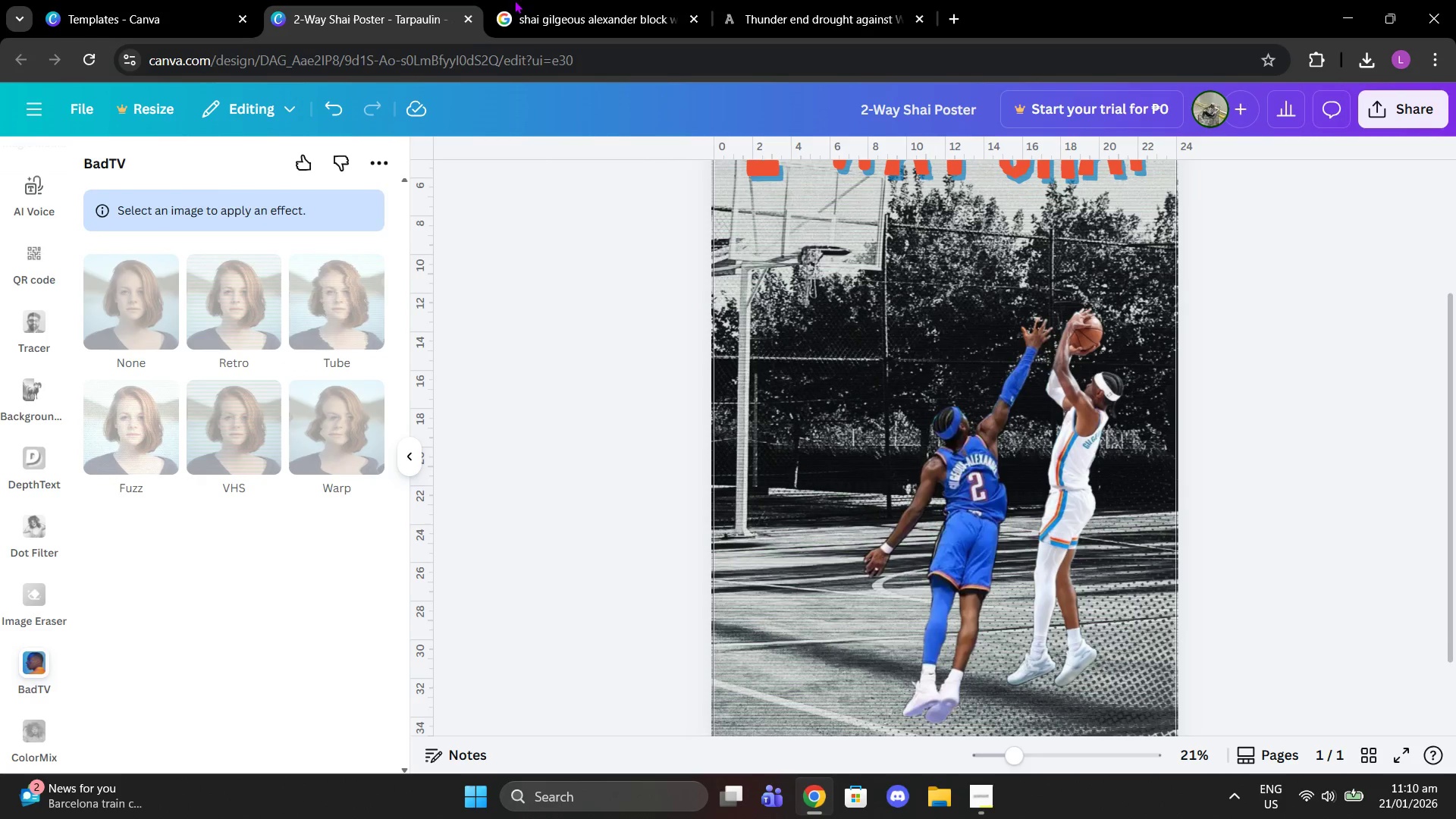 
left_click([1013, 467])
 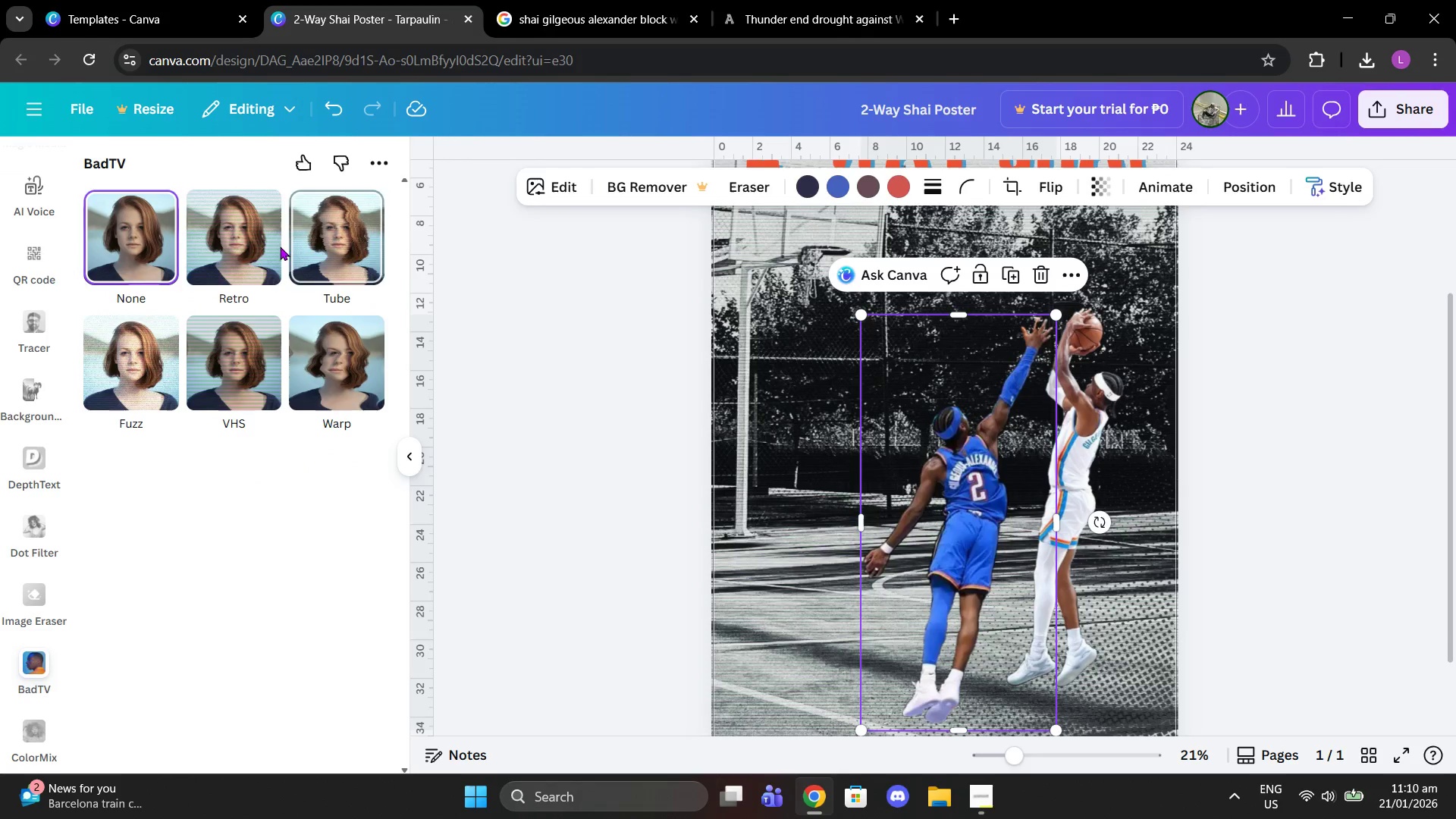 
left_click([241, 243])
 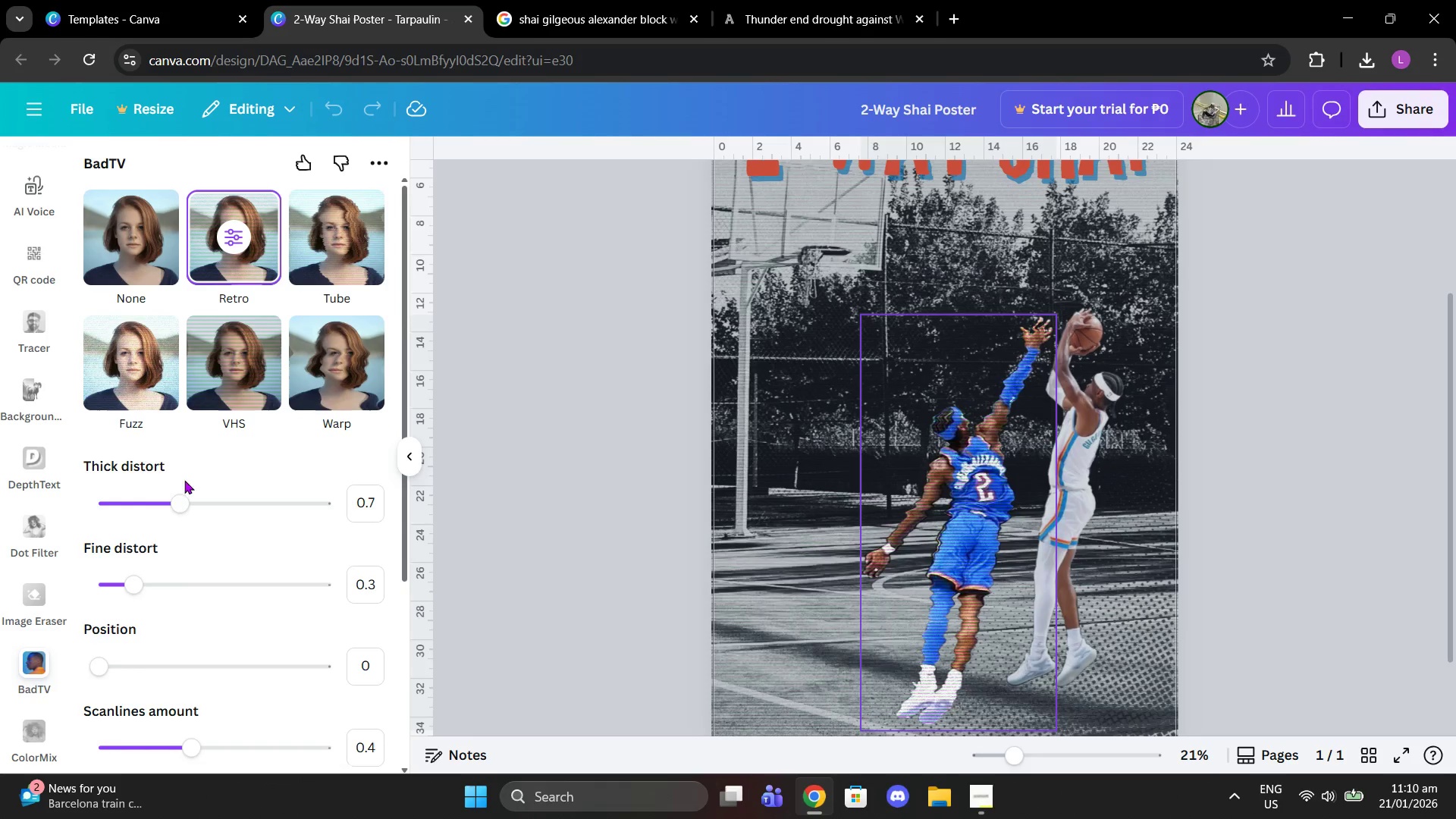 
left_click_drag(start_coordinate=[171, 510], to_coordinate=[29, 521])
 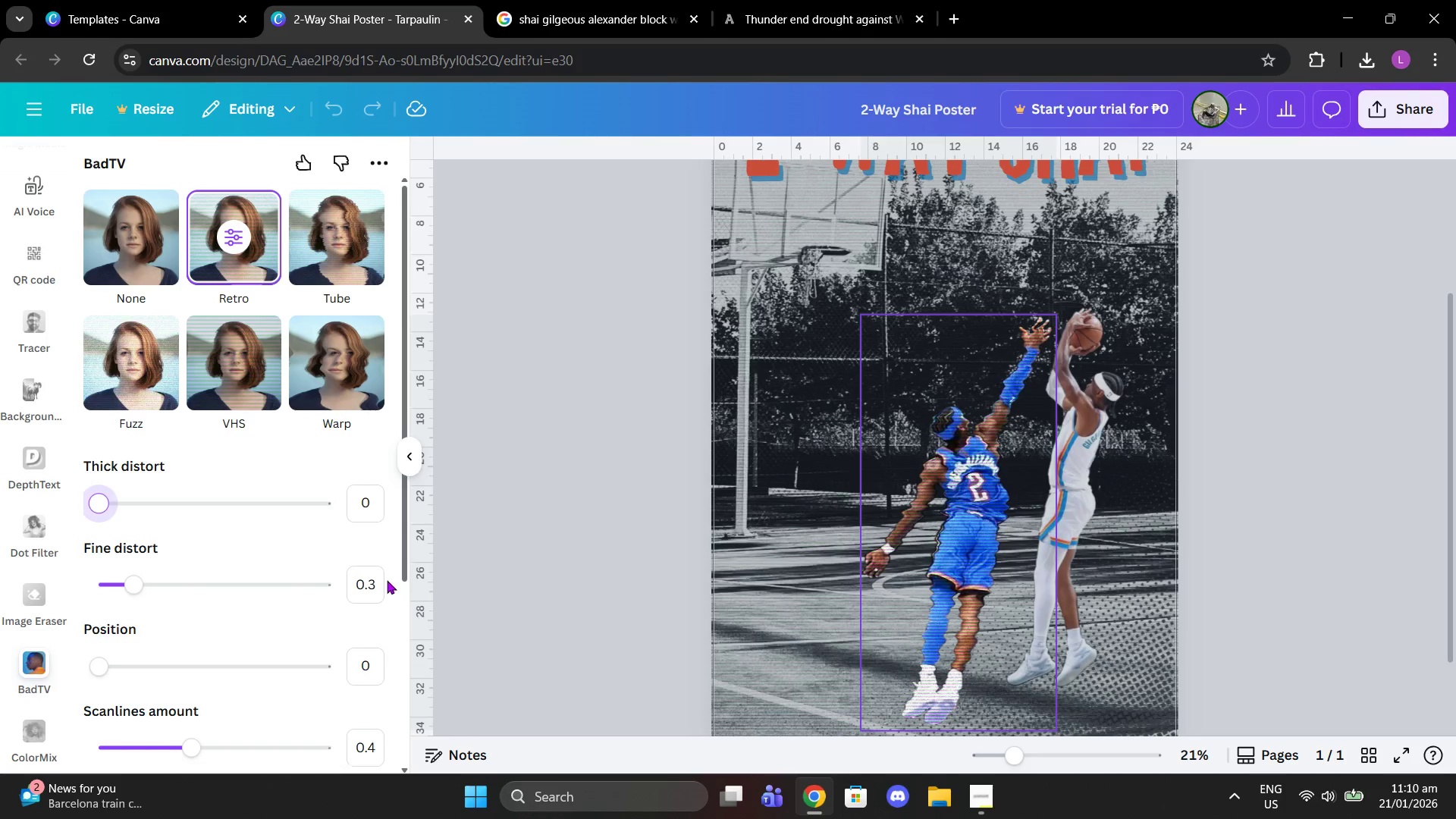 
left_click([380, 580])
 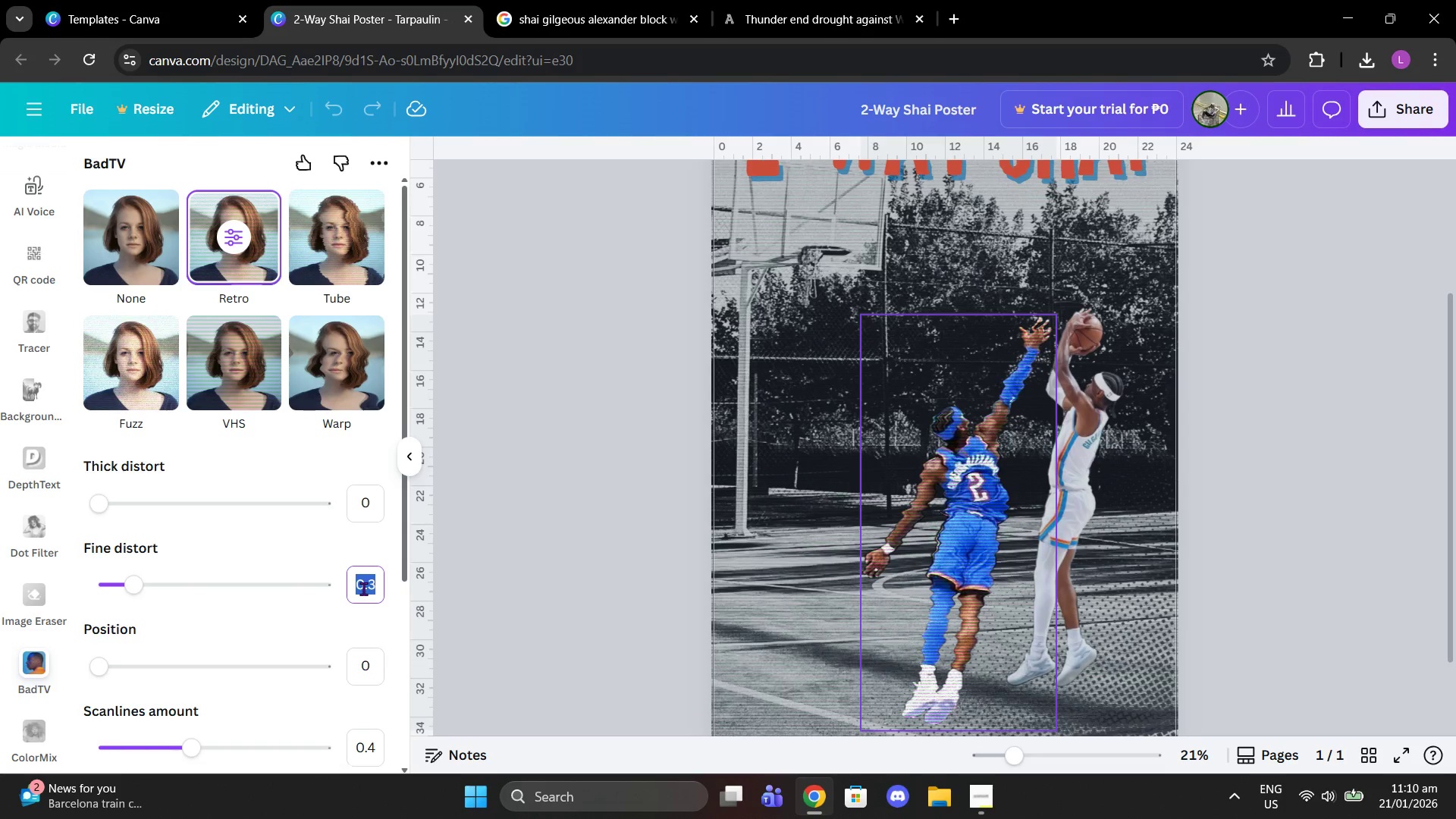 
key(0)
 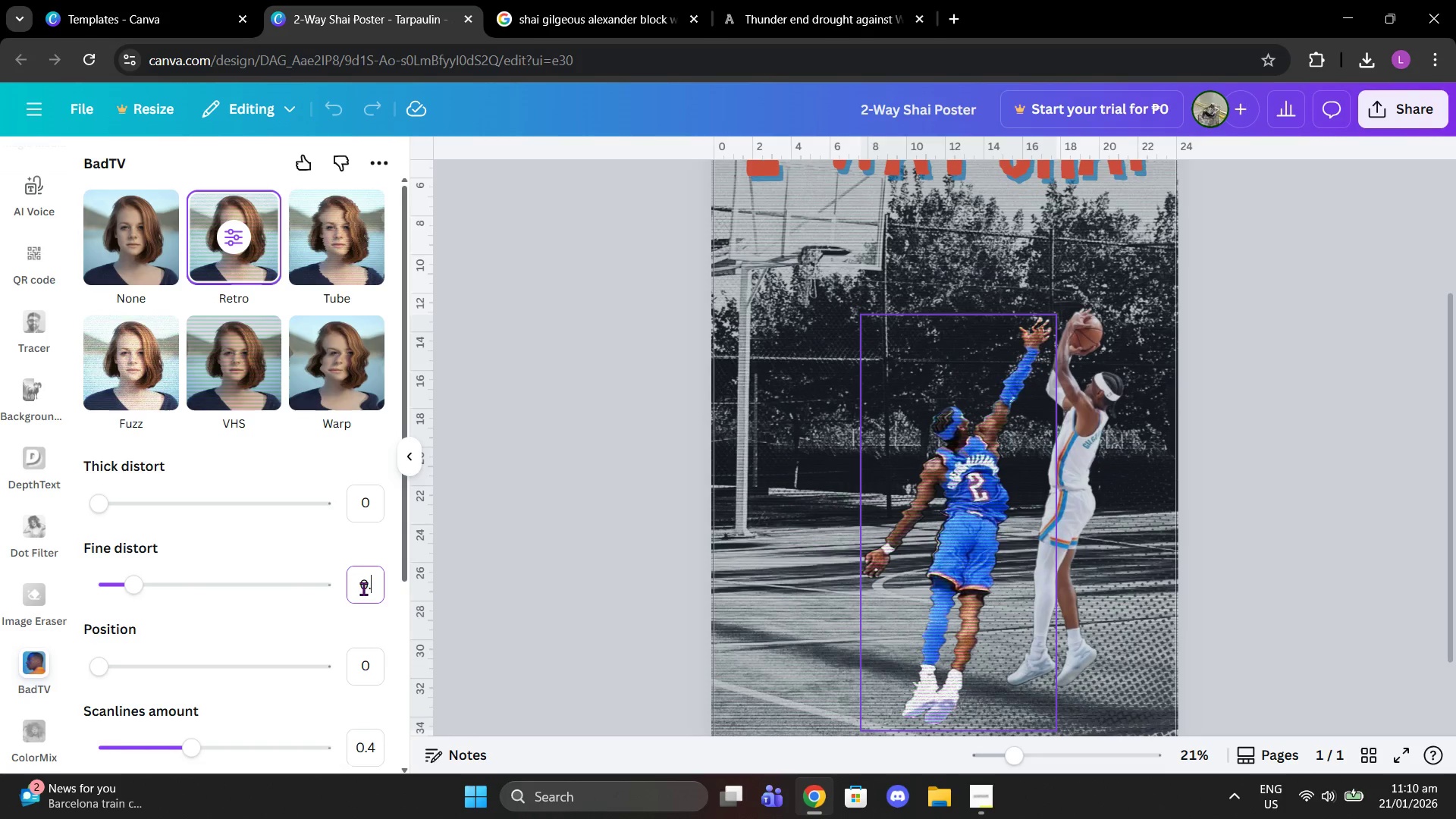 
key(Period)
 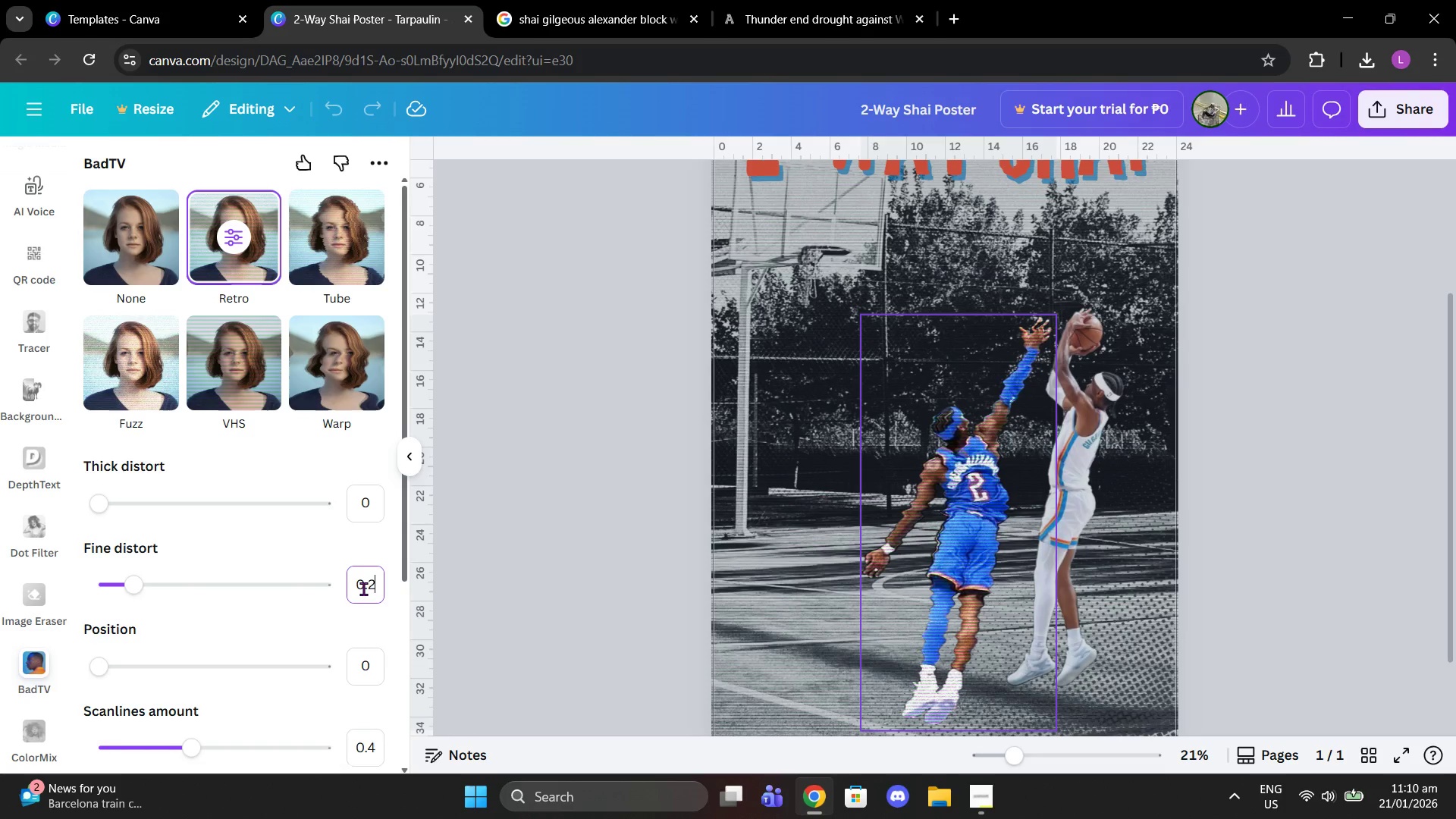 
key(2)
 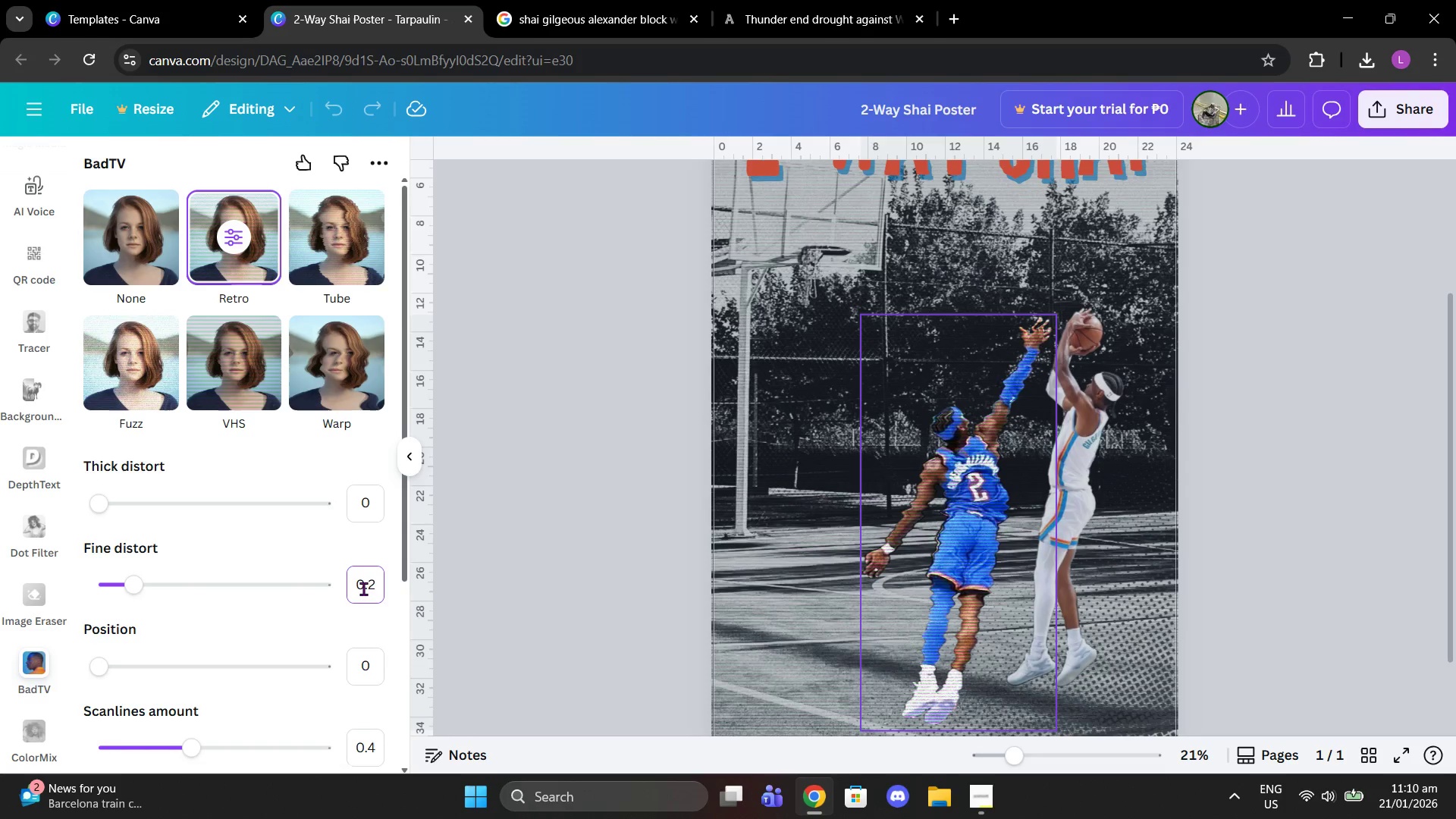 
key(Enter)
 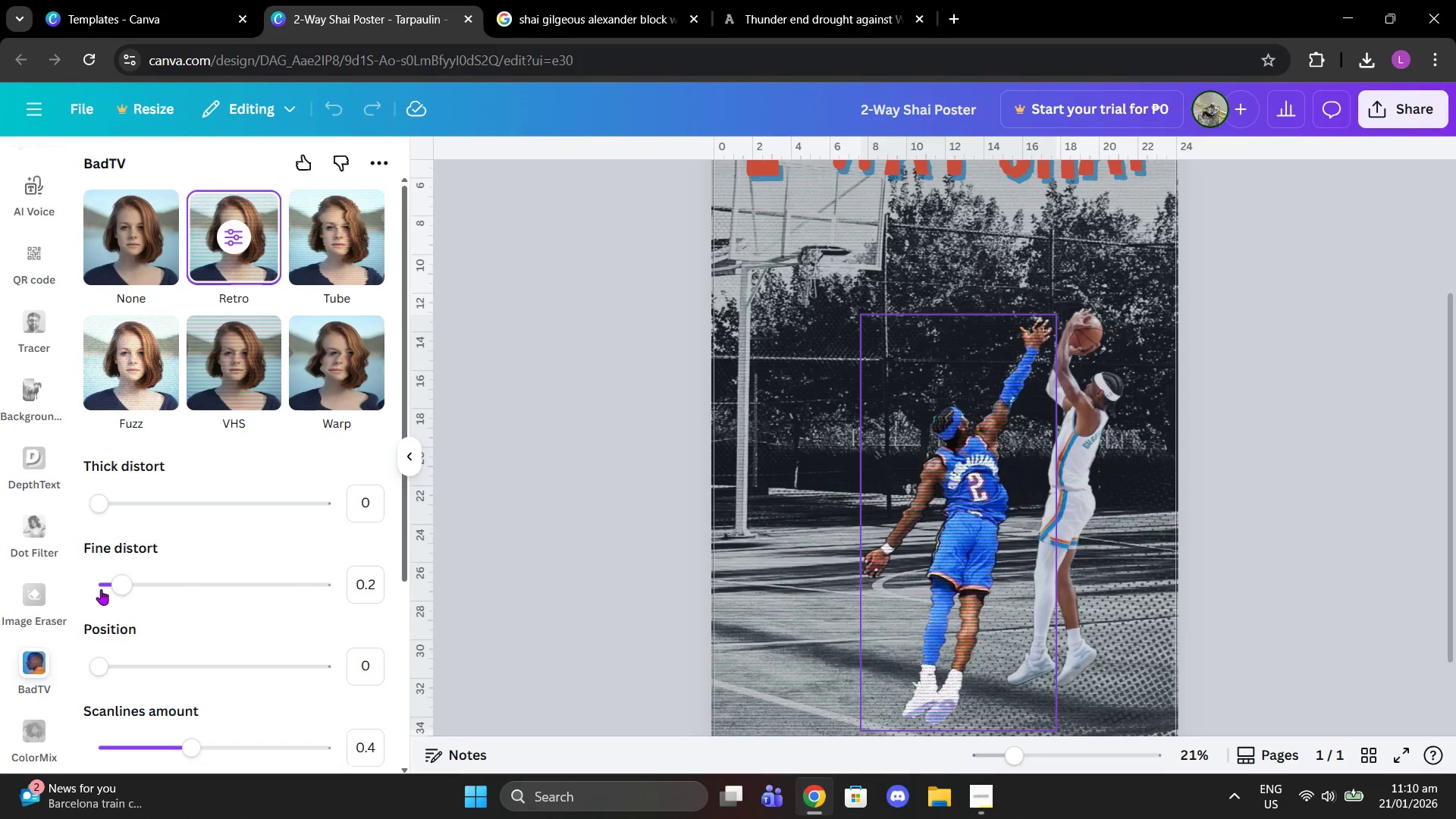 
left_click_drag(start_coordinate=[121, 586], to_coordinate=[110, 583])
 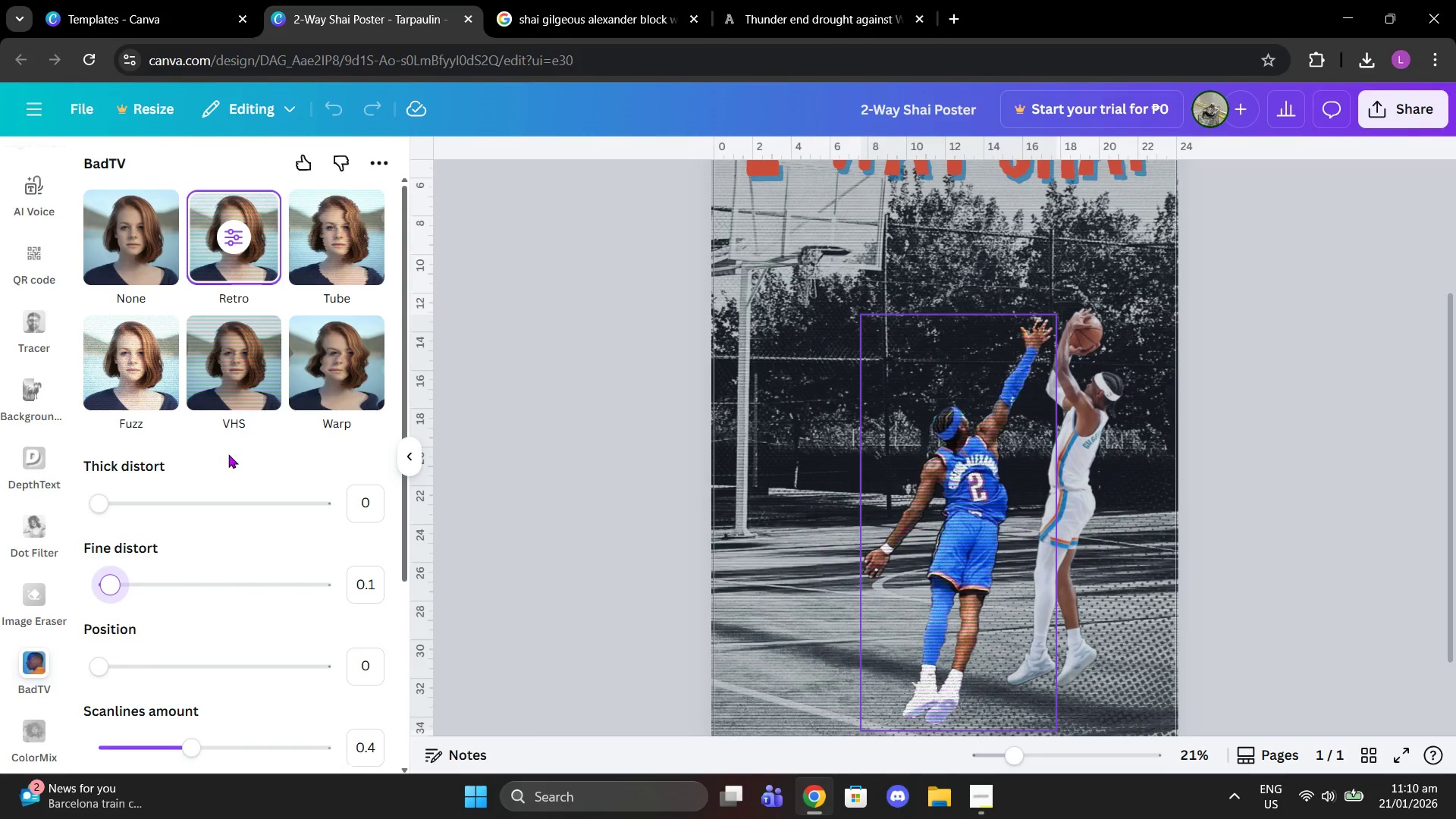 
scroll: coordinate [214, 631], scroll_direction: down, amount: 4.0
 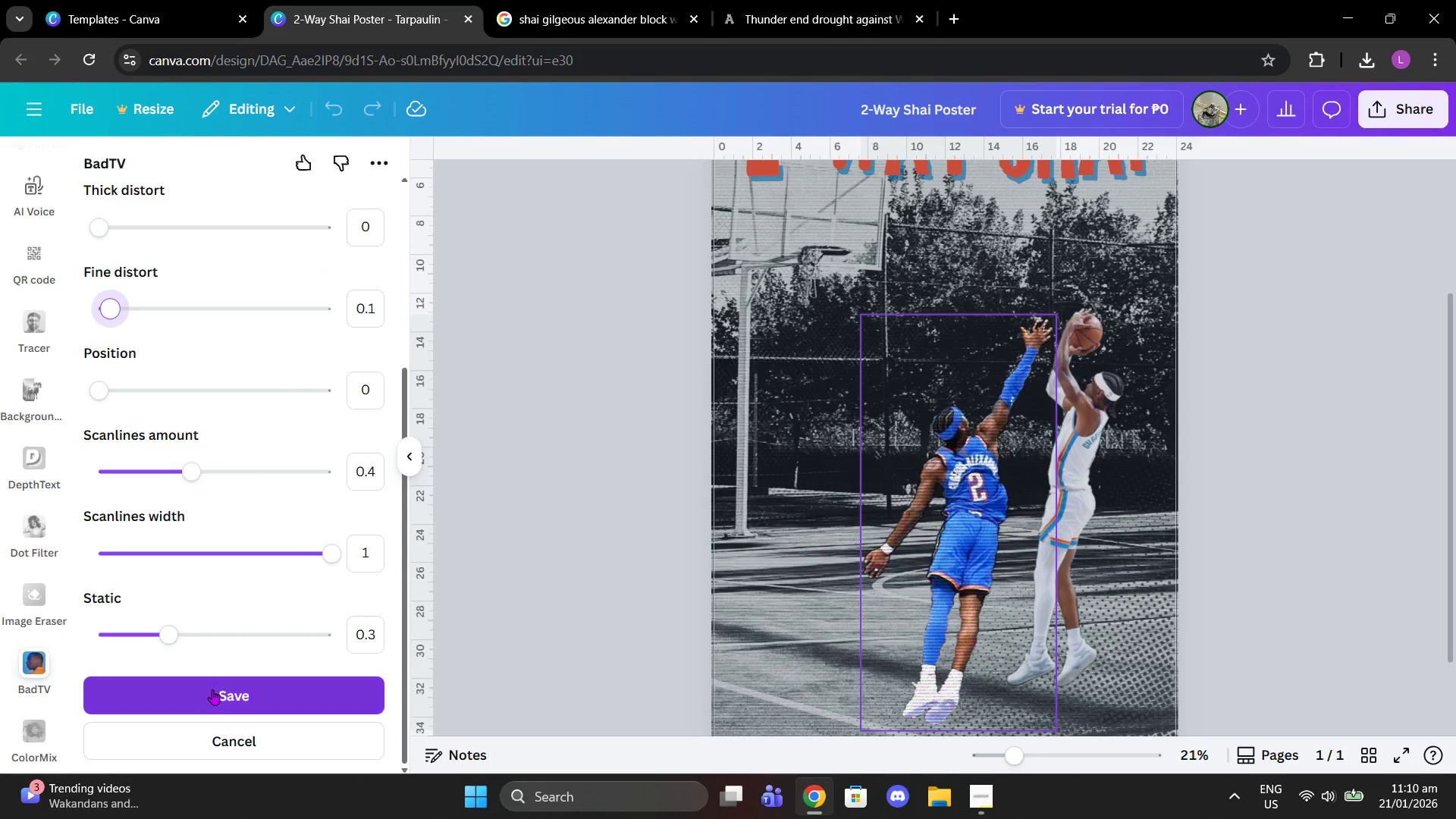 
left_click([212, 689])
 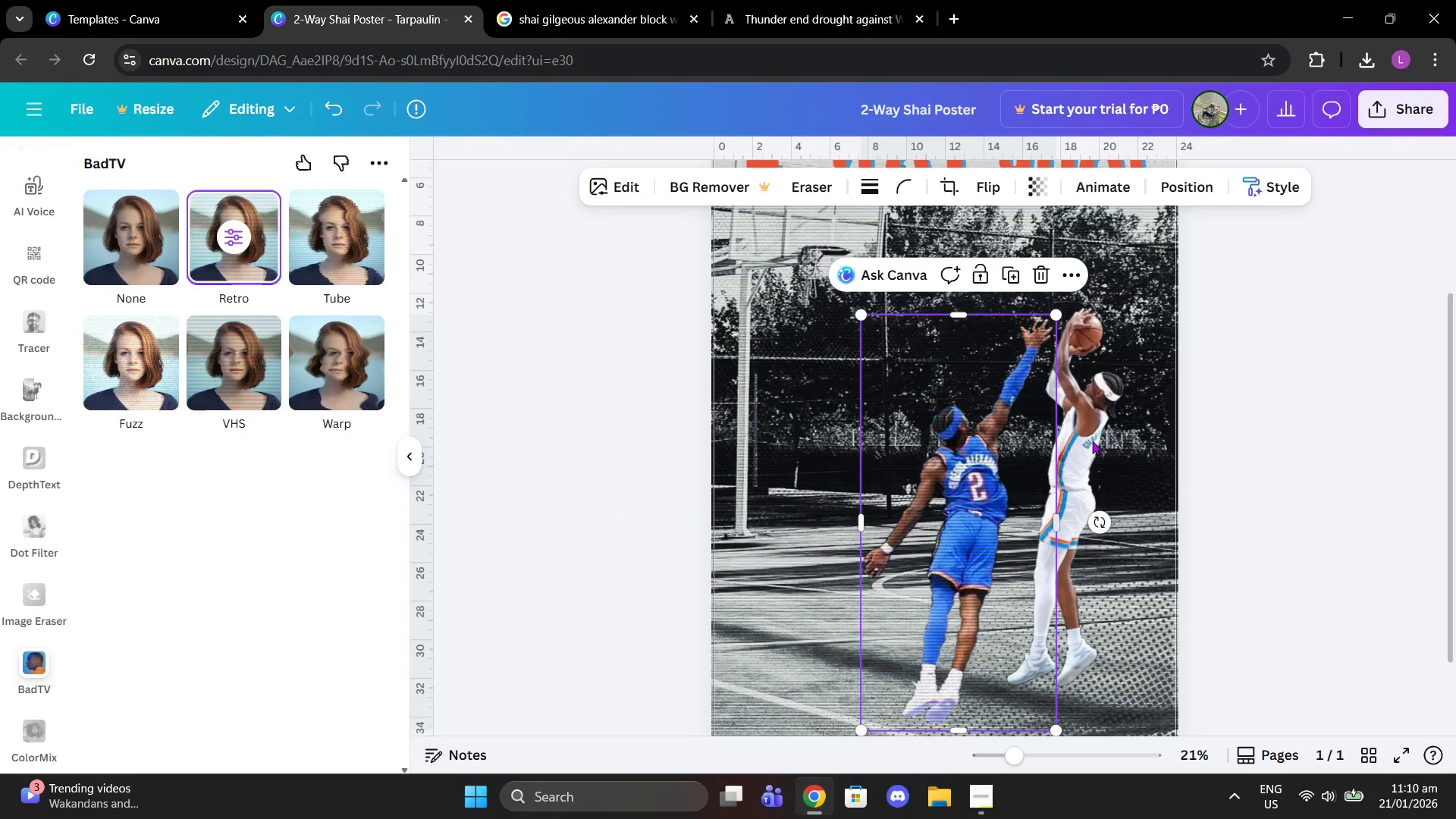 
left_click([1090, 415])
 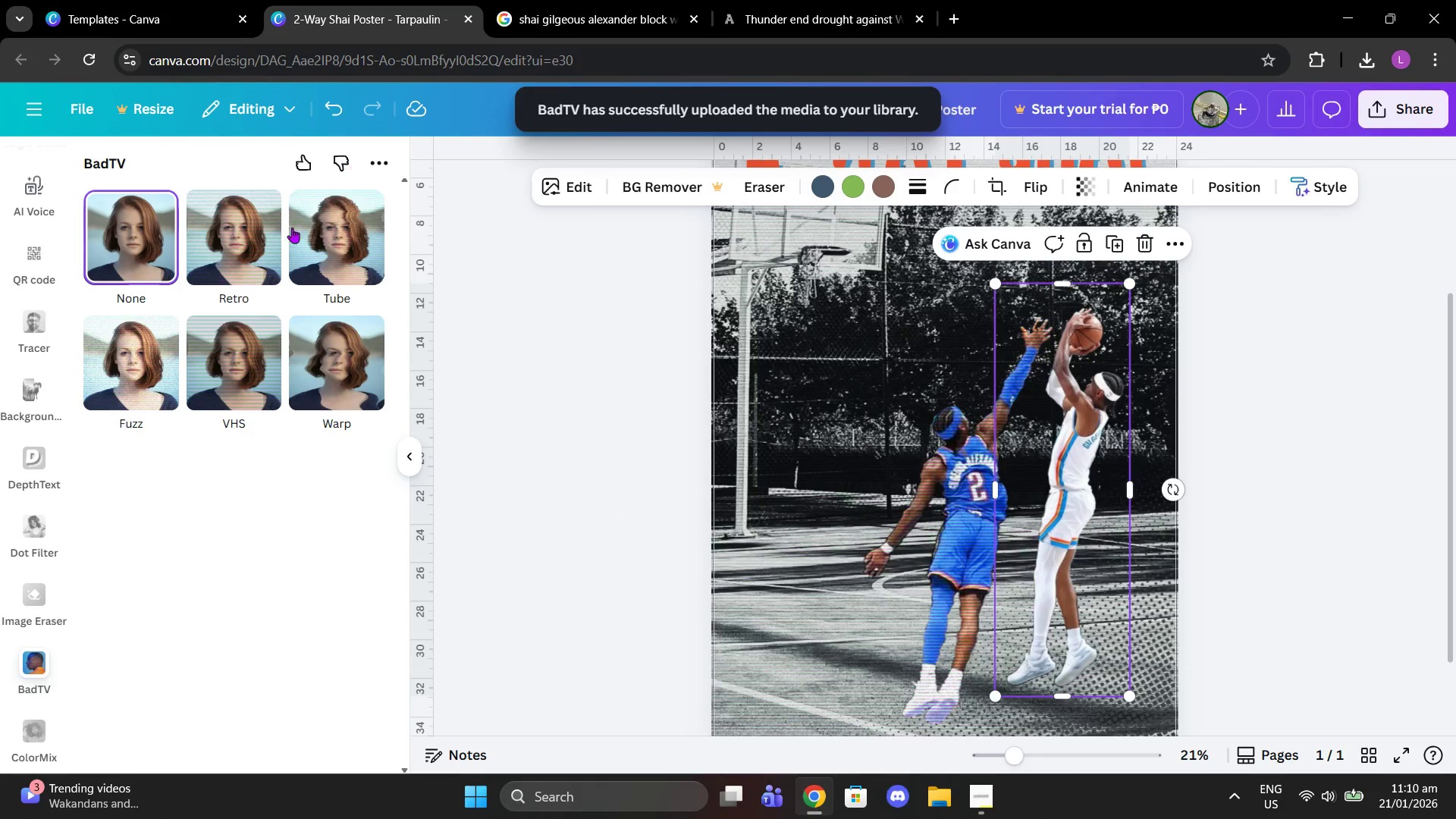 
left_click([241, 262])
 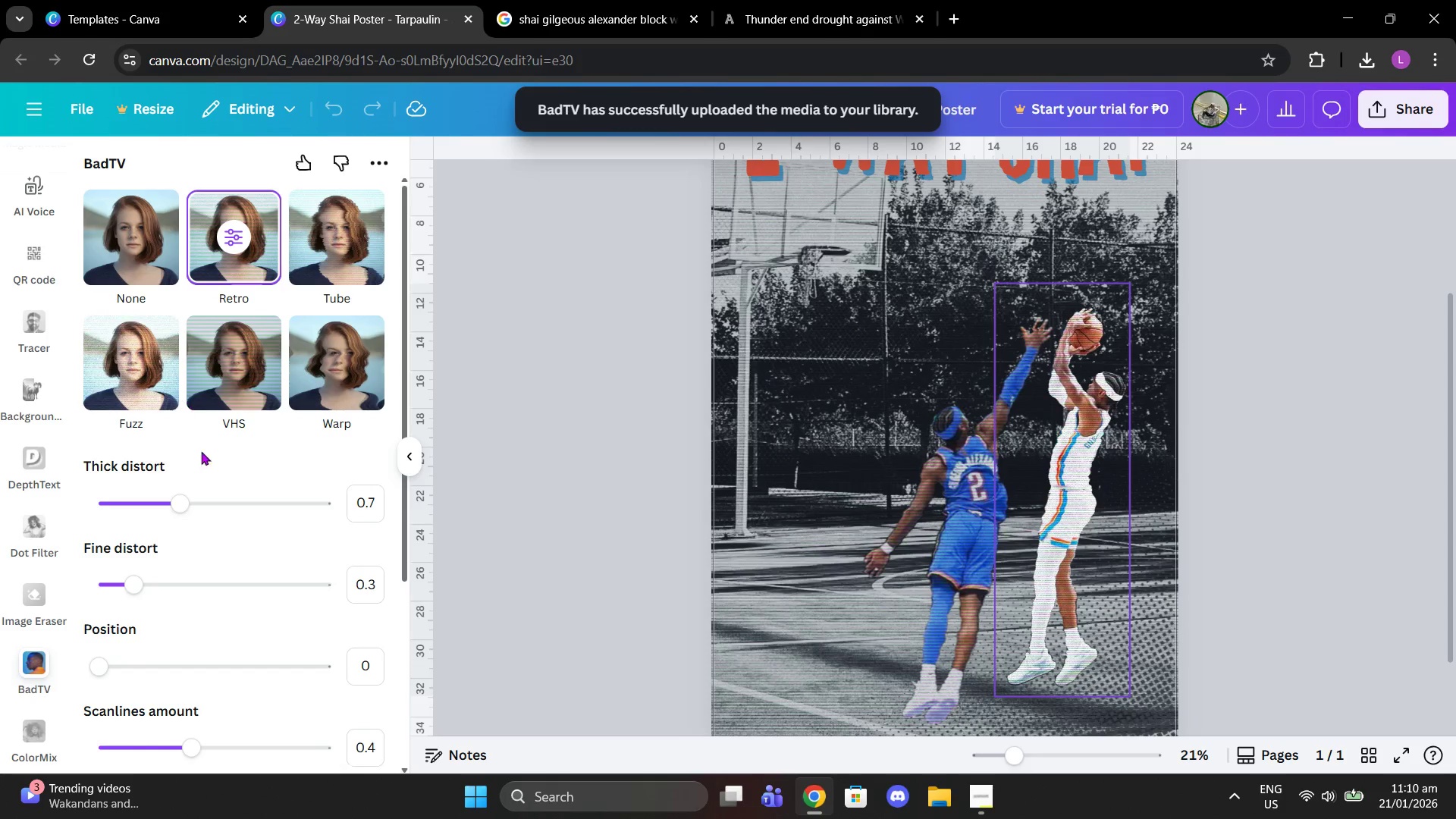 
left_click_drag(start_coordinate=[171, 497], to_coordinate=[61, 492])
 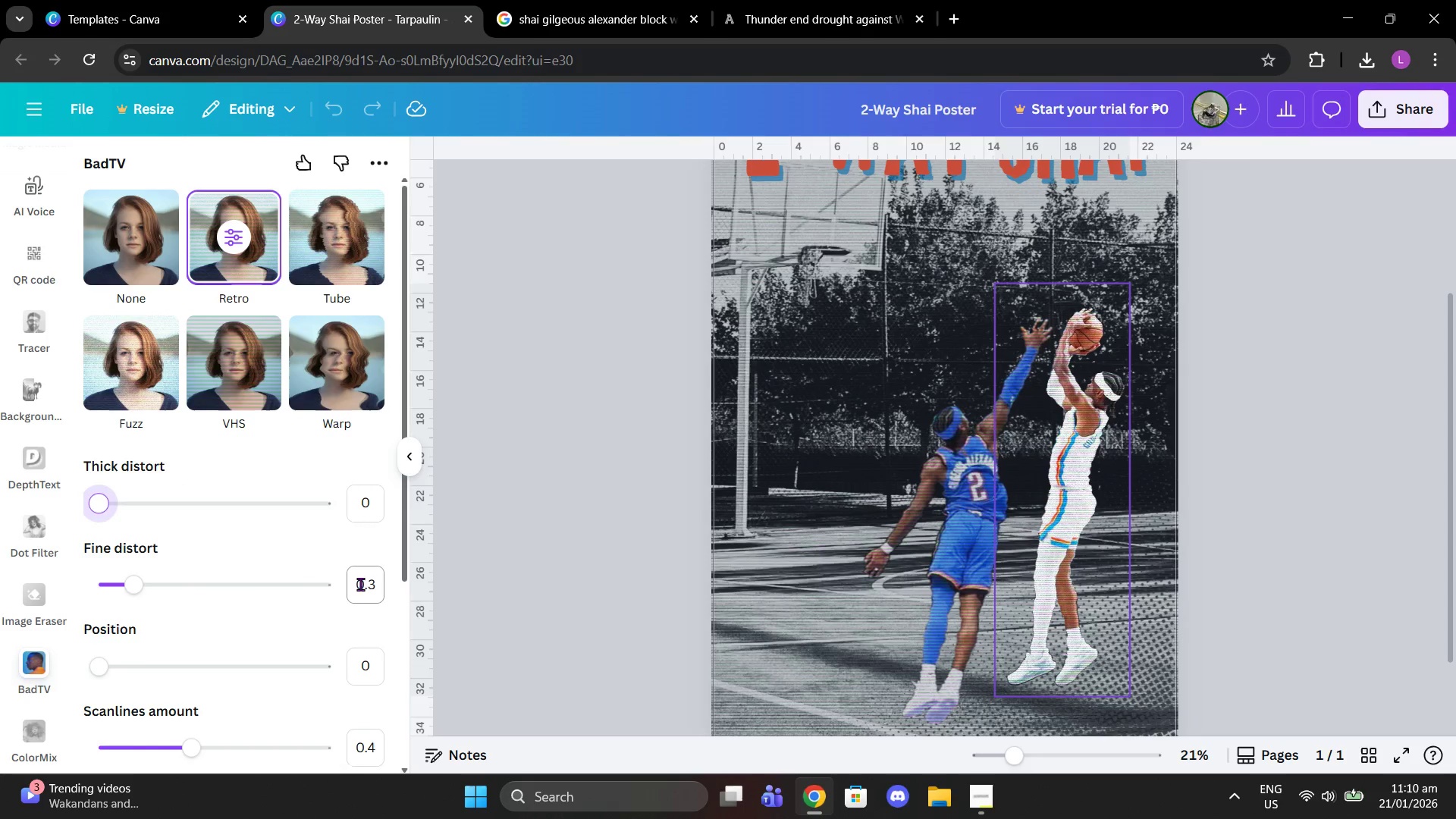 
left_click([363, 584])
 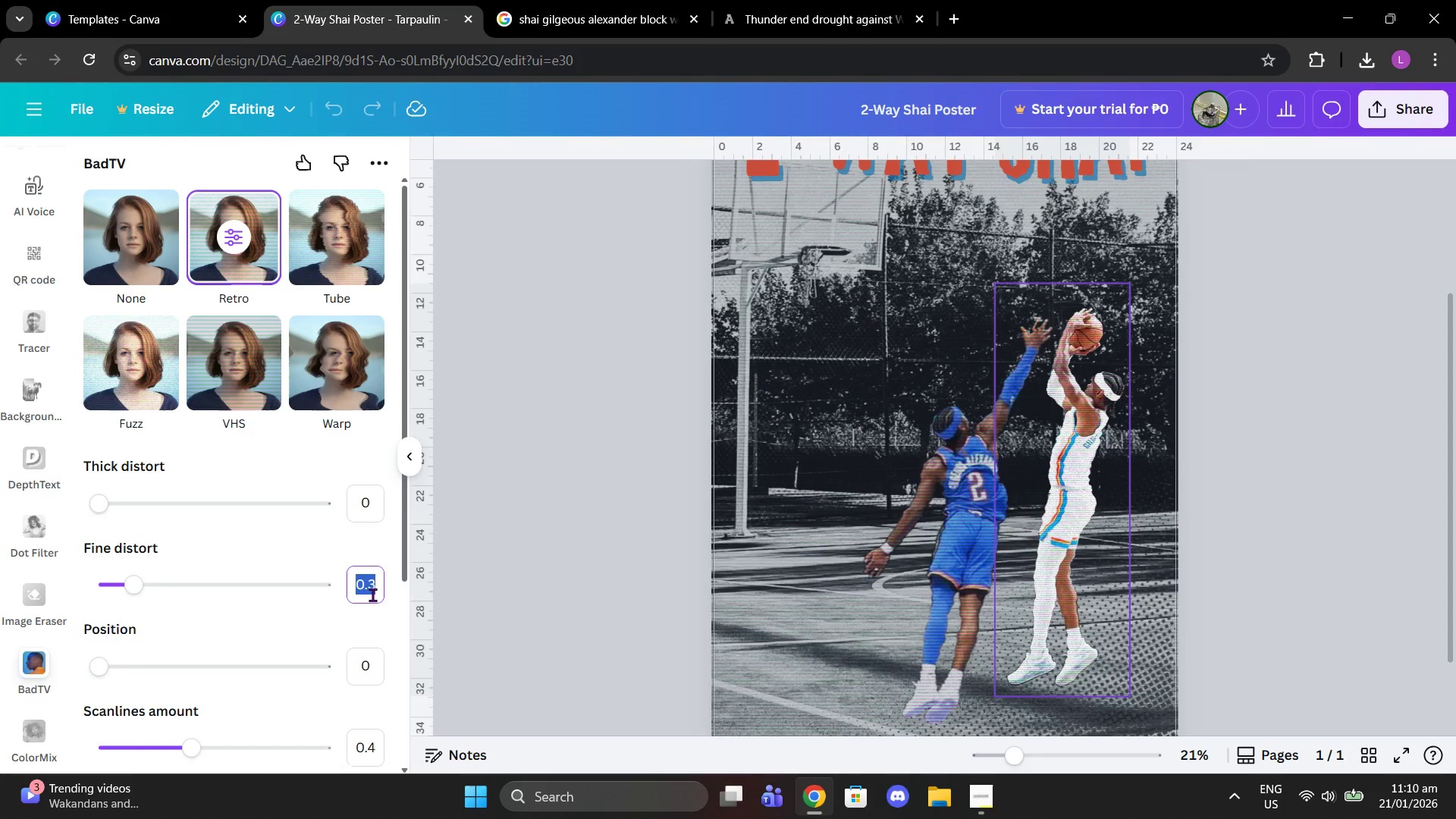 
key(0)
 